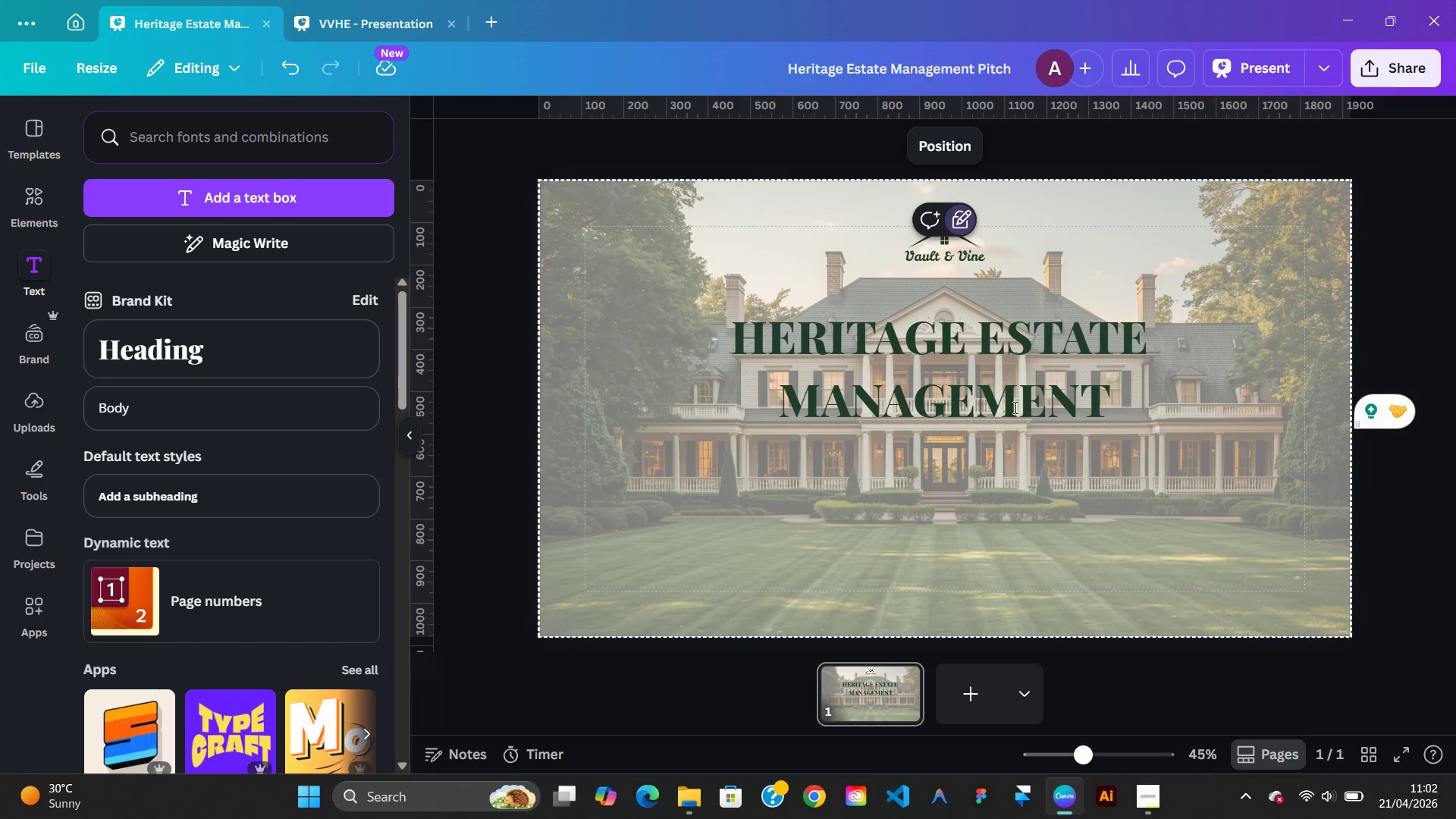 
left_click([949, 521])
 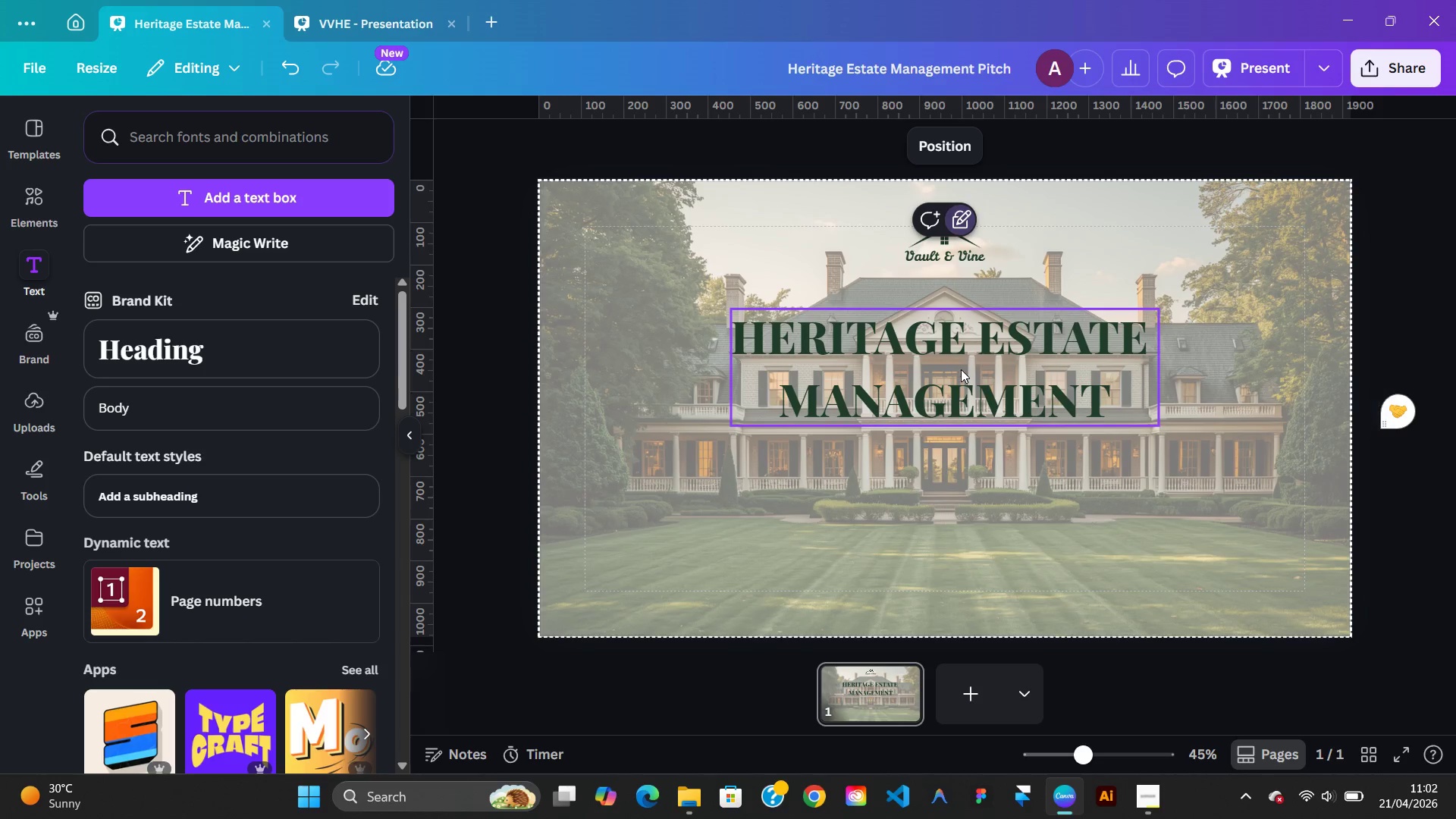 
left_click_drag(start_coordinate=[961, 369], to_coordinate=[961, 365])
 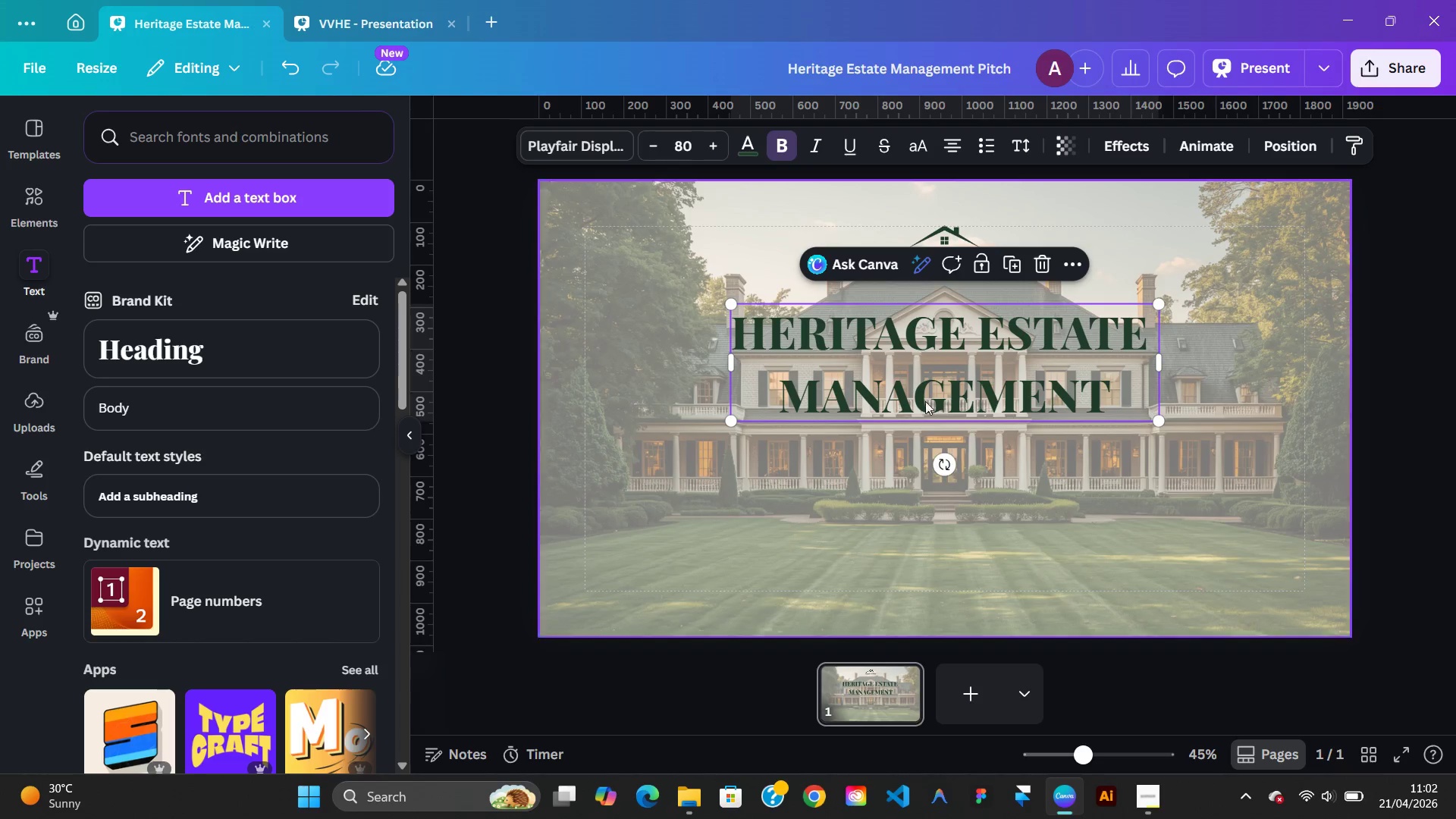 
left_click([978, 519])
 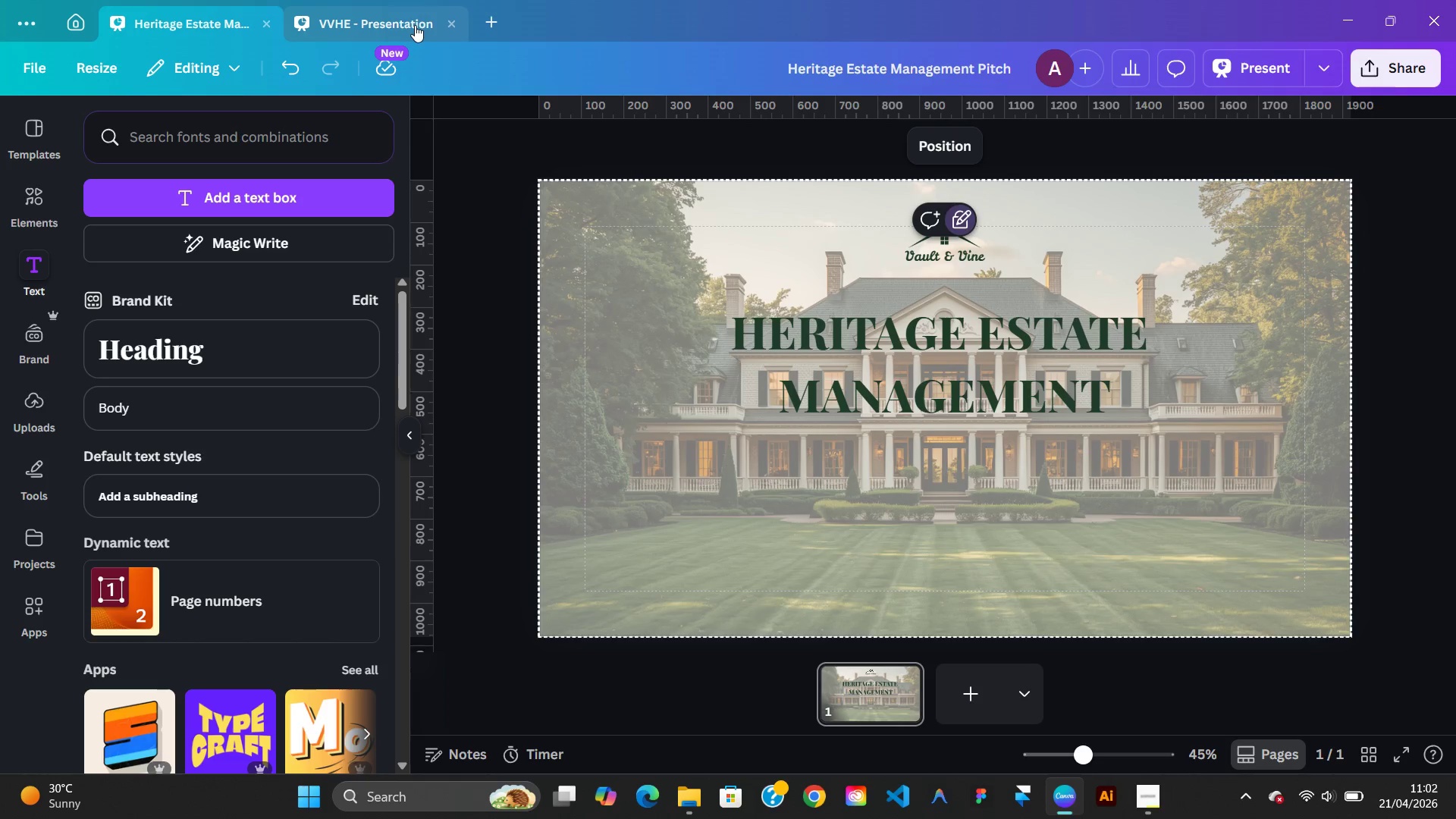 
left_click([404, 27])
 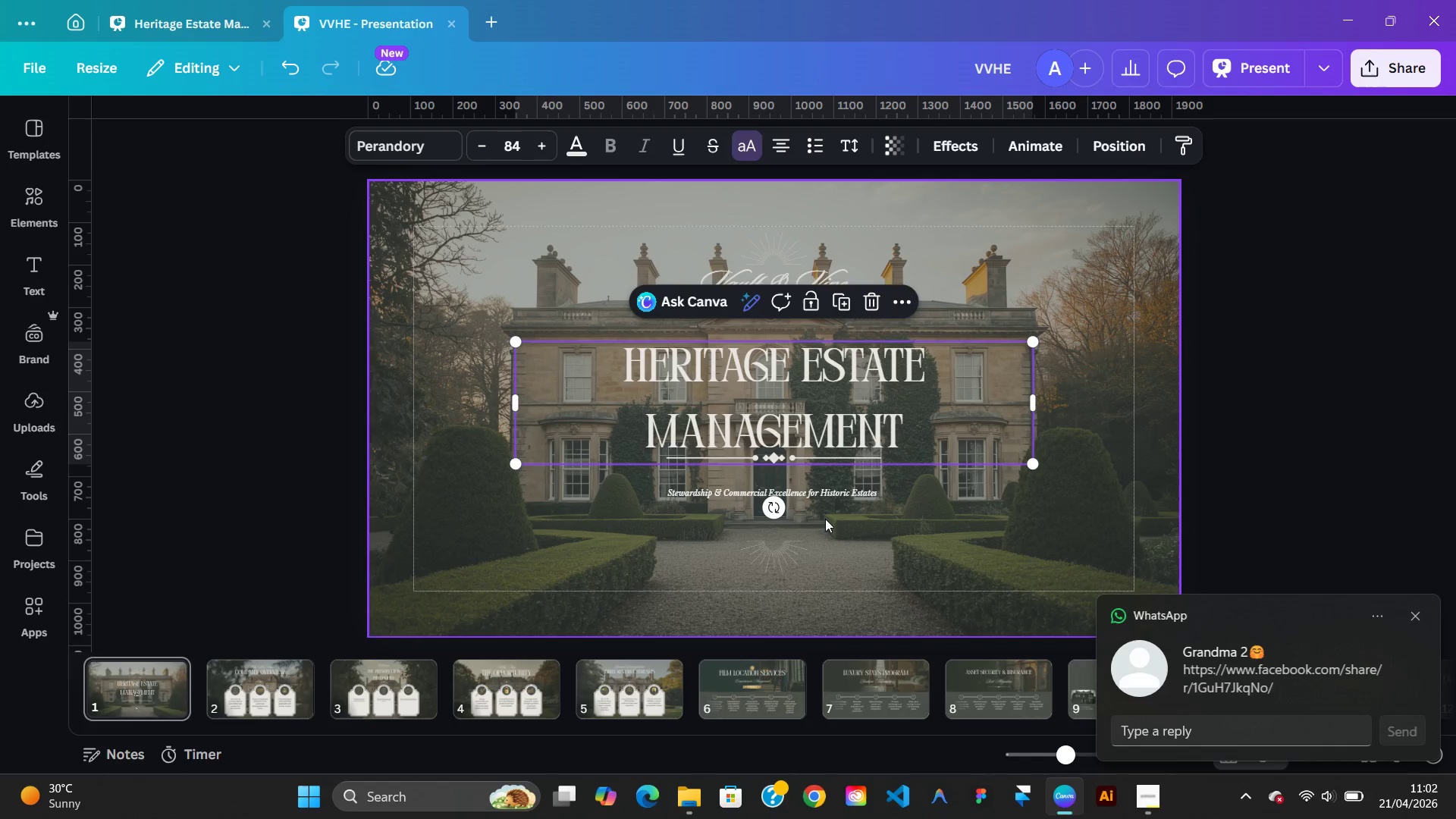 
left_click([825, 494])
 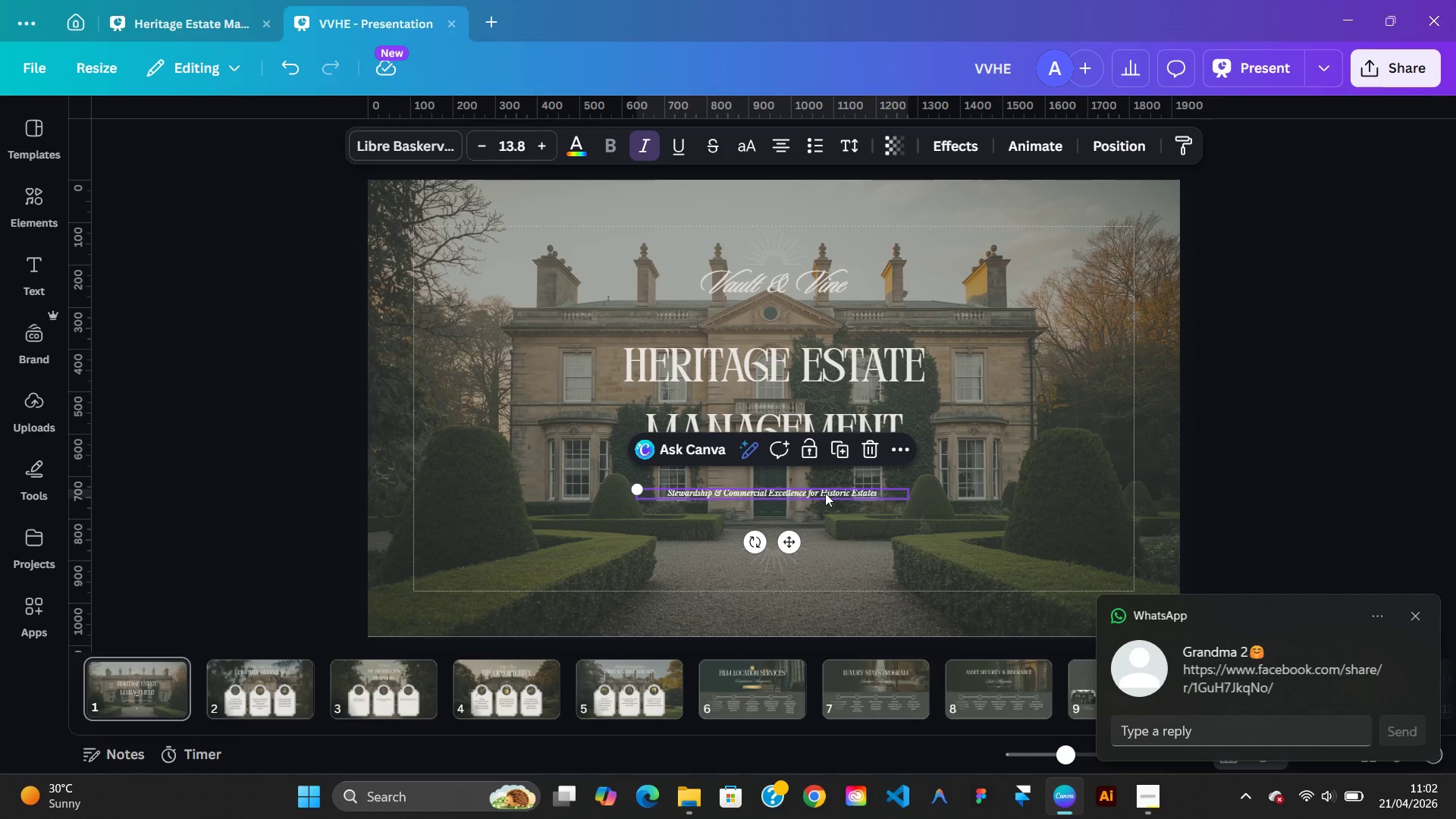 
right_click([825, 493])
 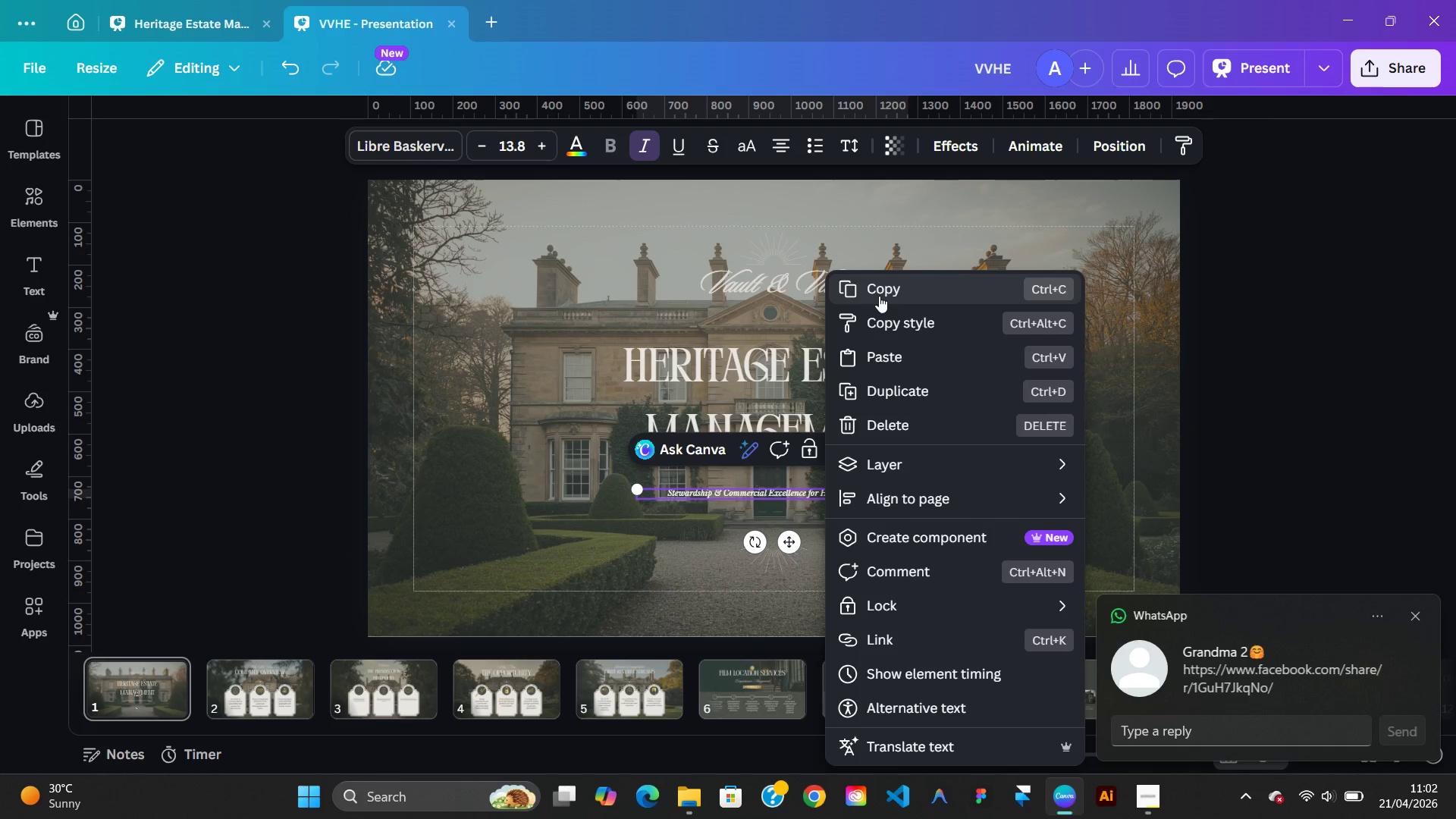 
left_click([879, 296])
 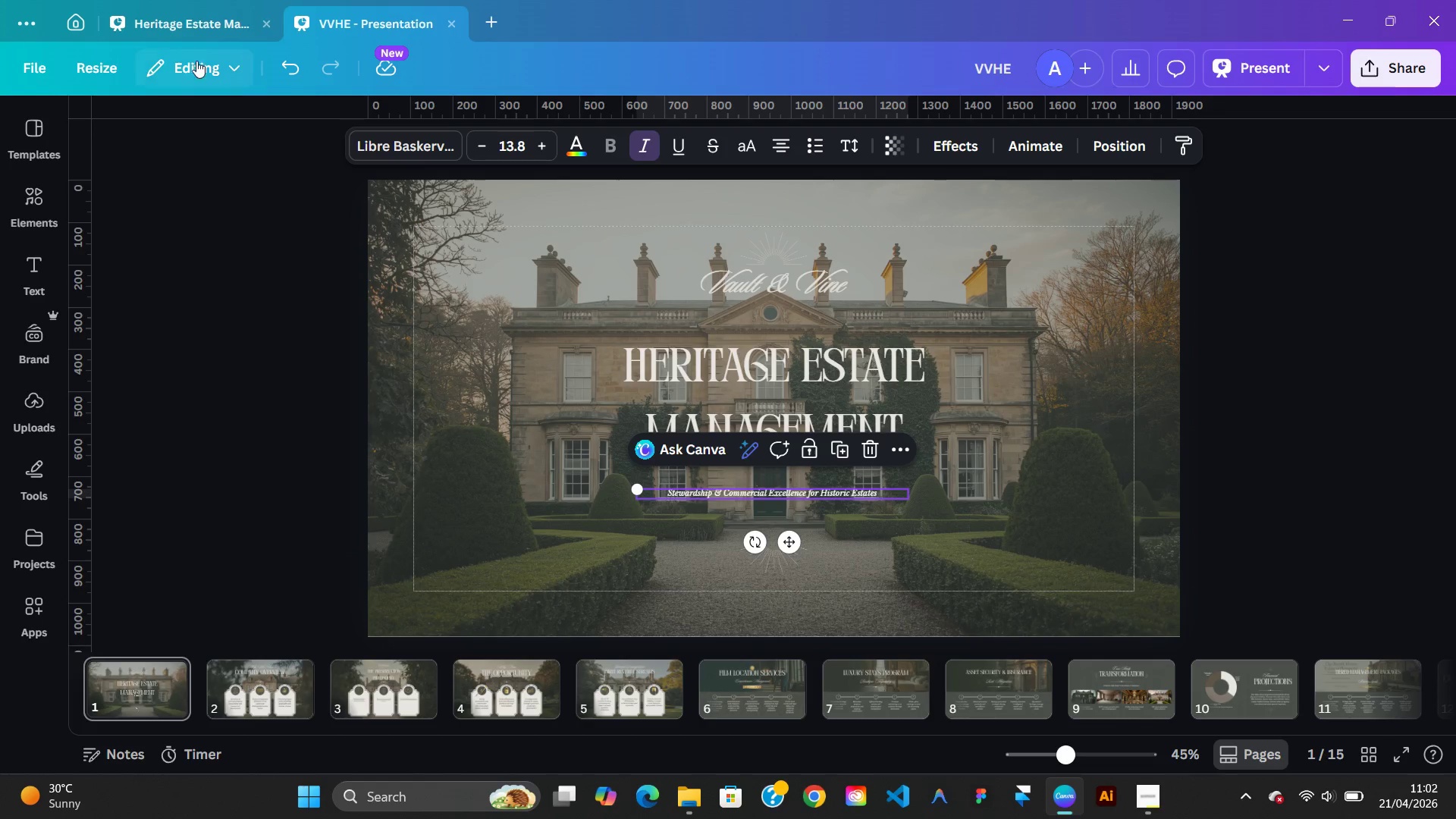 
left_click([196, 25])
 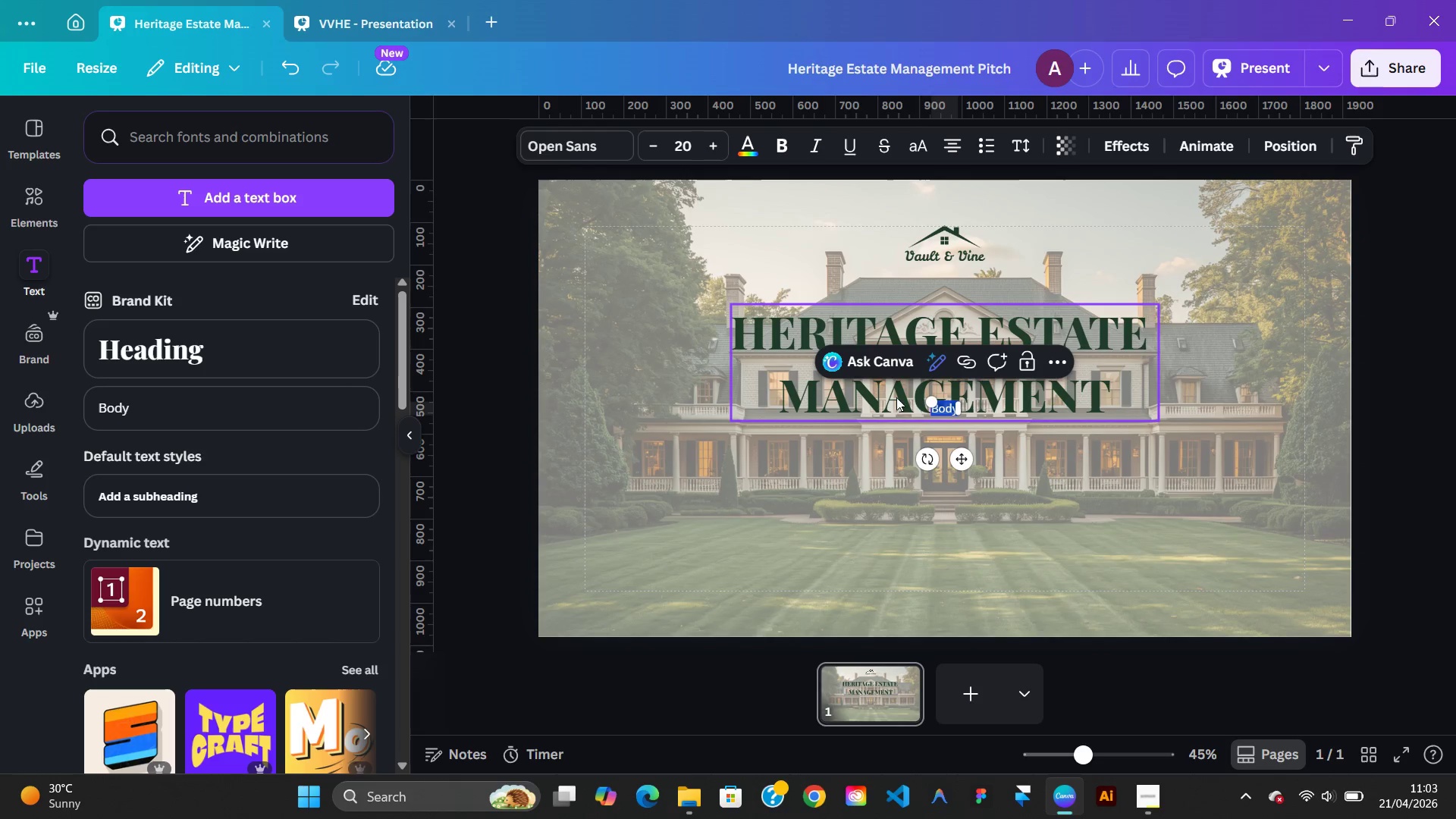 
wait(5.11)
 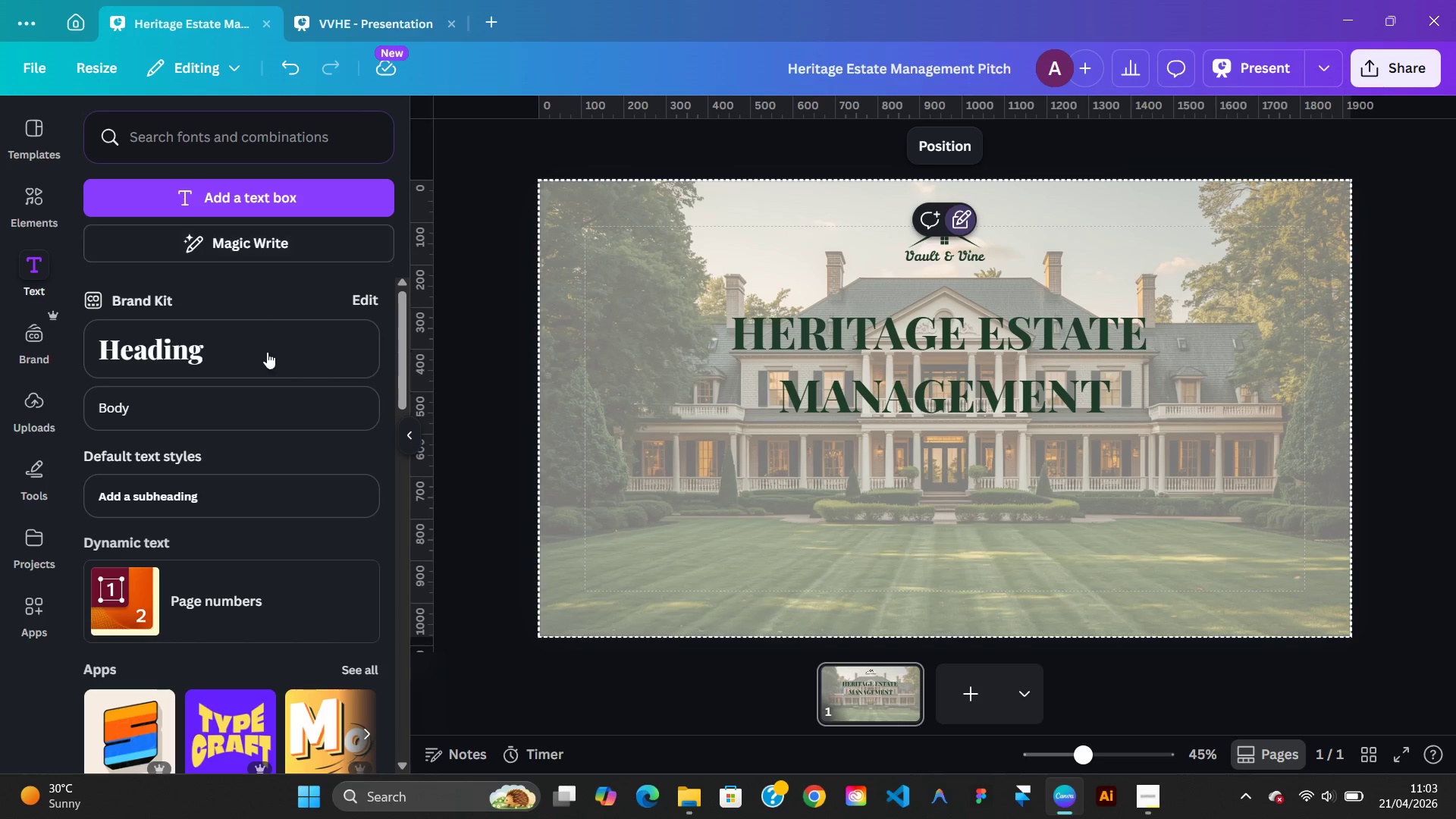 
right_click([943, 408])
 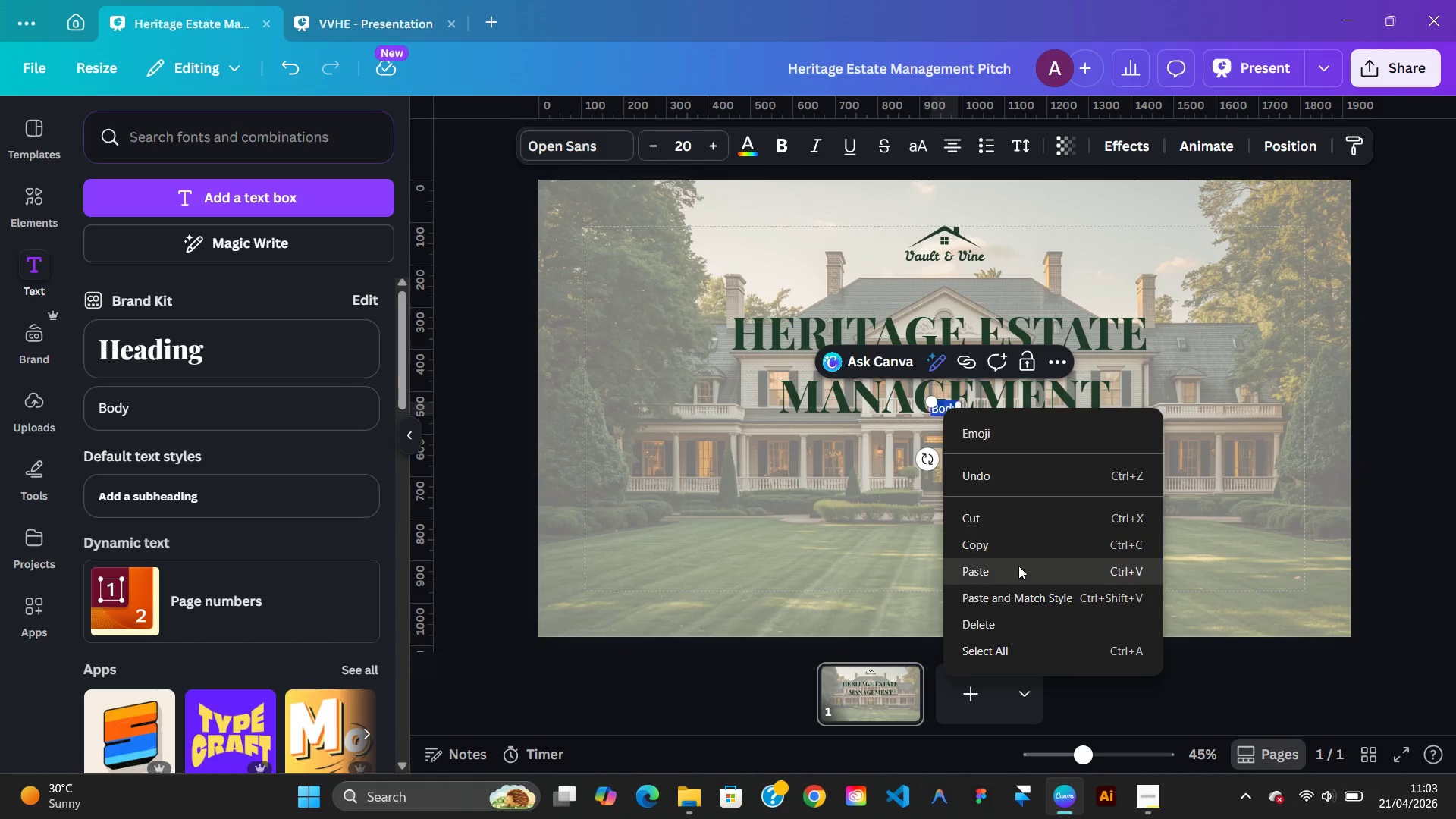 
left_click([1018, 566])
 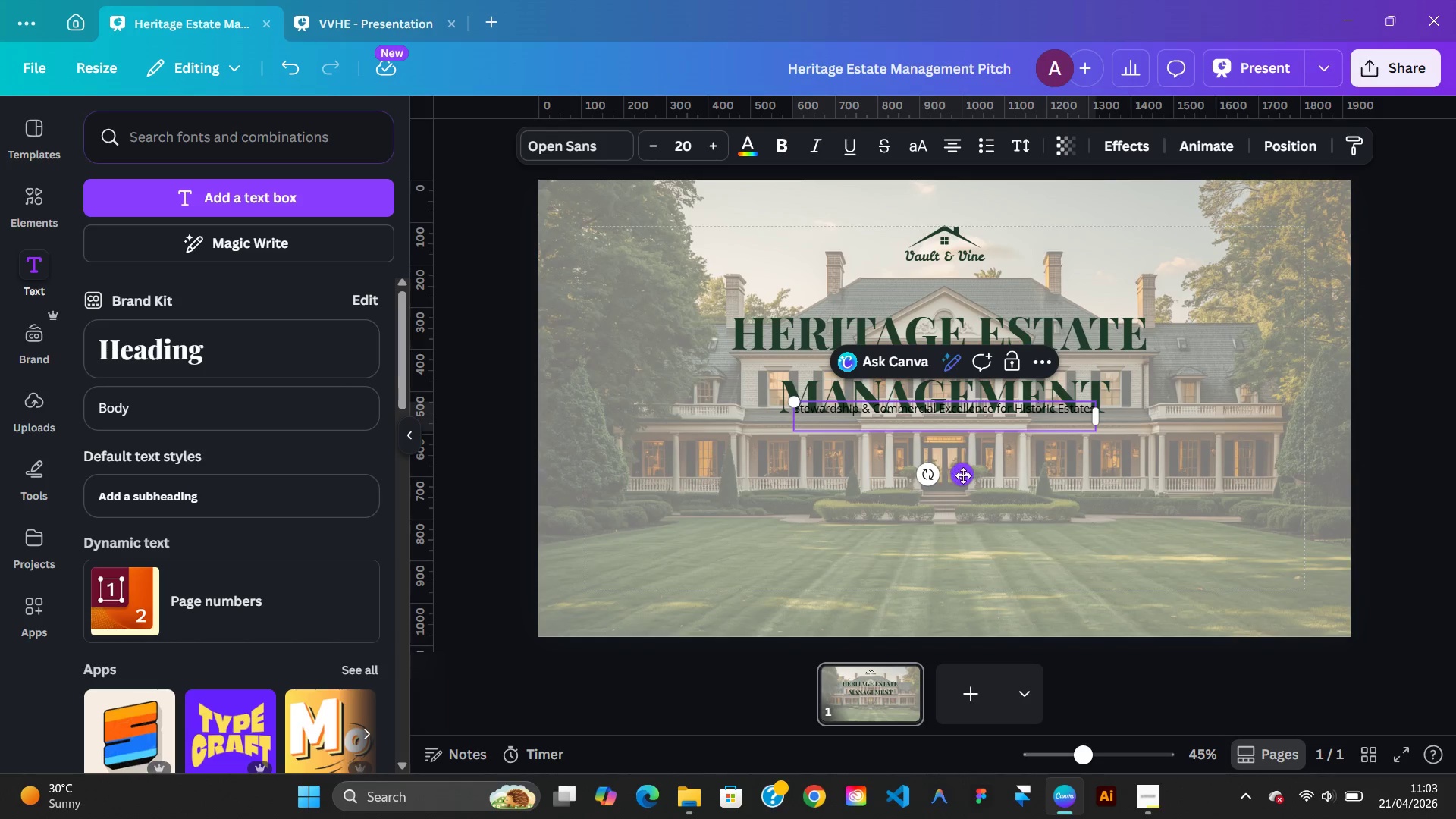 
left_click_drag(start_coordinate=[966, 476], to_coordinate=[966, 524])
 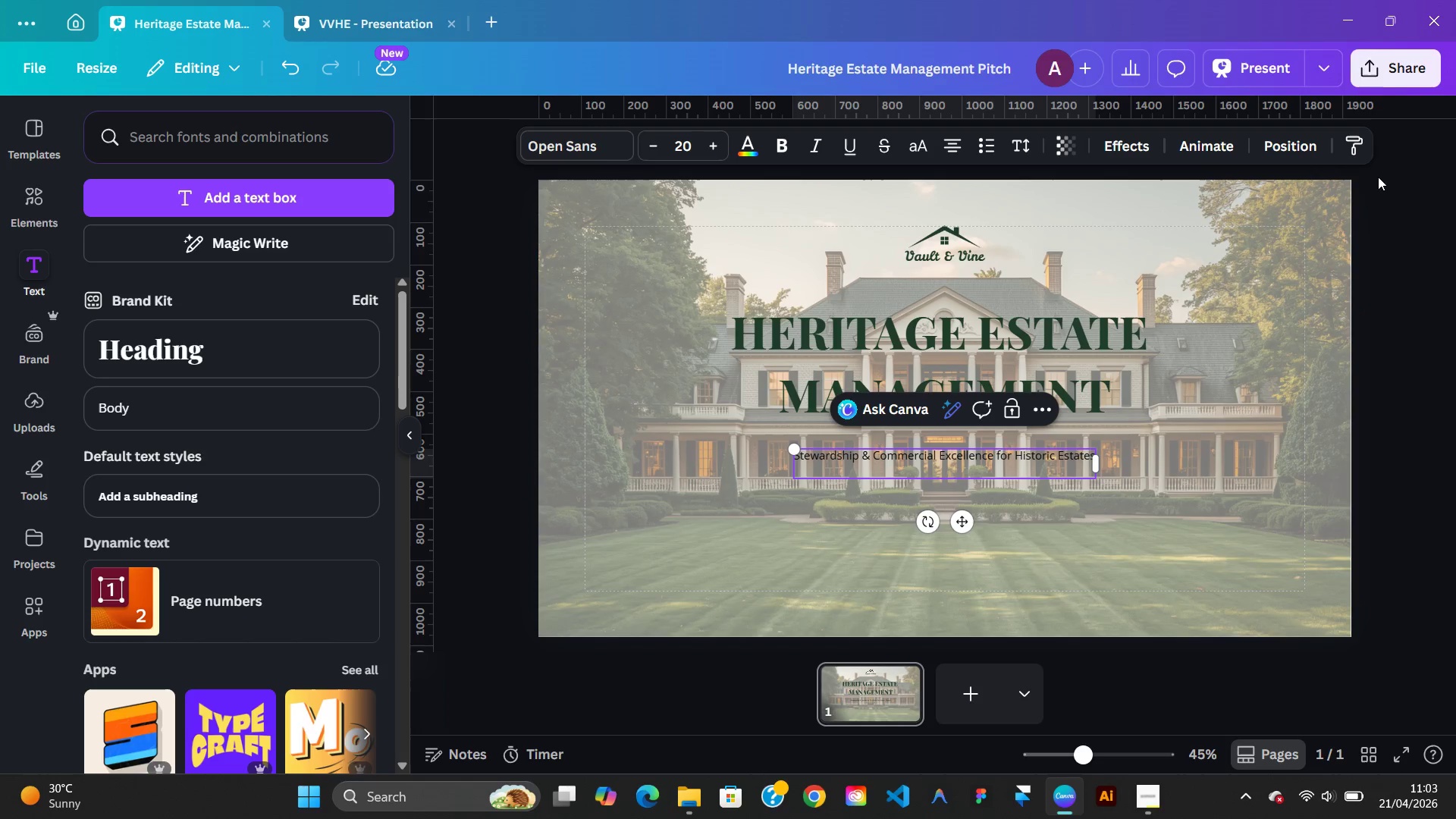 
left_click([1305, 151])
 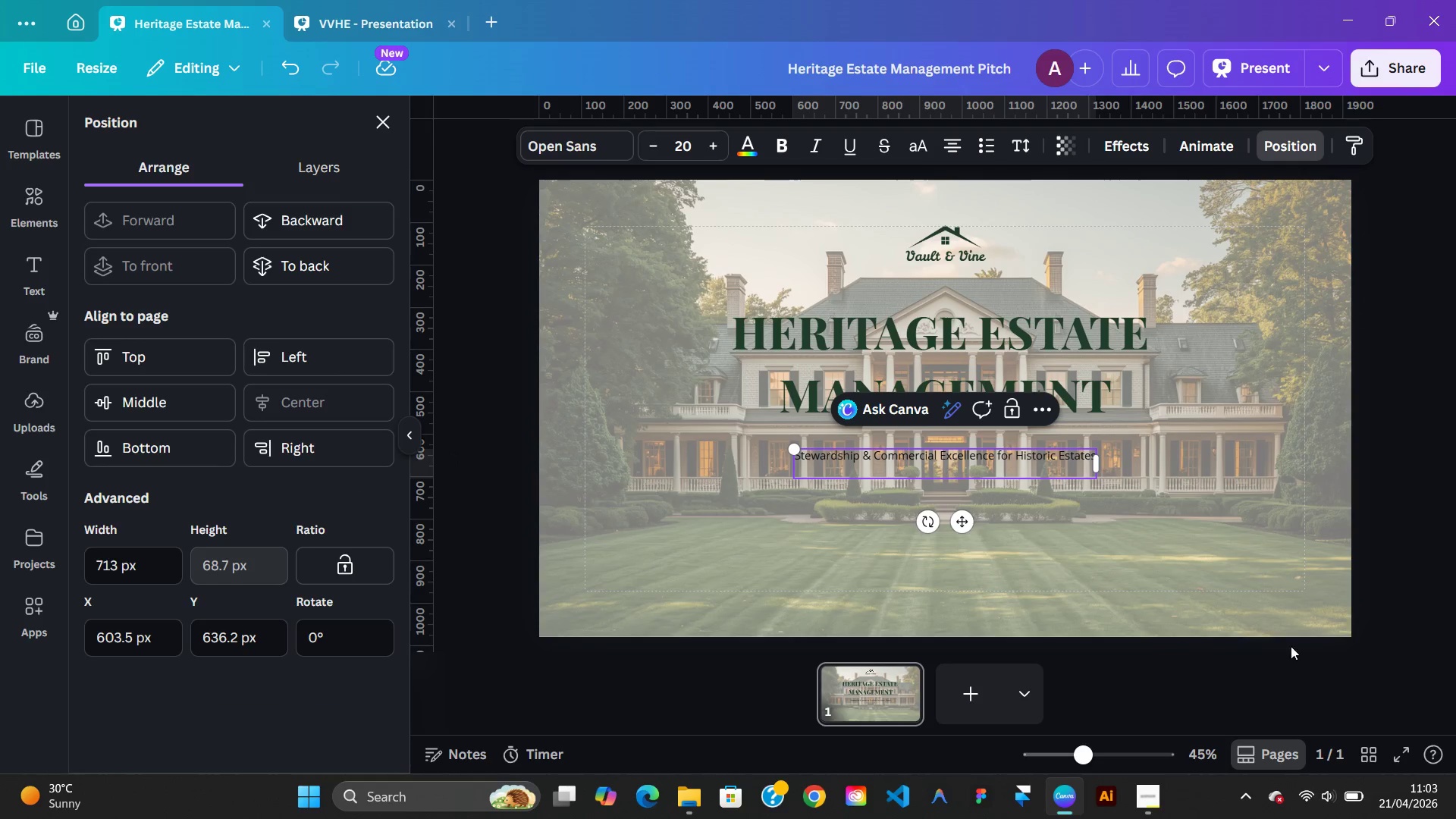 
left_click([1166, 620])
 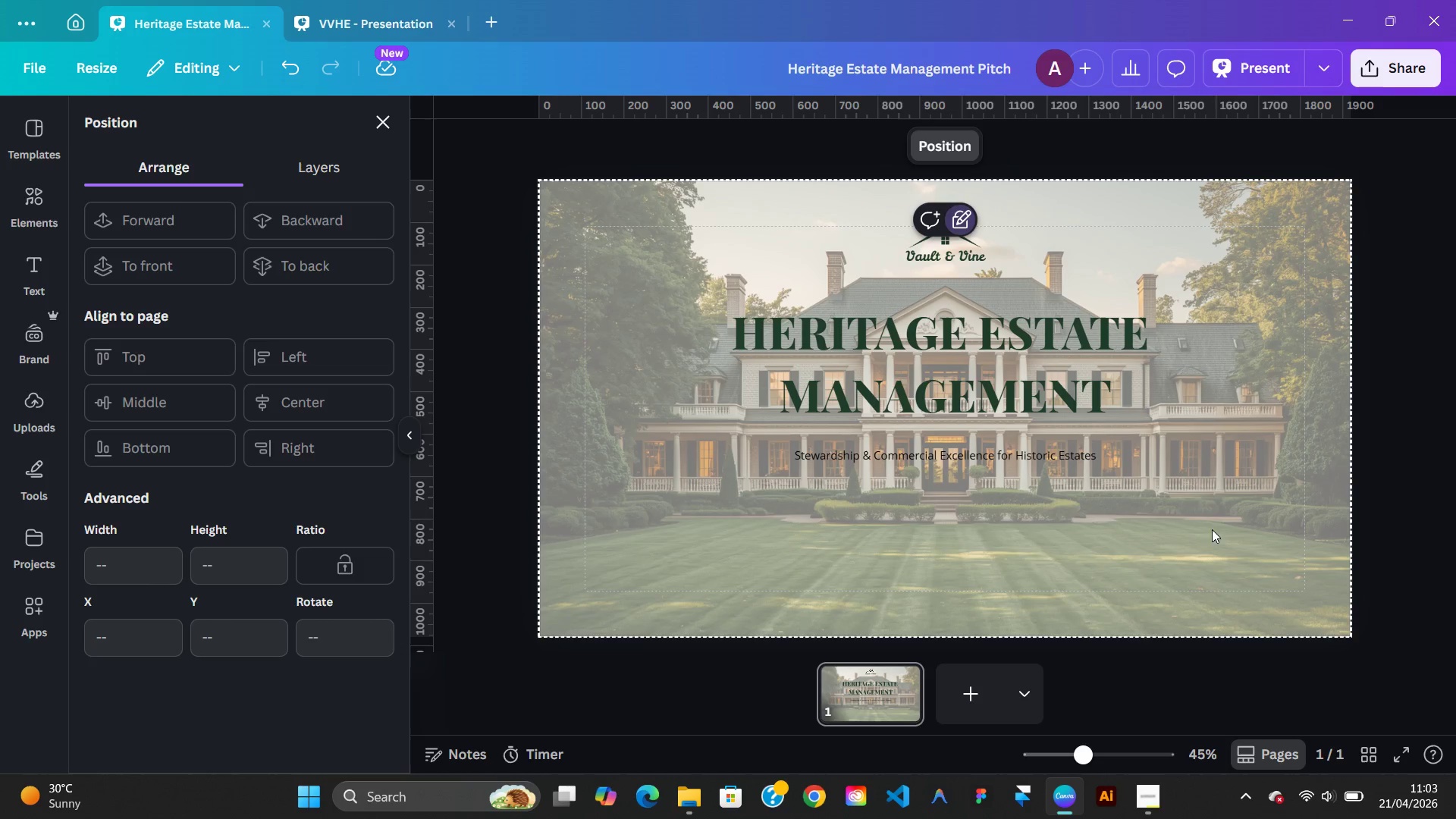 
wait(6.58)
 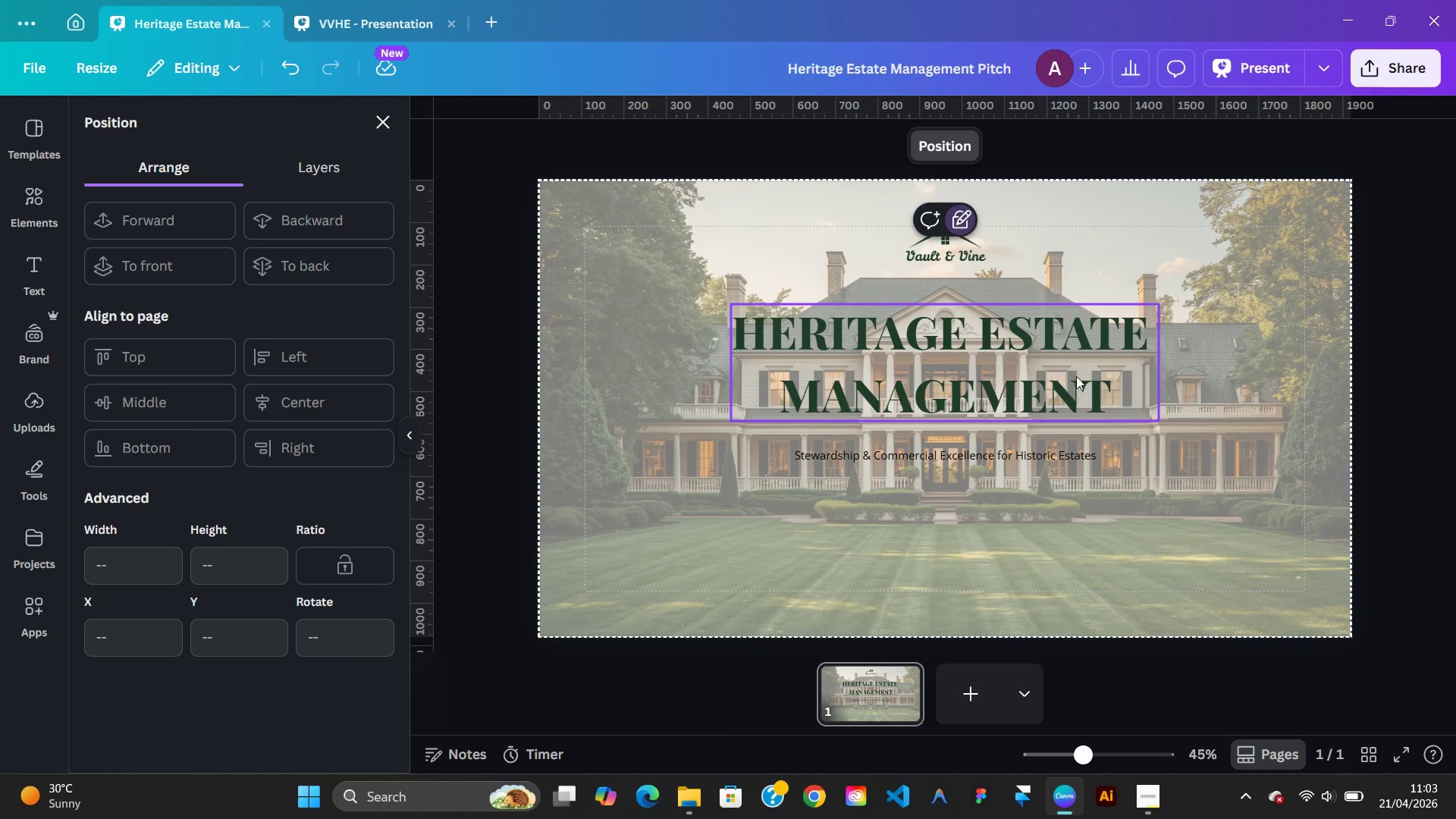 
left_click([342, 10])
 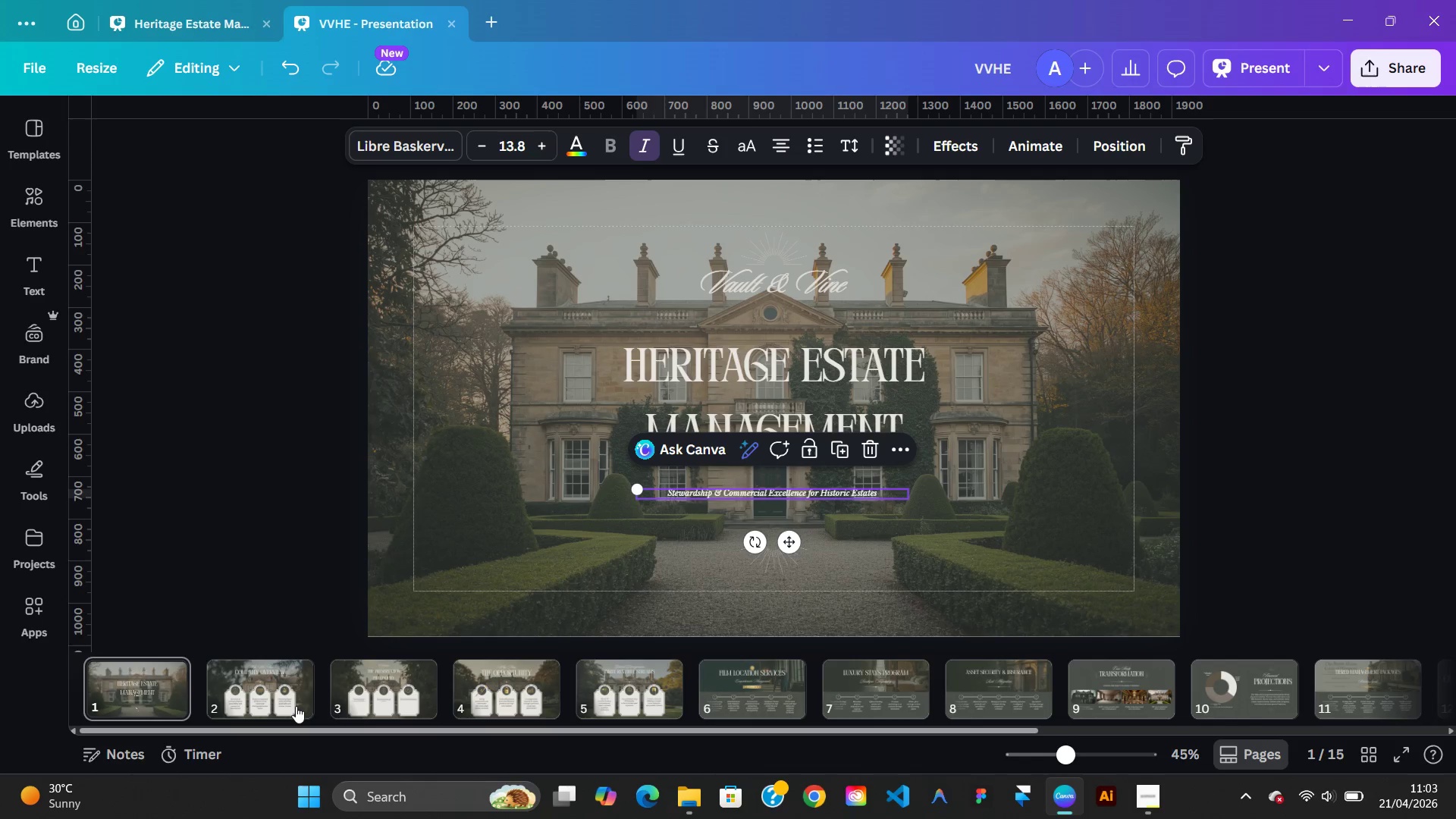 
left_click([296, 706])
 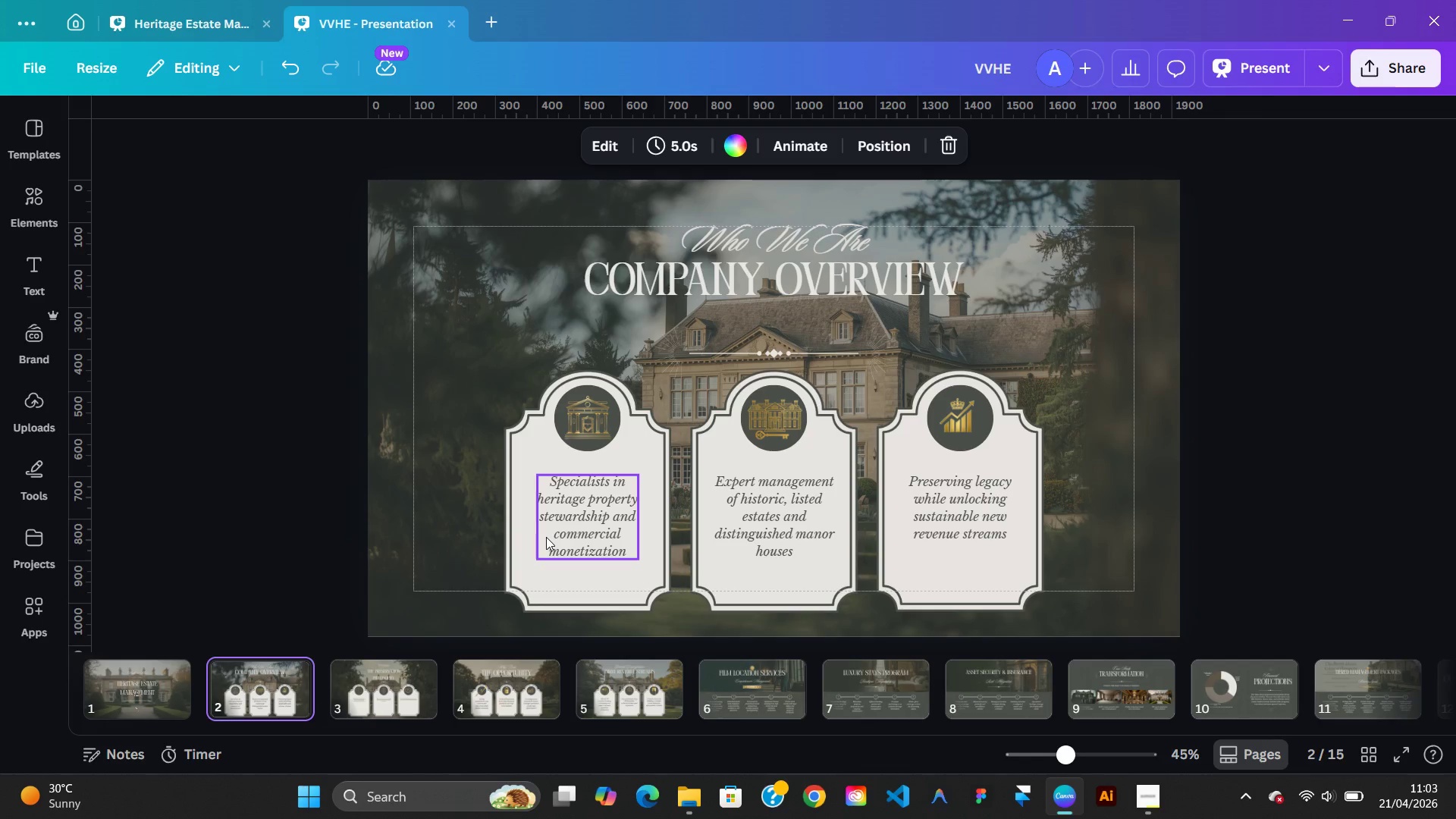 
wait(8.52)
 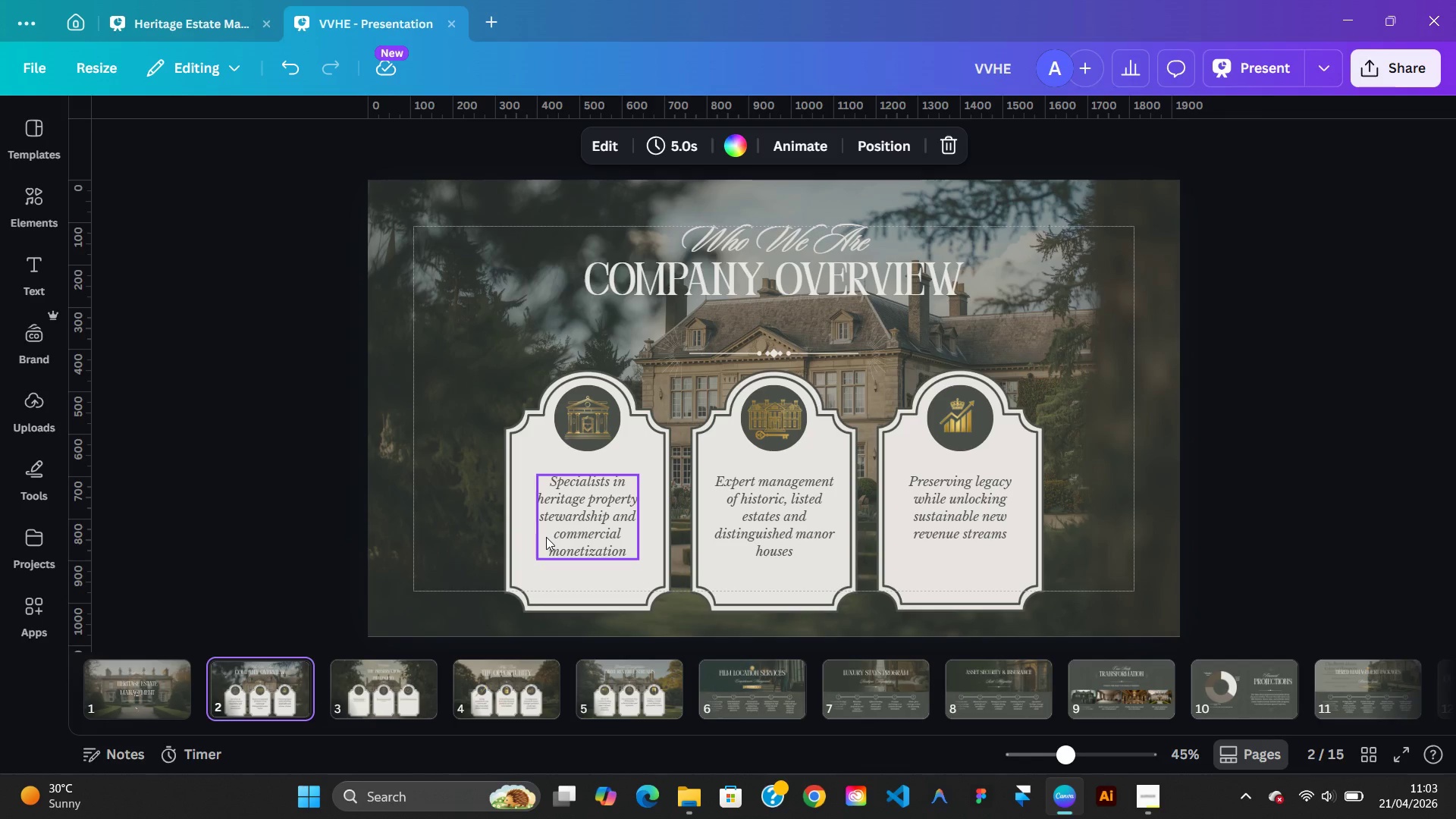 
left_click([428, 679])
 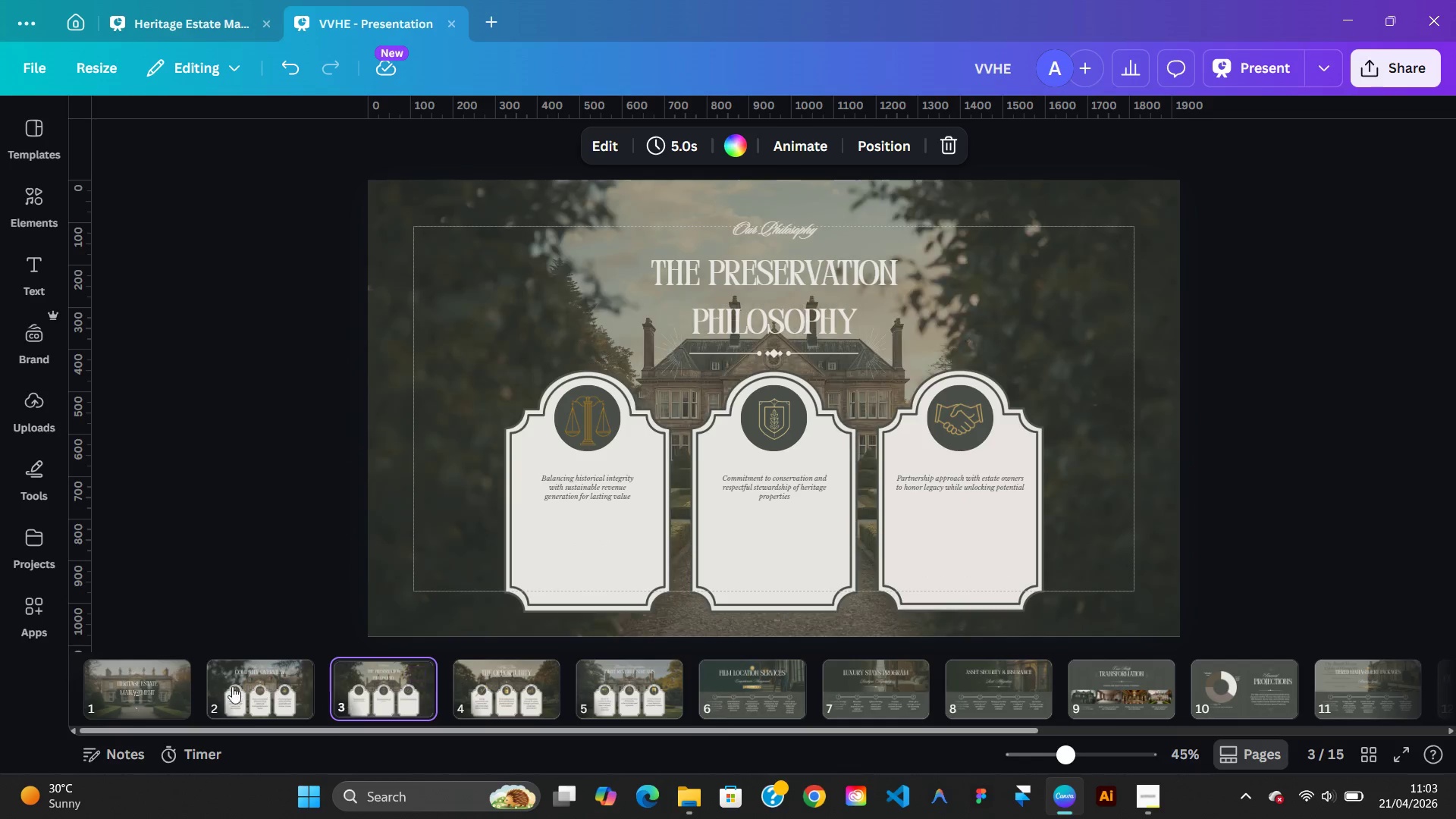 
left_click([111, 689])
 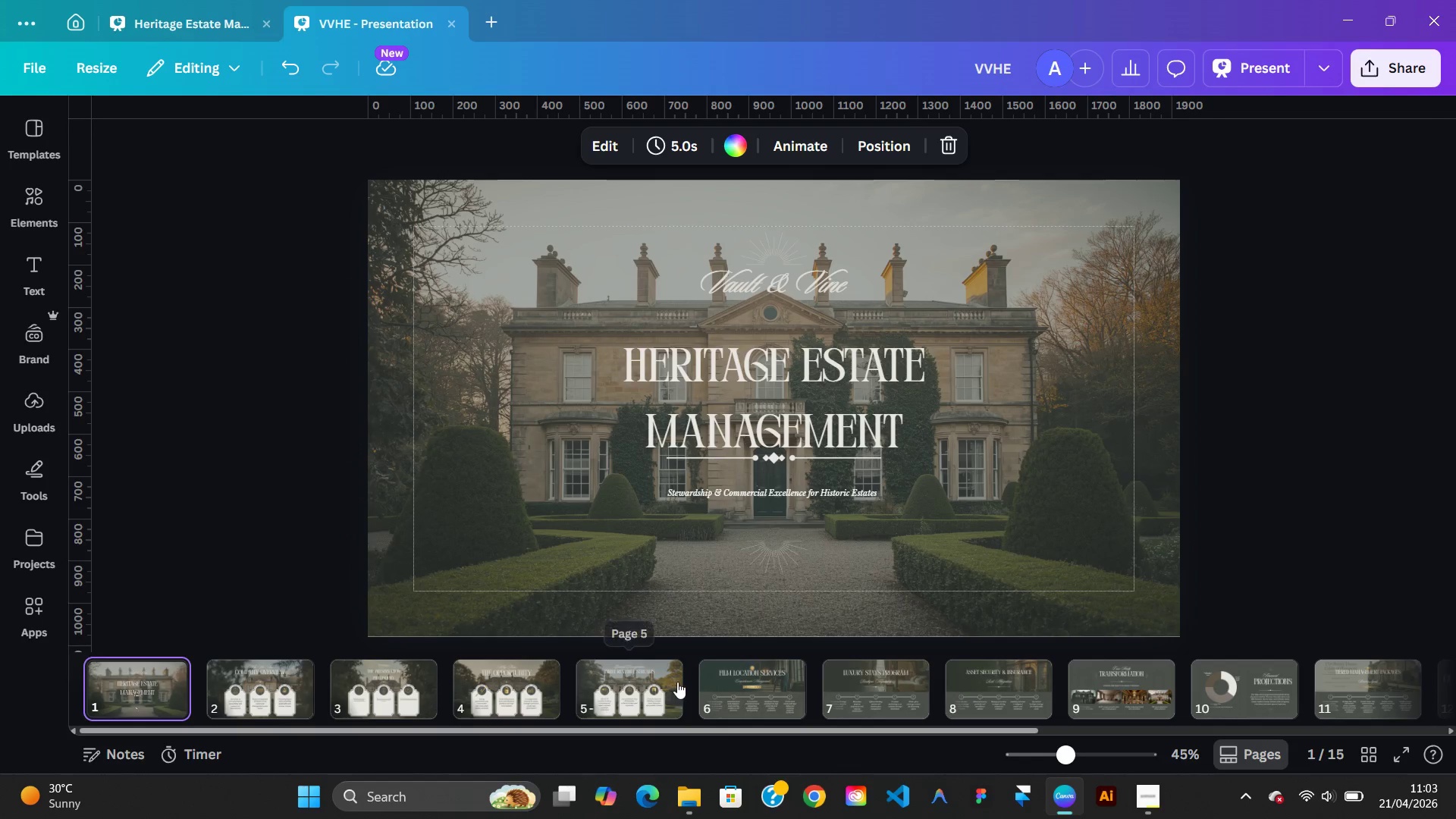 
left_click([691, 682])
 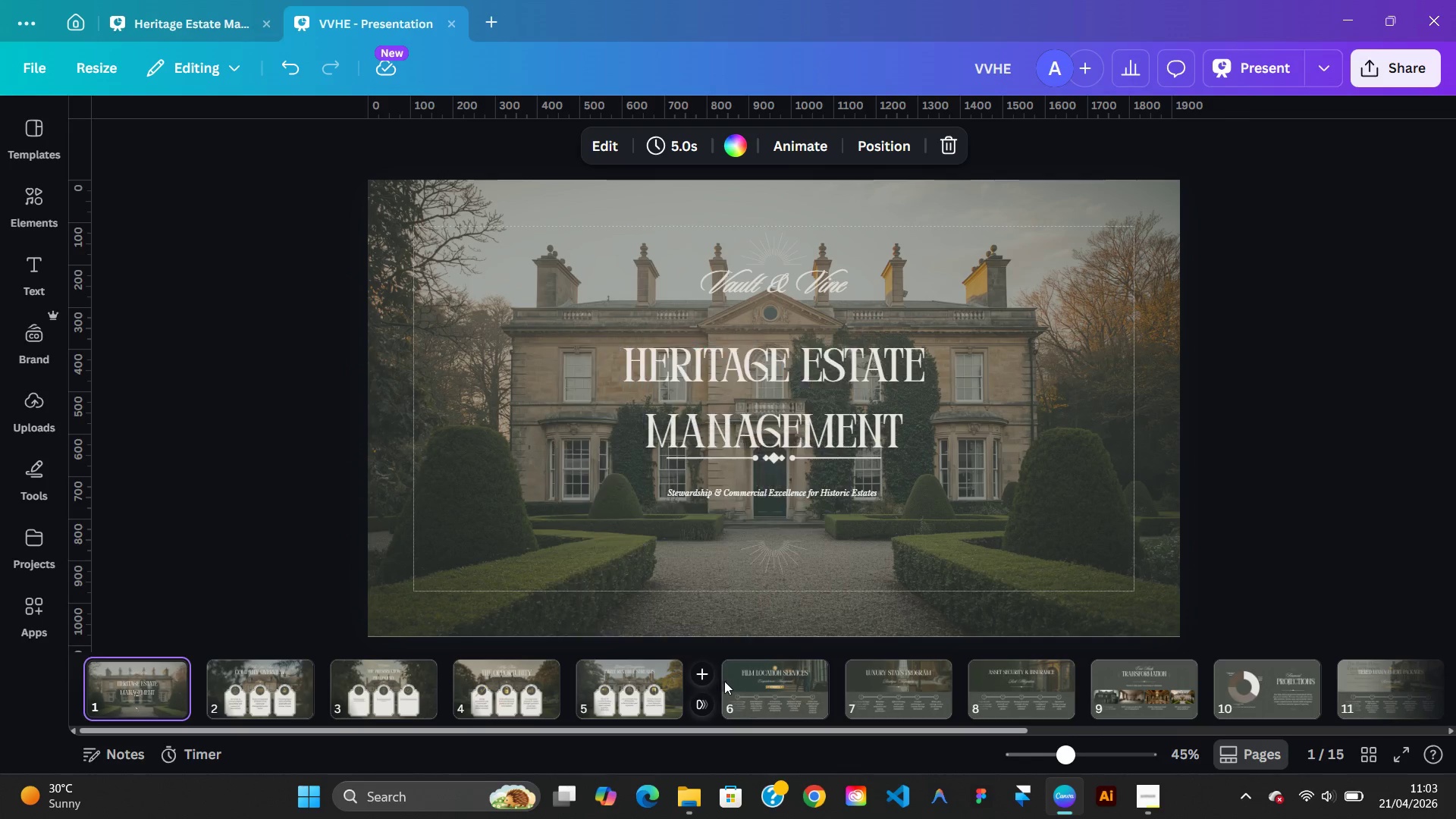 
left_click([732, 682])
 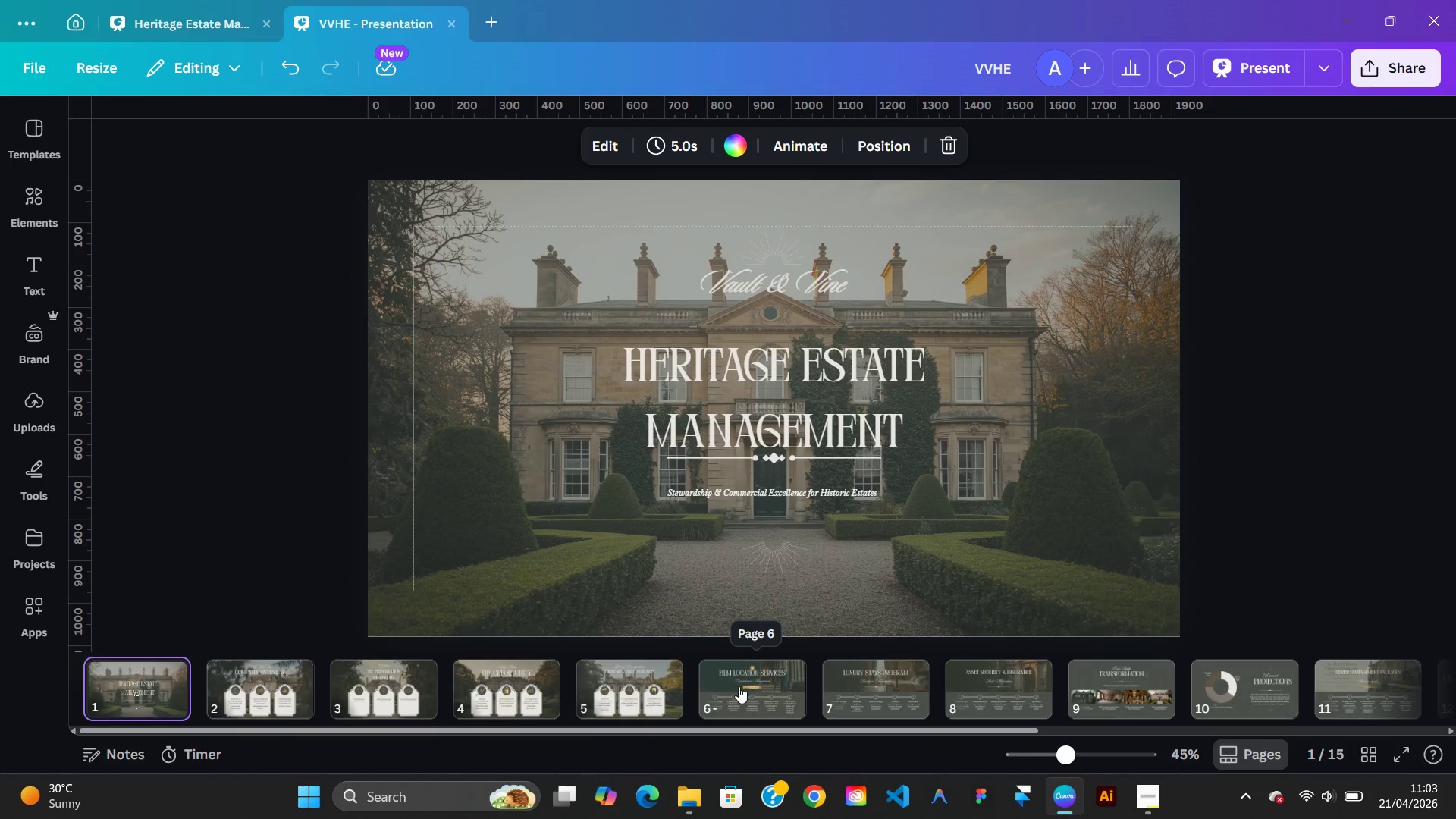 
left_click([740, 686])
 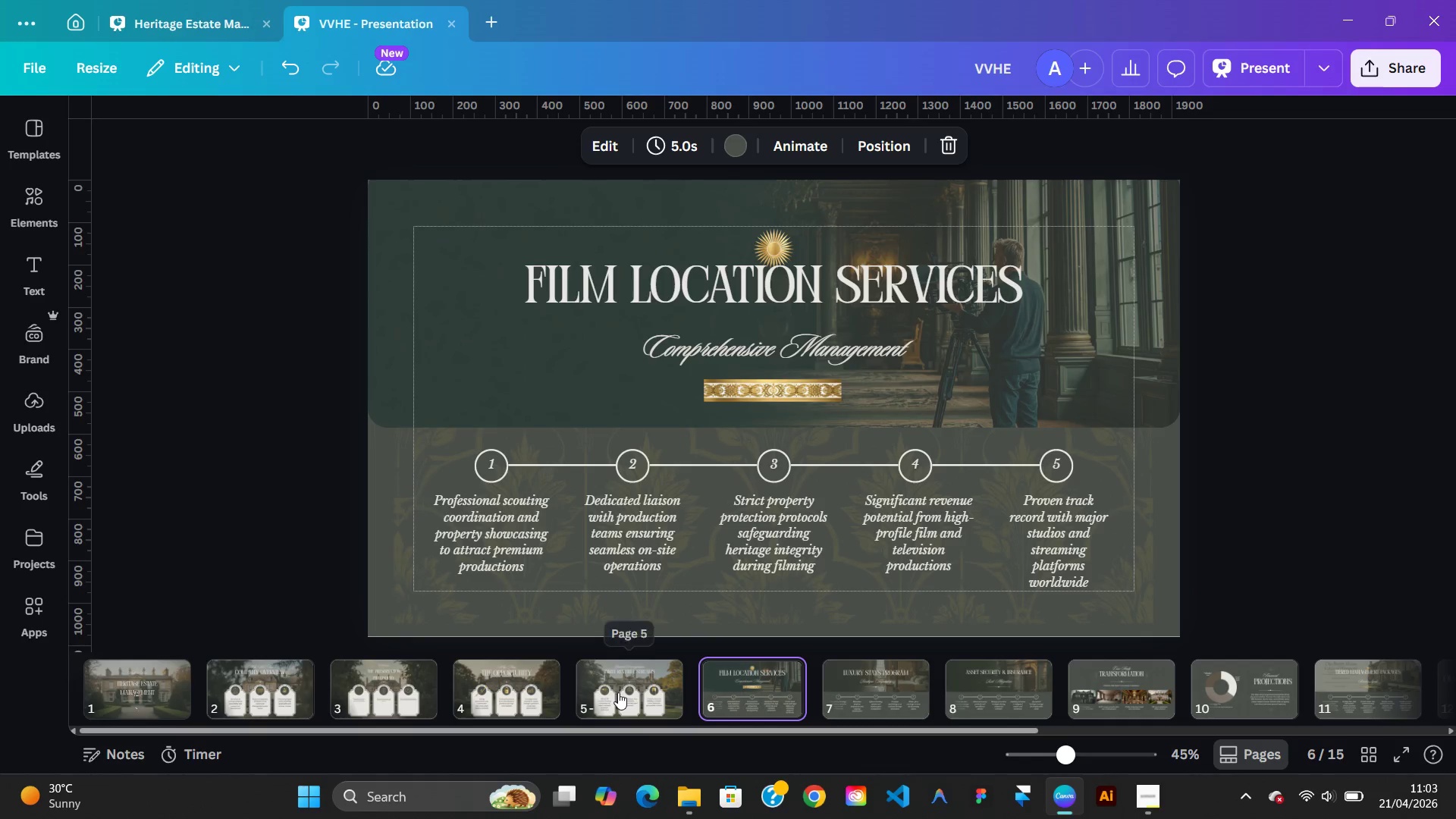 
left_click([618, 692])
 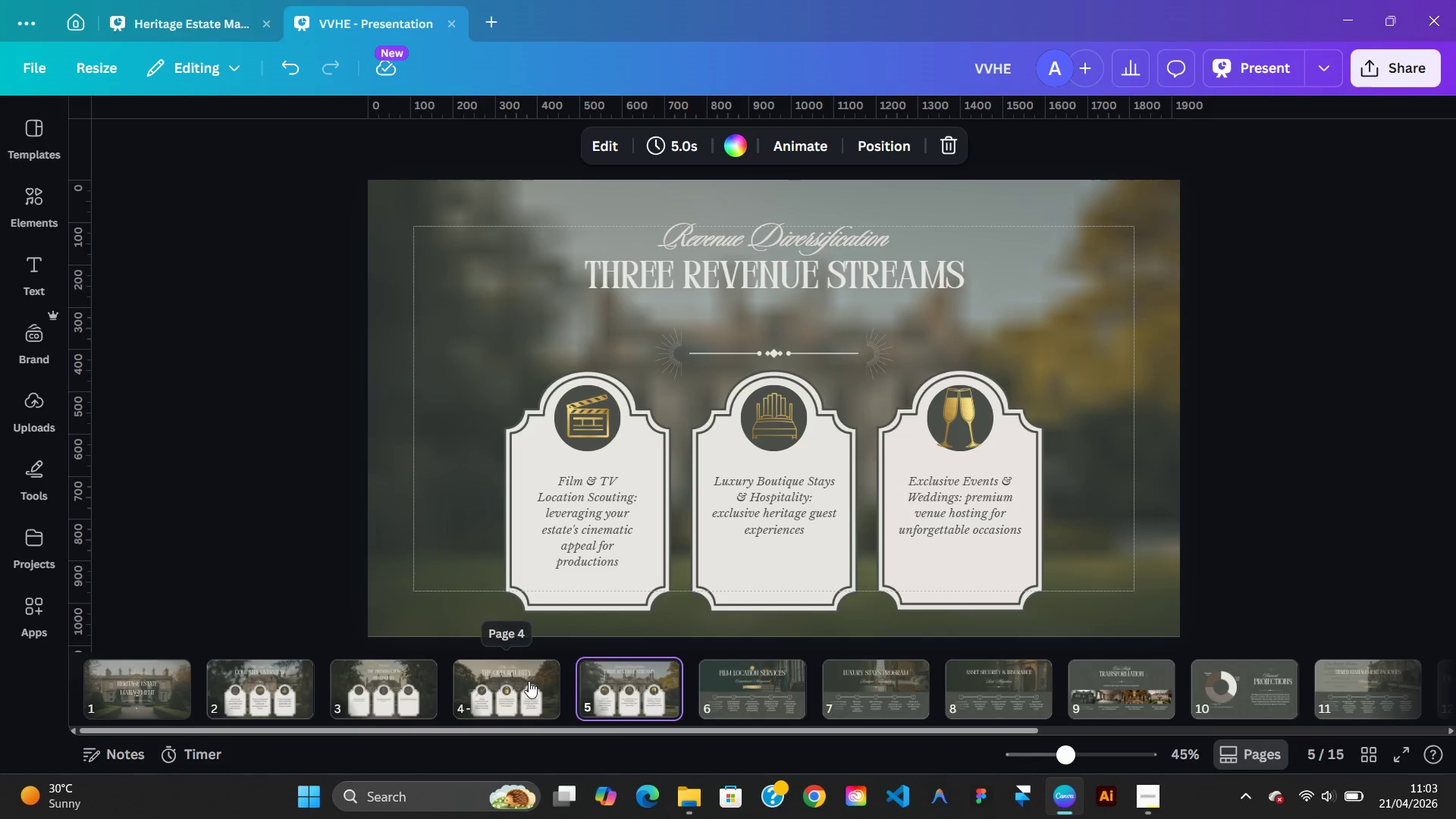 
left_click([529, 681])
 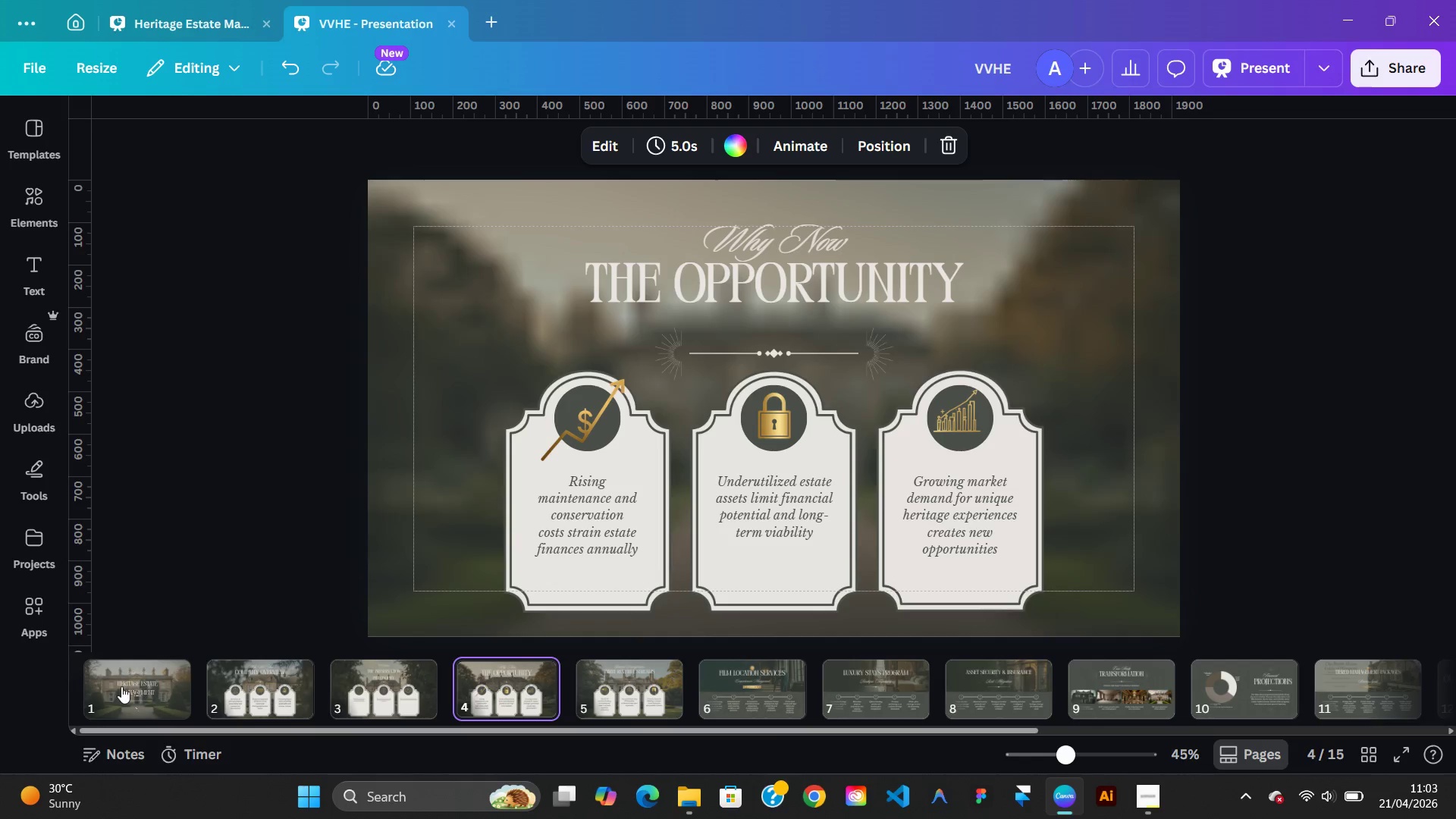 
left_click([121, 686])
 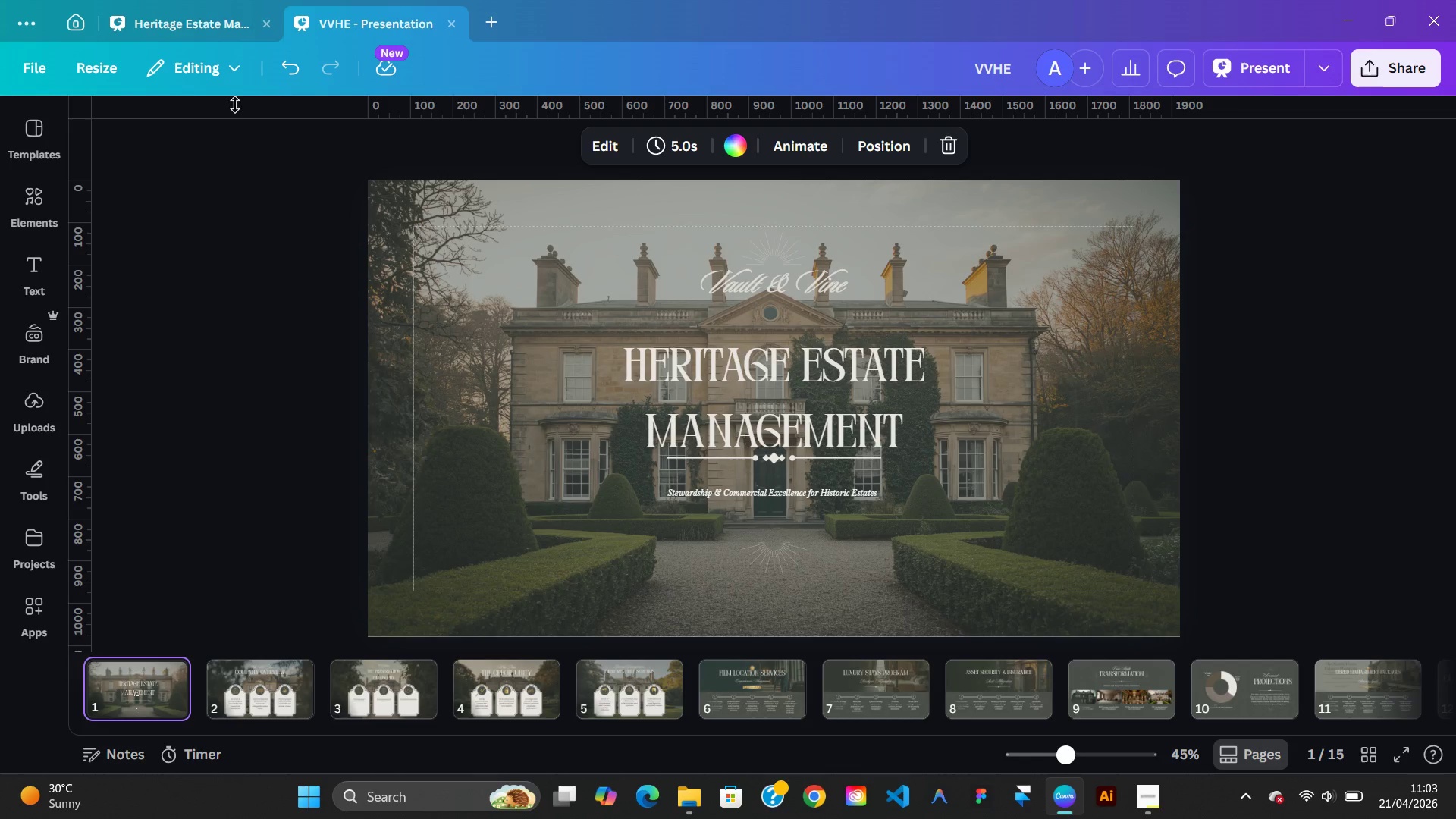 
left_click([216, 26])
 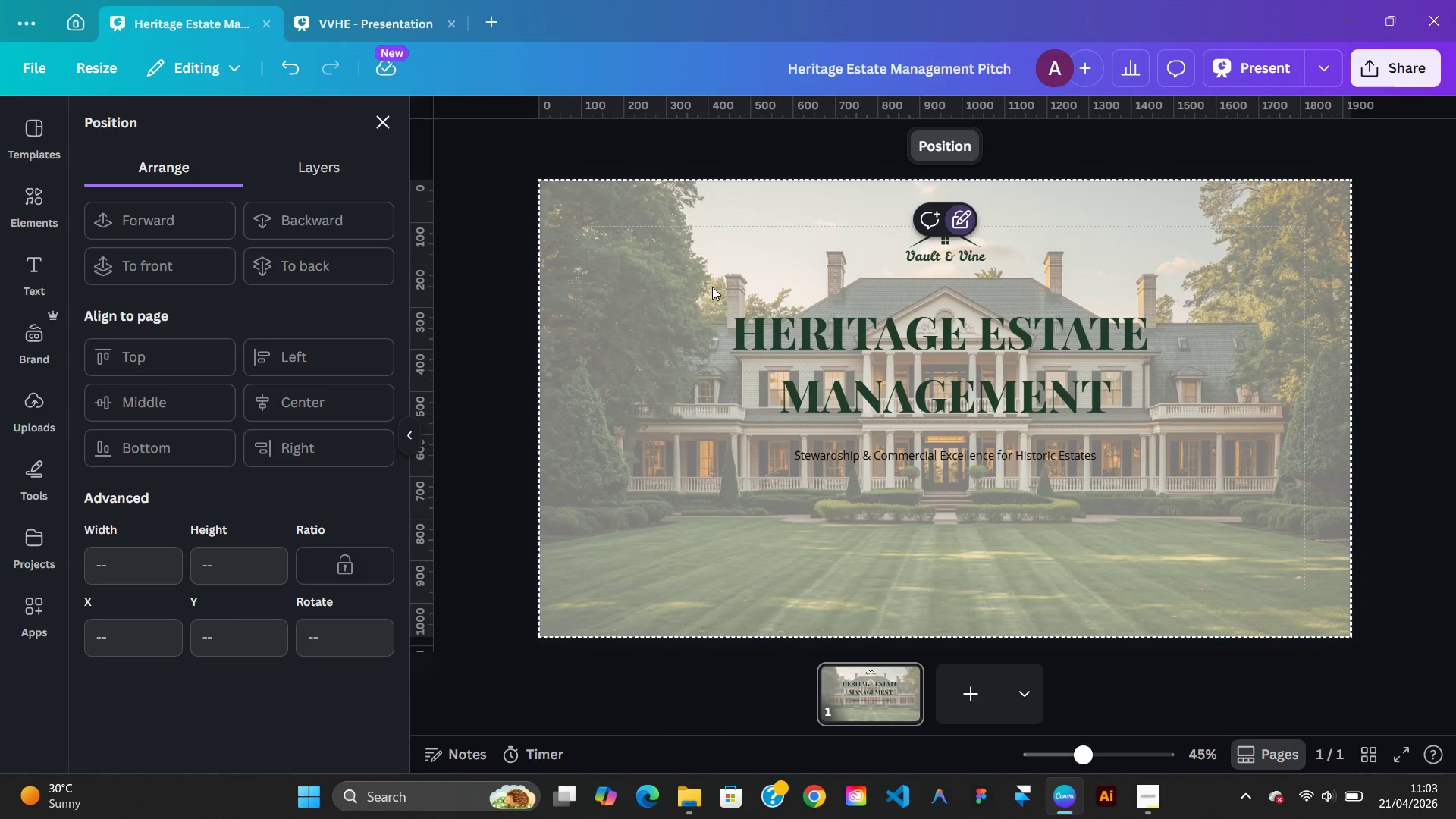 
left_click_drag(start_coordinate=[695, 281], to_coordinate=[1050, 573])
 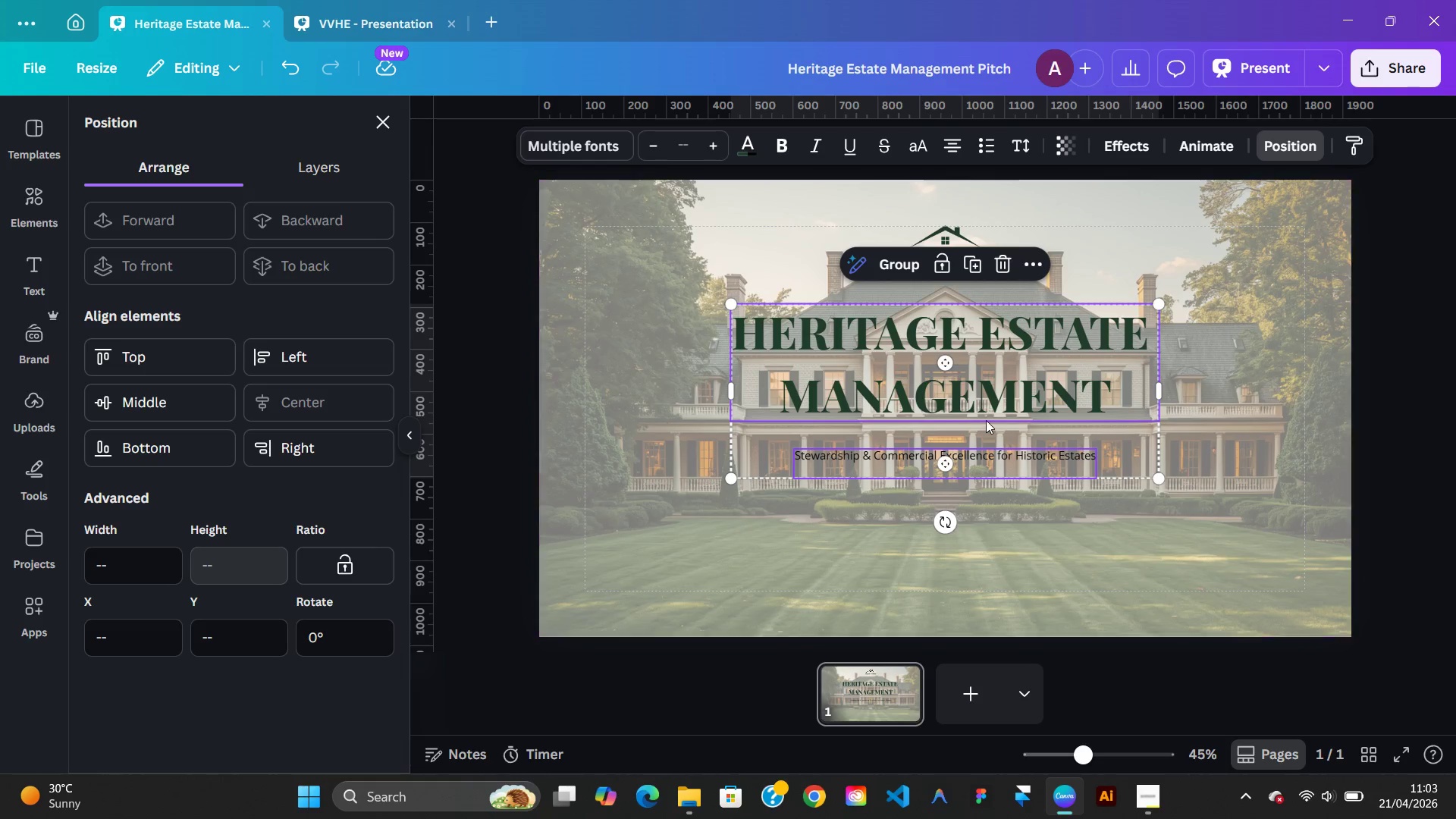 
left_click_drag(start_coordinate=[986, 421], to_coordinate=[989, 438])
 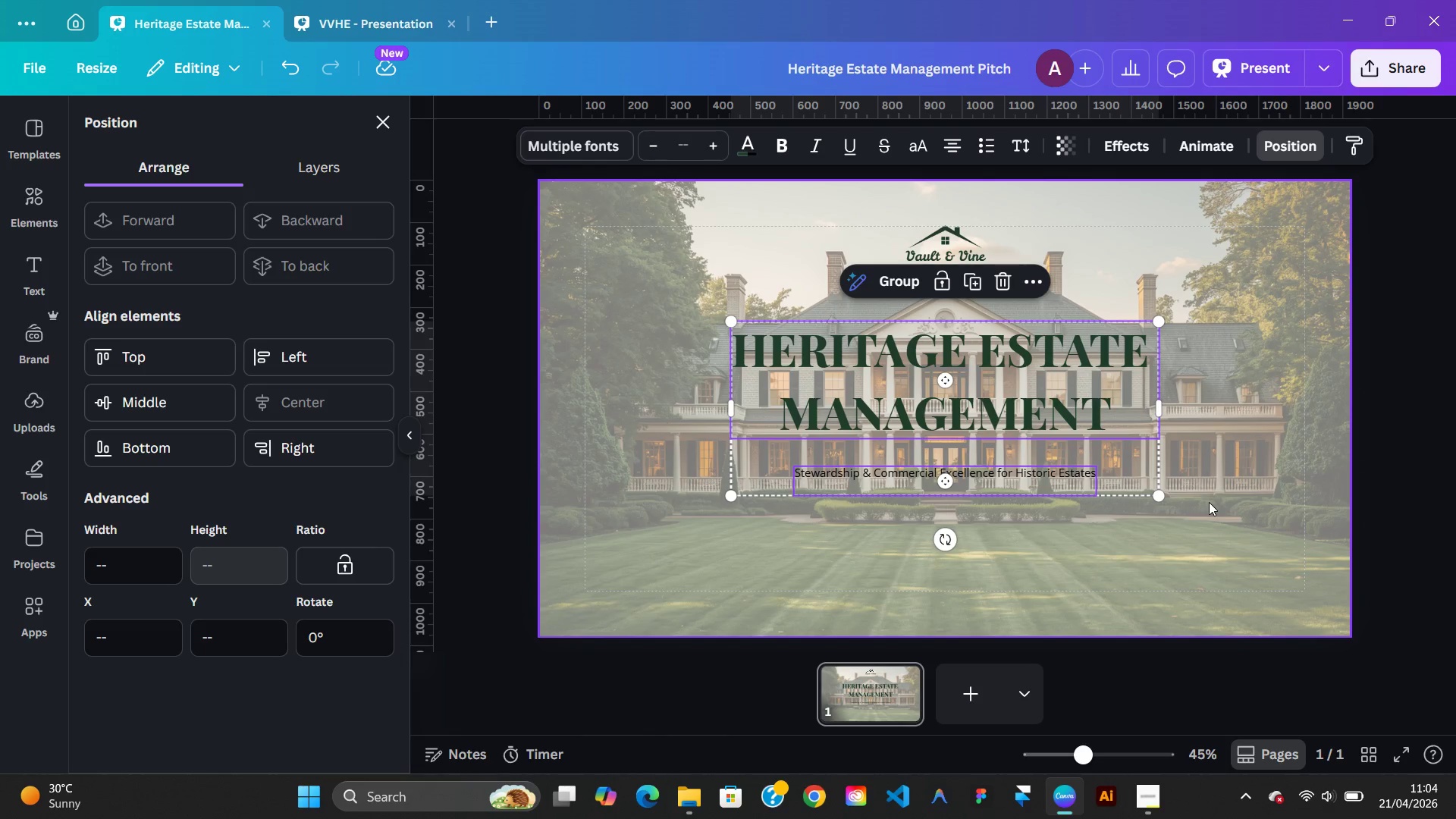 
left_click([1209, 502])
 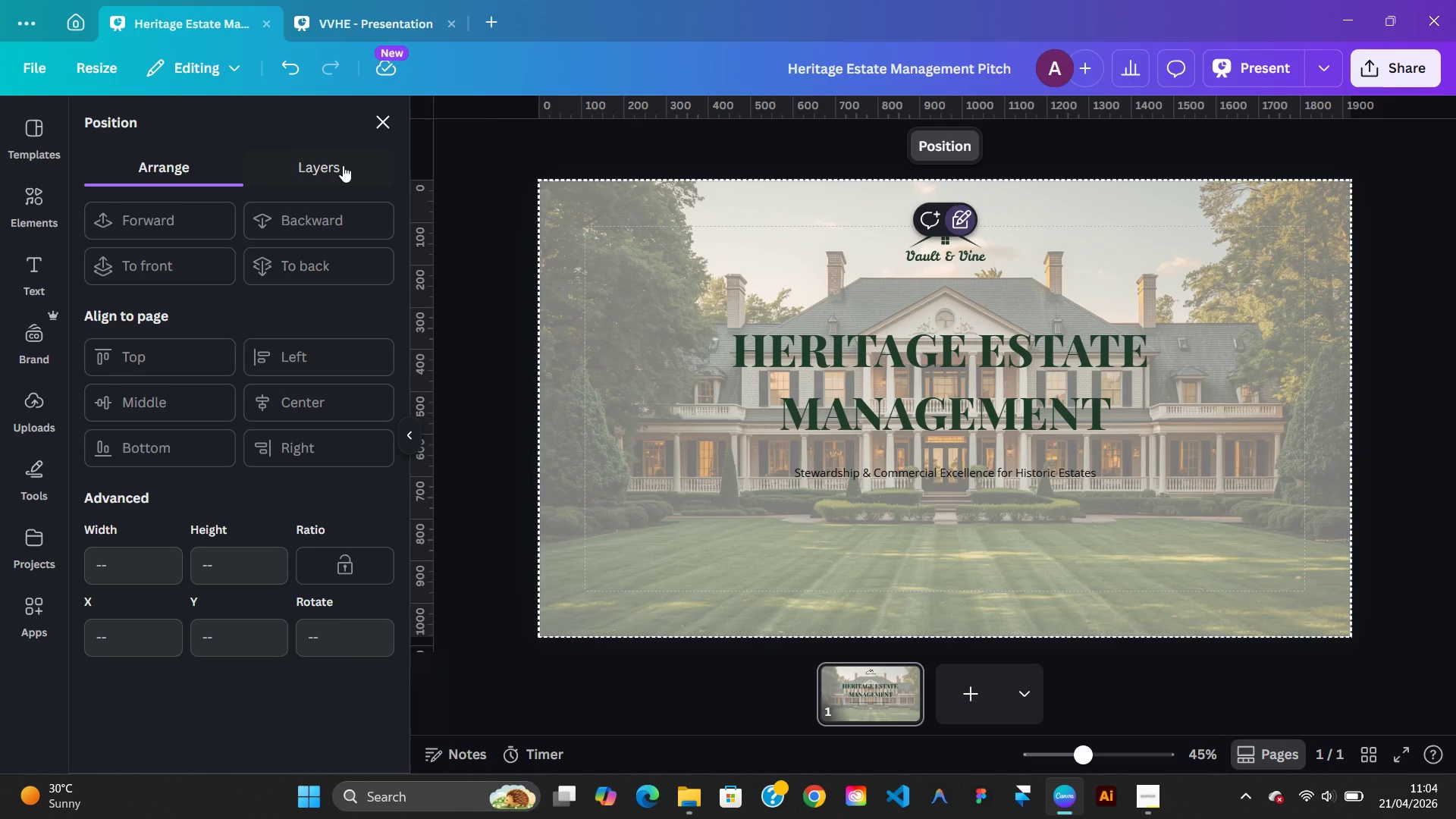 
left_click([31, 337])
 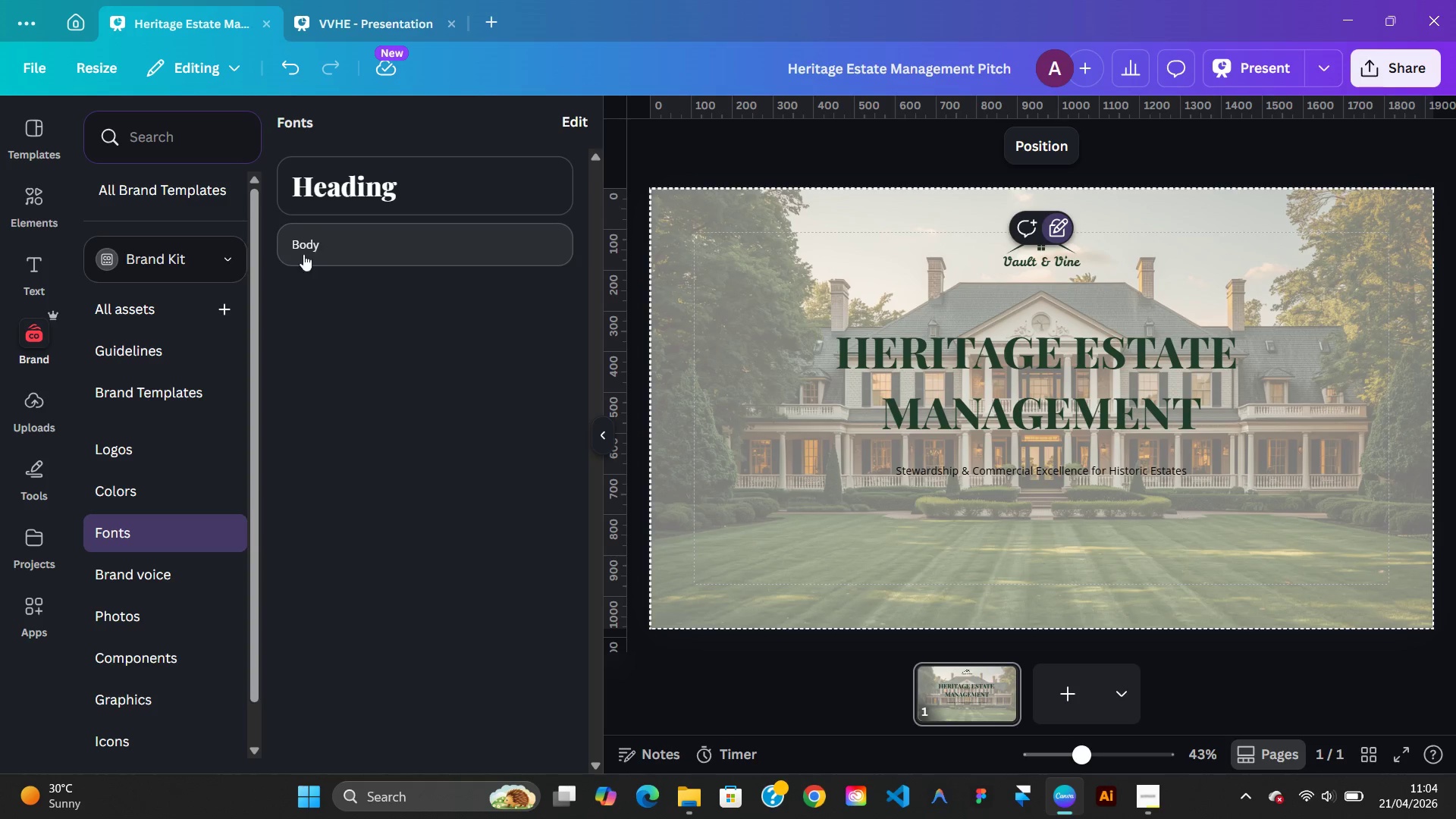 
left_click([161, 252])
 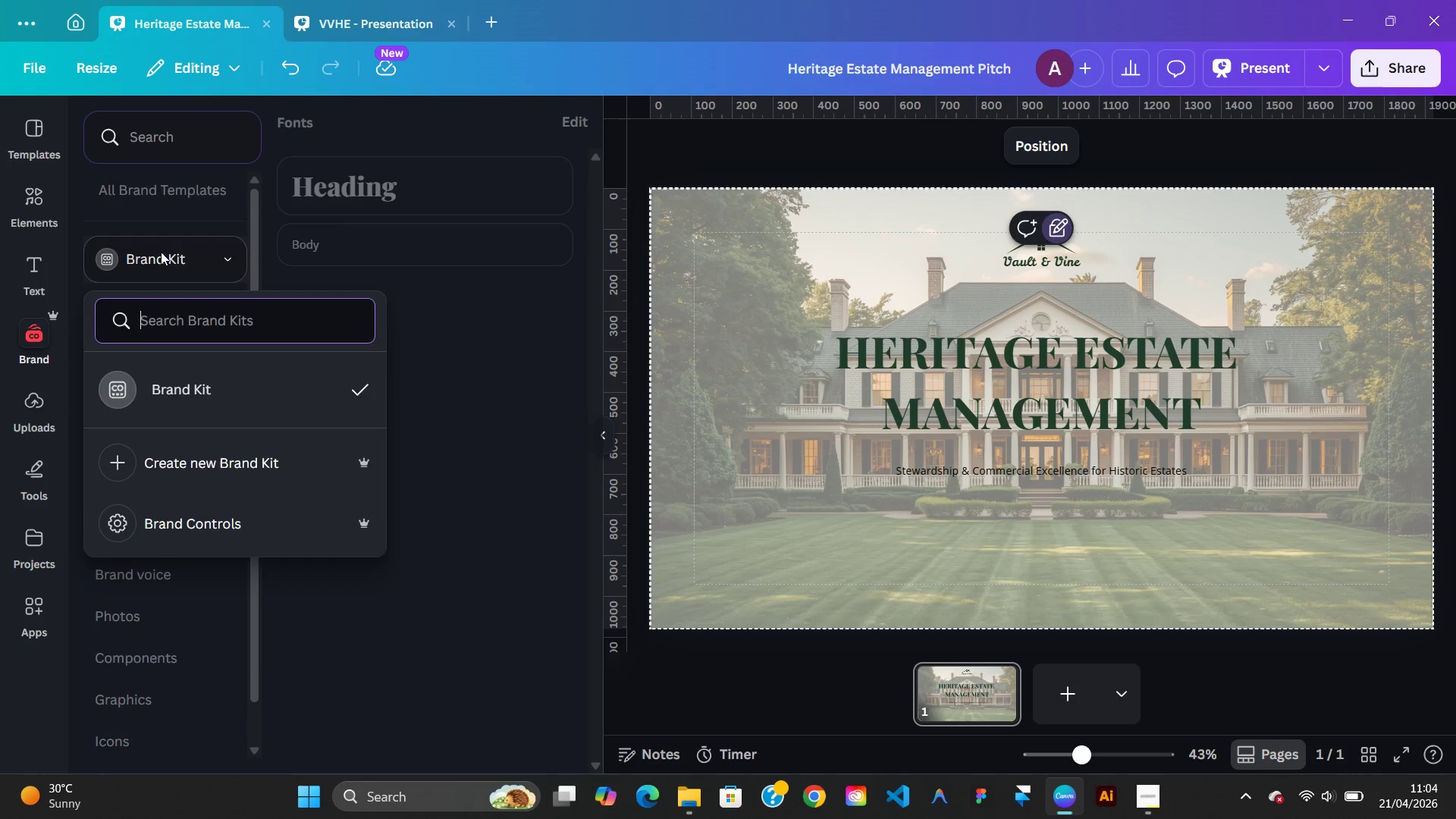 
left_click([161, 252])
 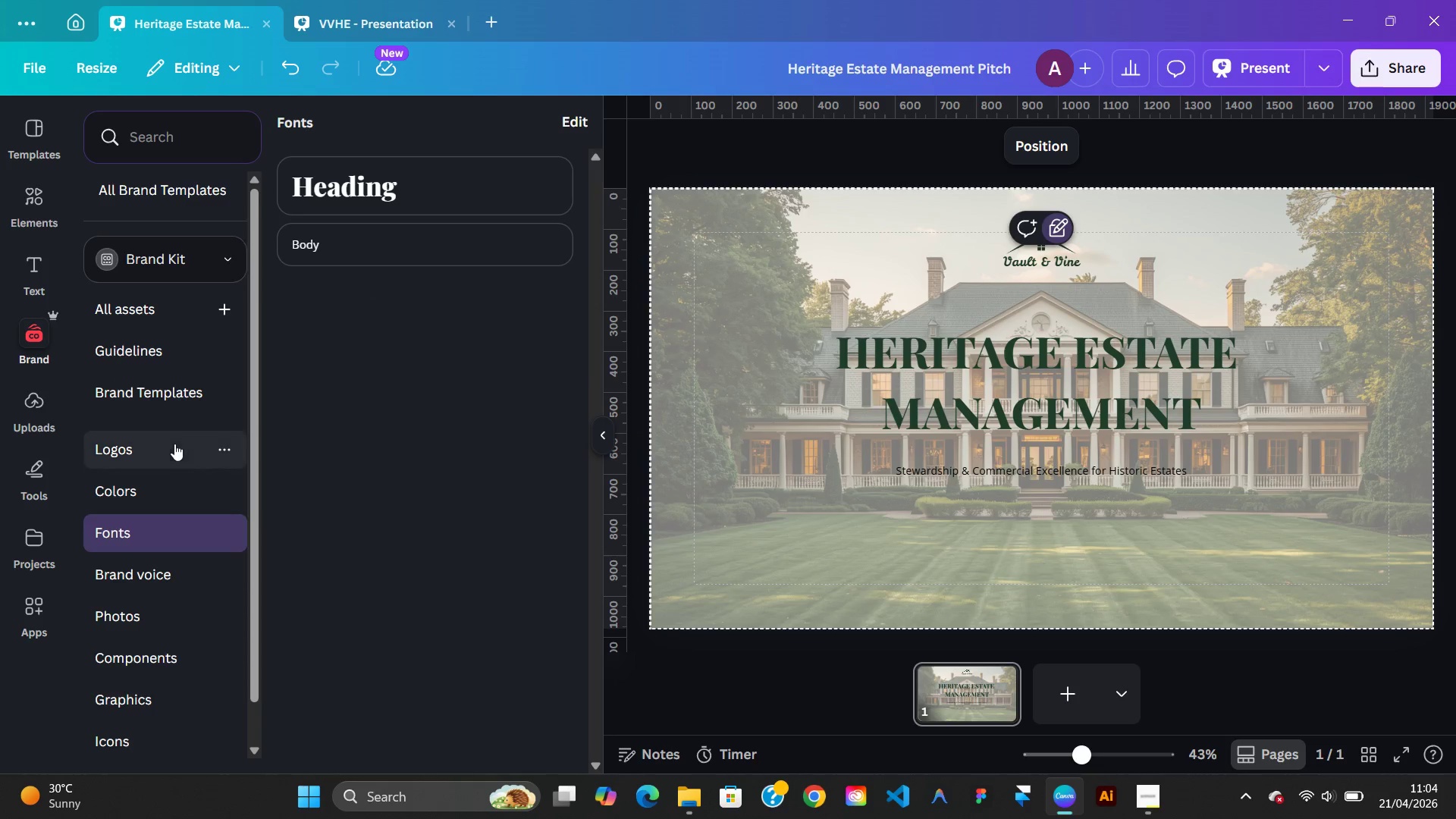 
scroll: coordinate [163, 420], scroll_direction: up, amount: 4.0
 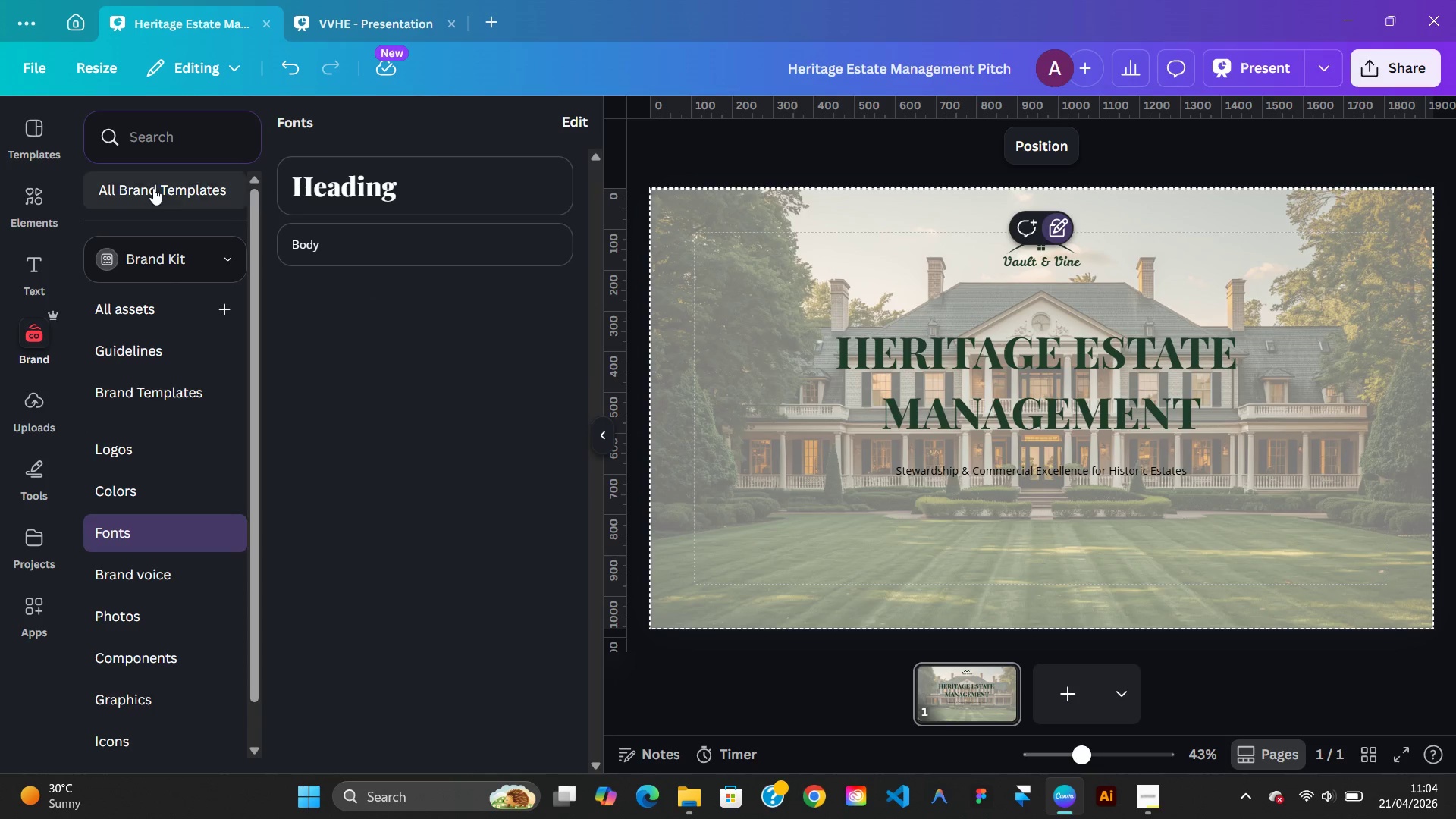 
left_click([153, 188])
 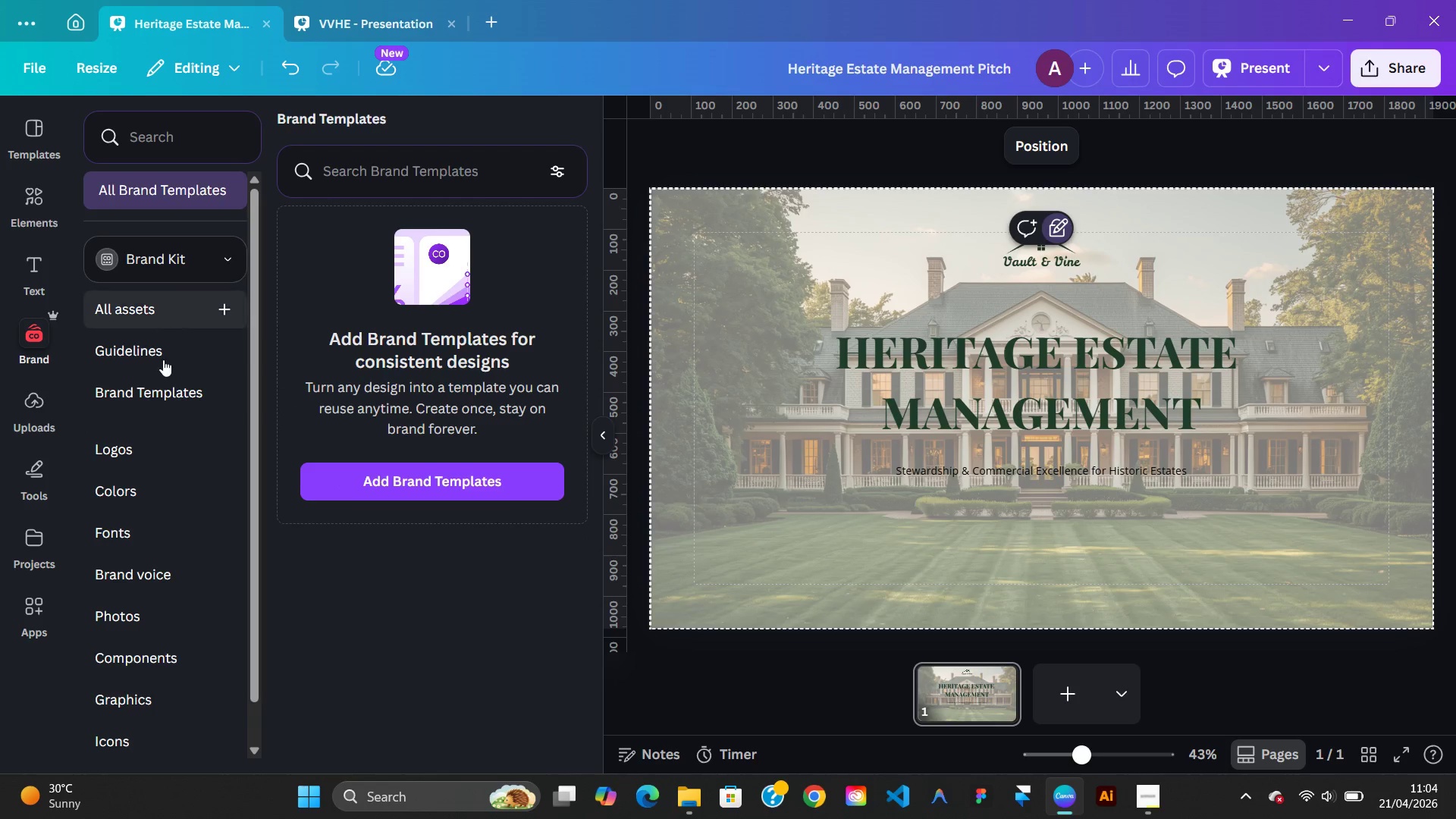 
left_click([164, 380])
 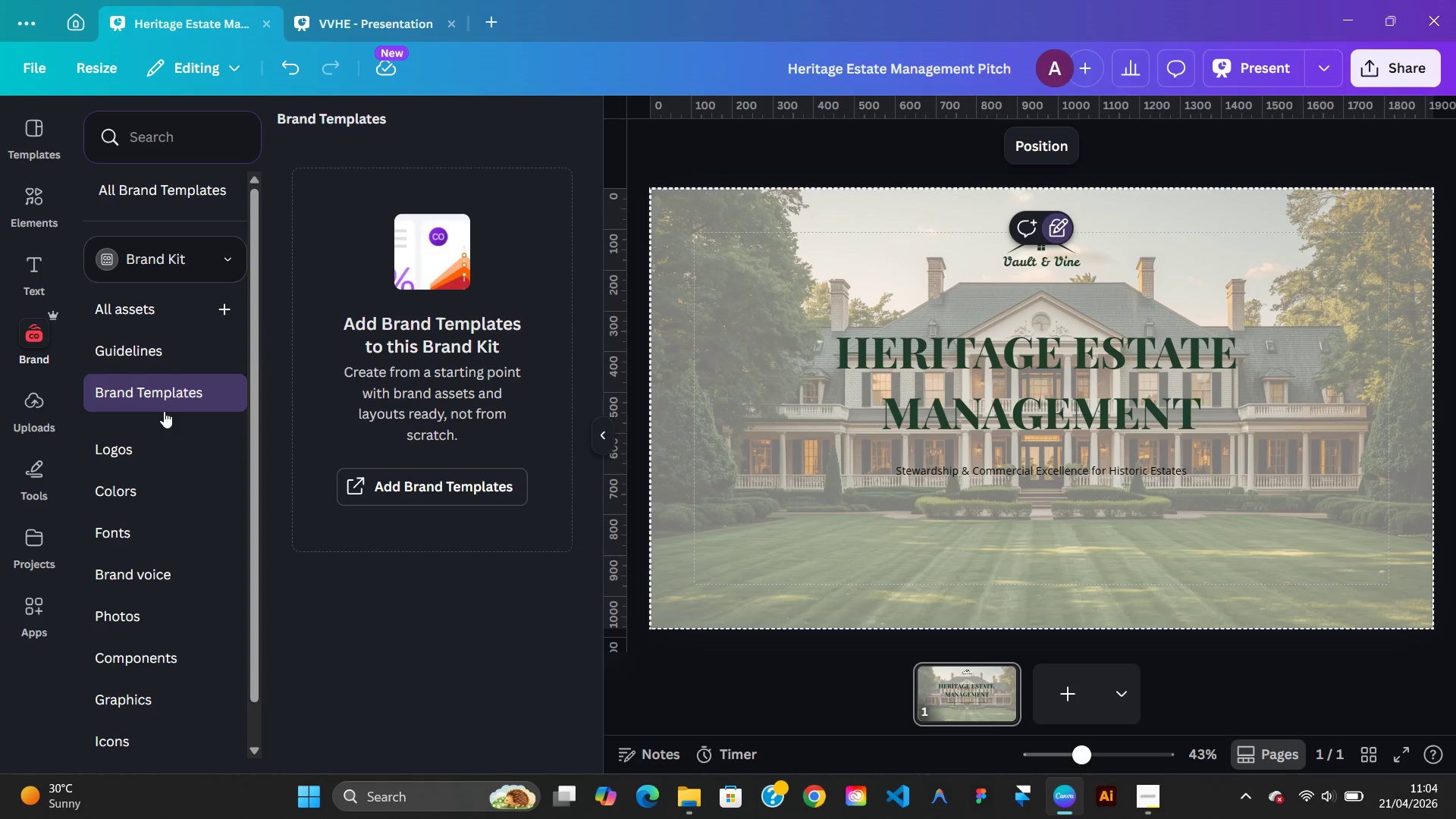 
scroll: coordinate [155, 416], scroll_direction: up, amount: 4.0
 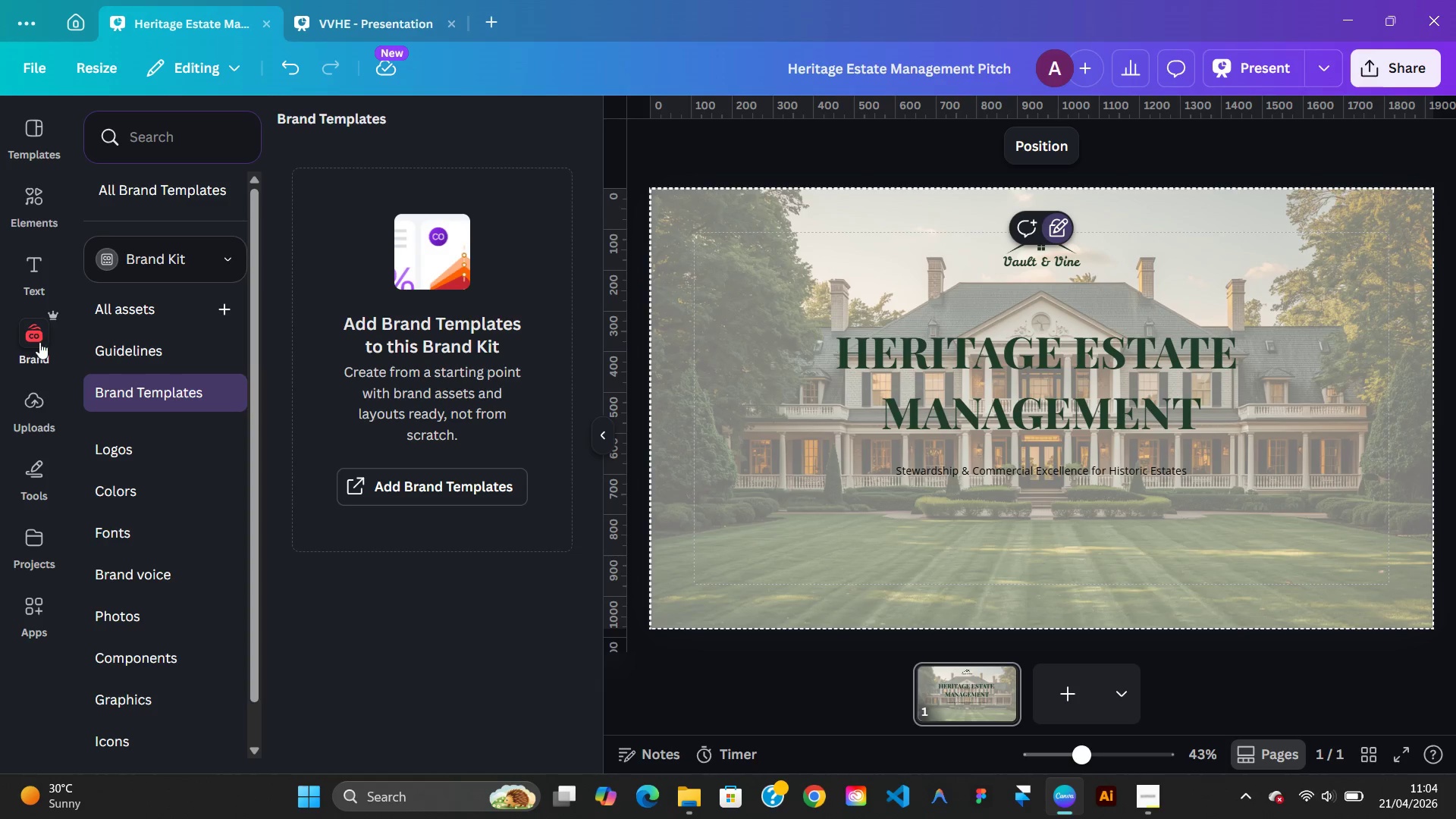 
left_click([36, 346])
 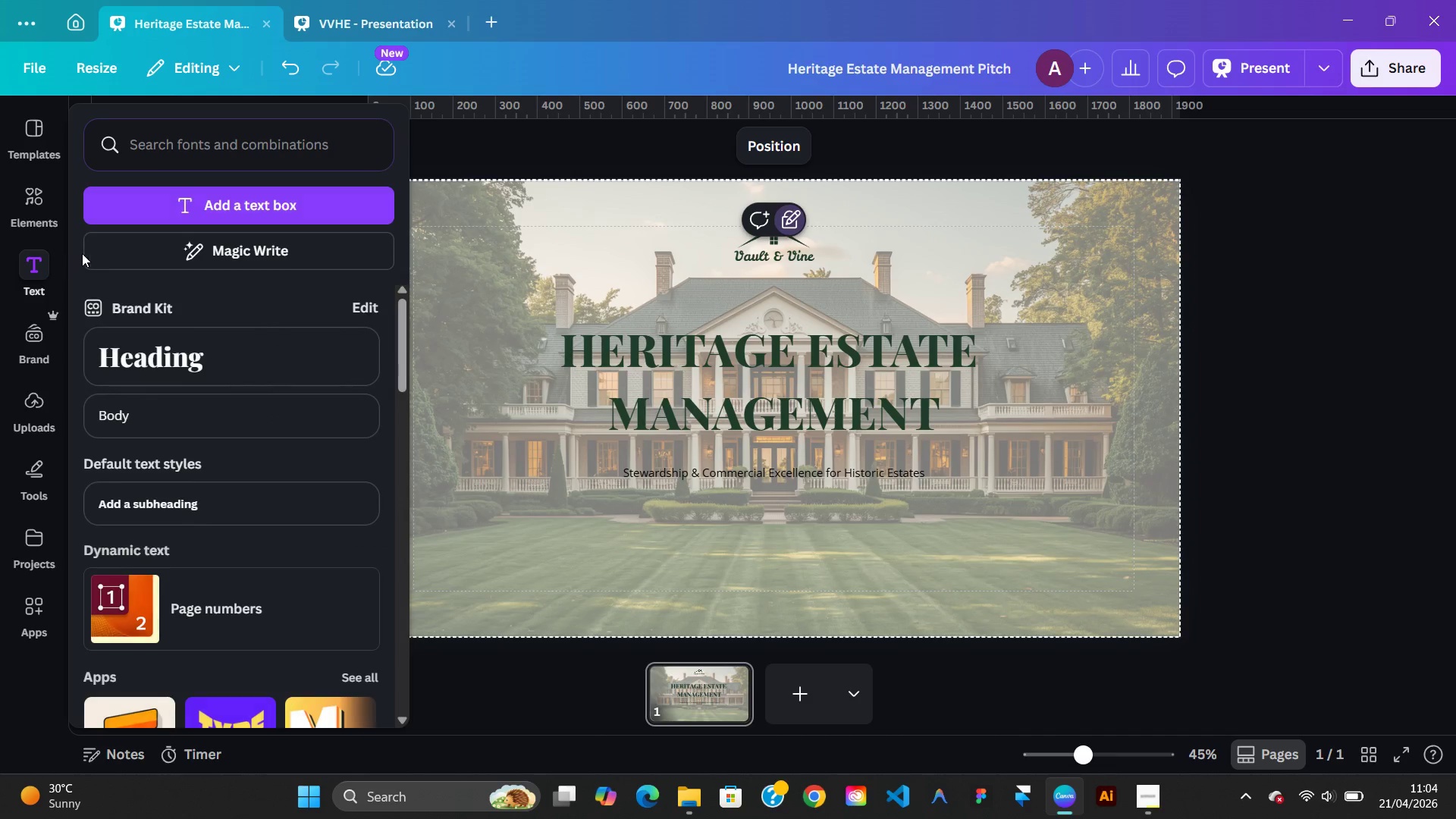 
wait(5.34)
 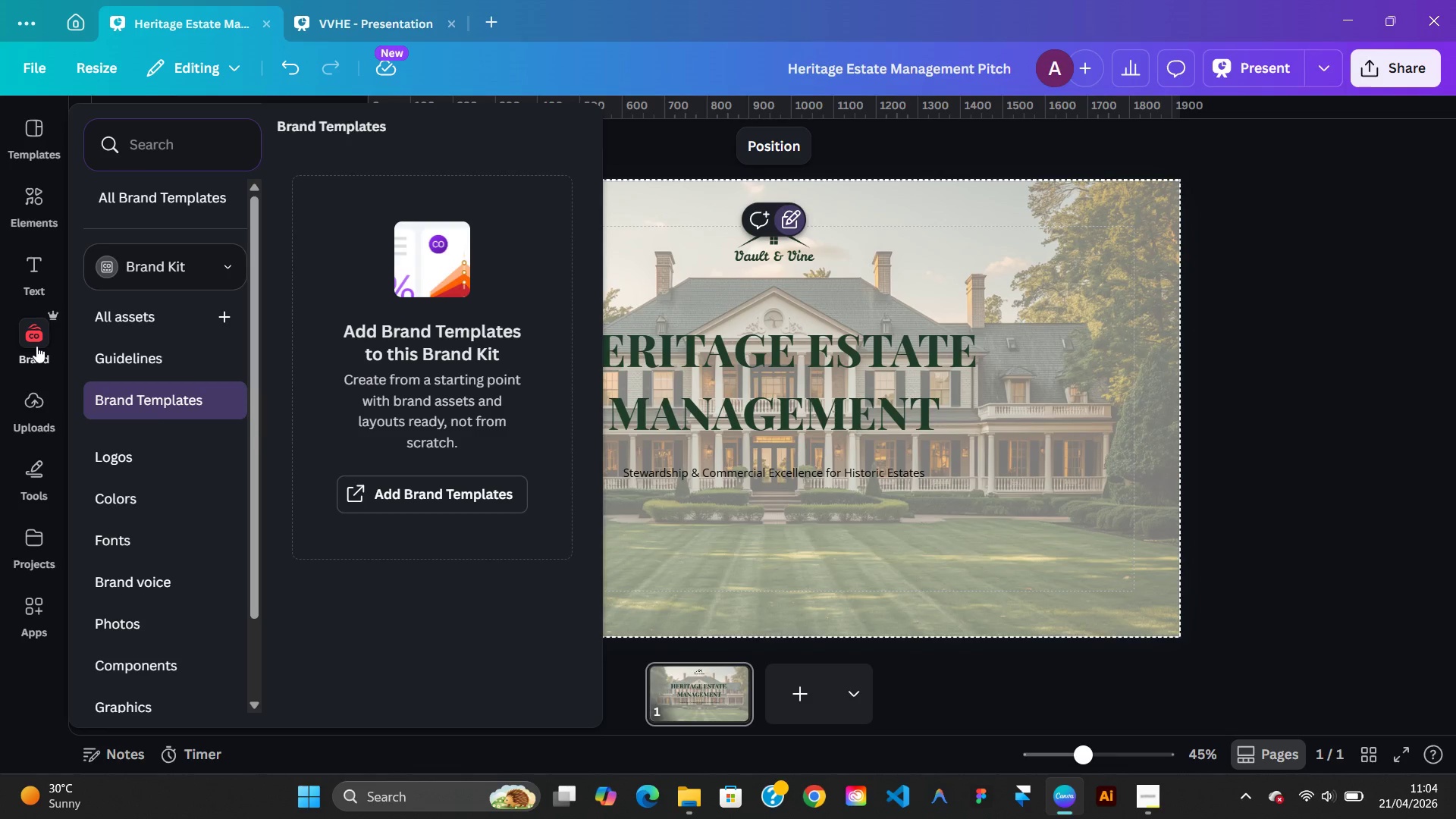 
scroll: coordinate [152, 447], scroll_direction: up, amount: 10.0
 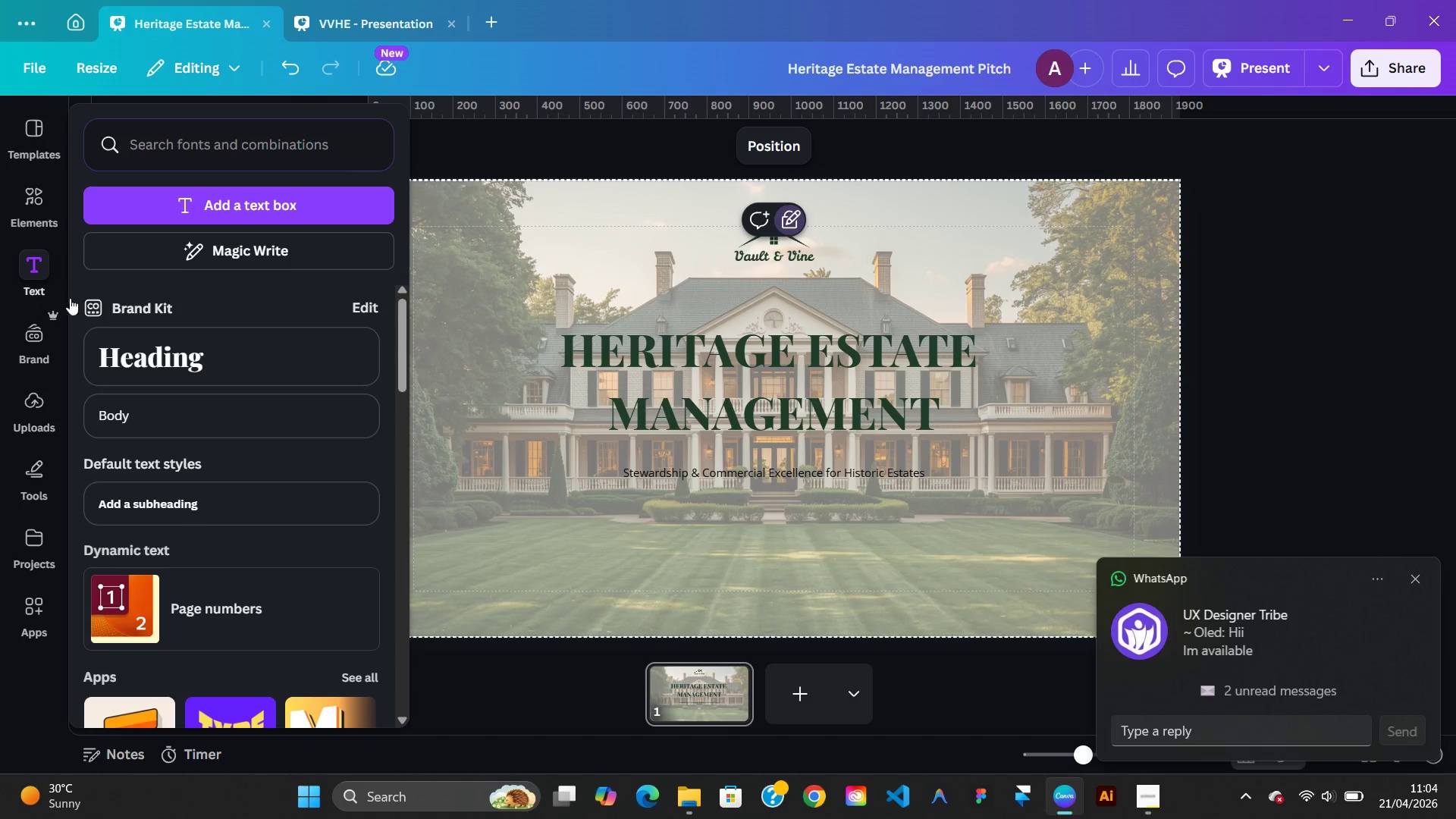 
left_click([100, 304])
 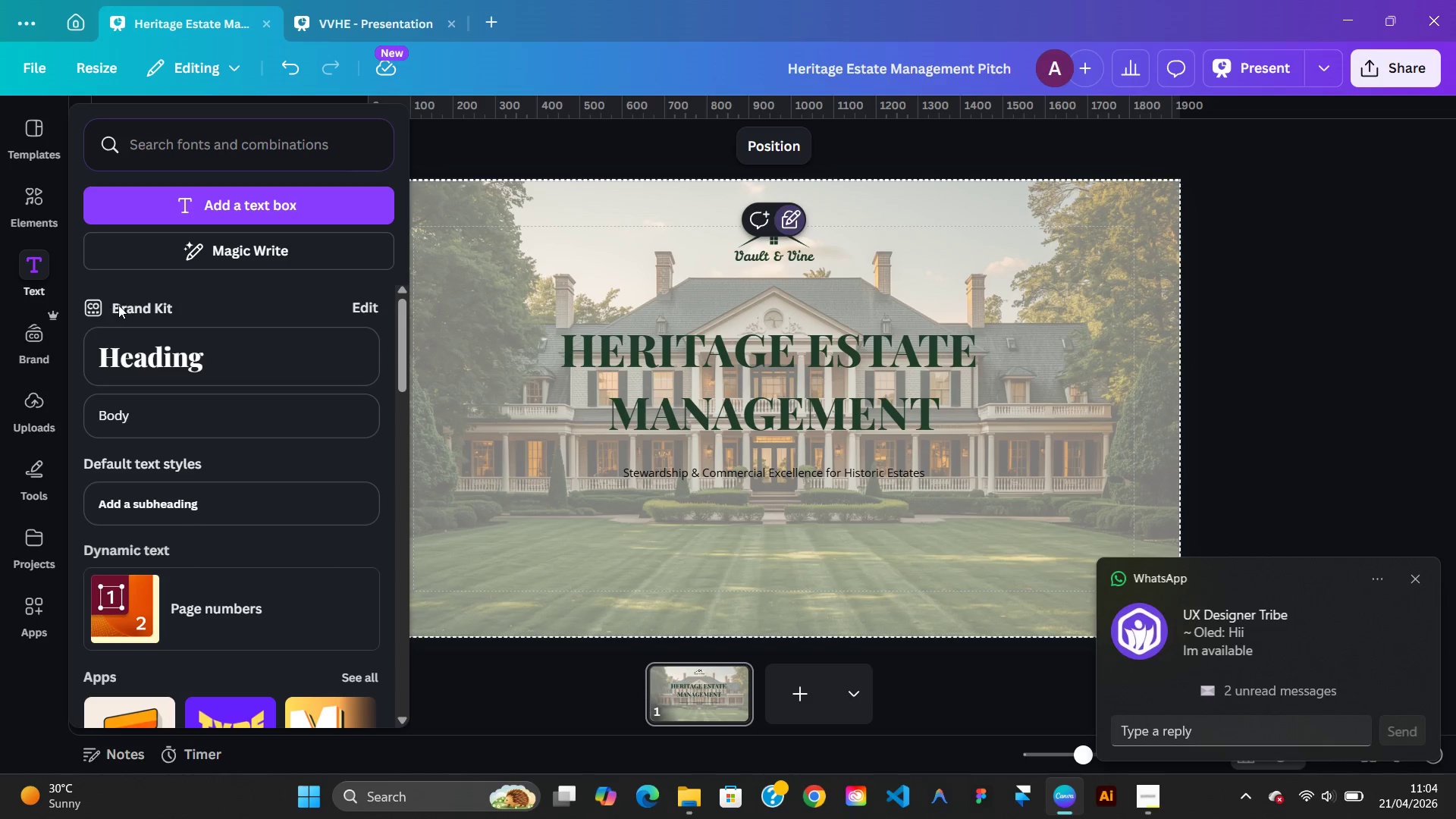 
left_click([118, 305])
 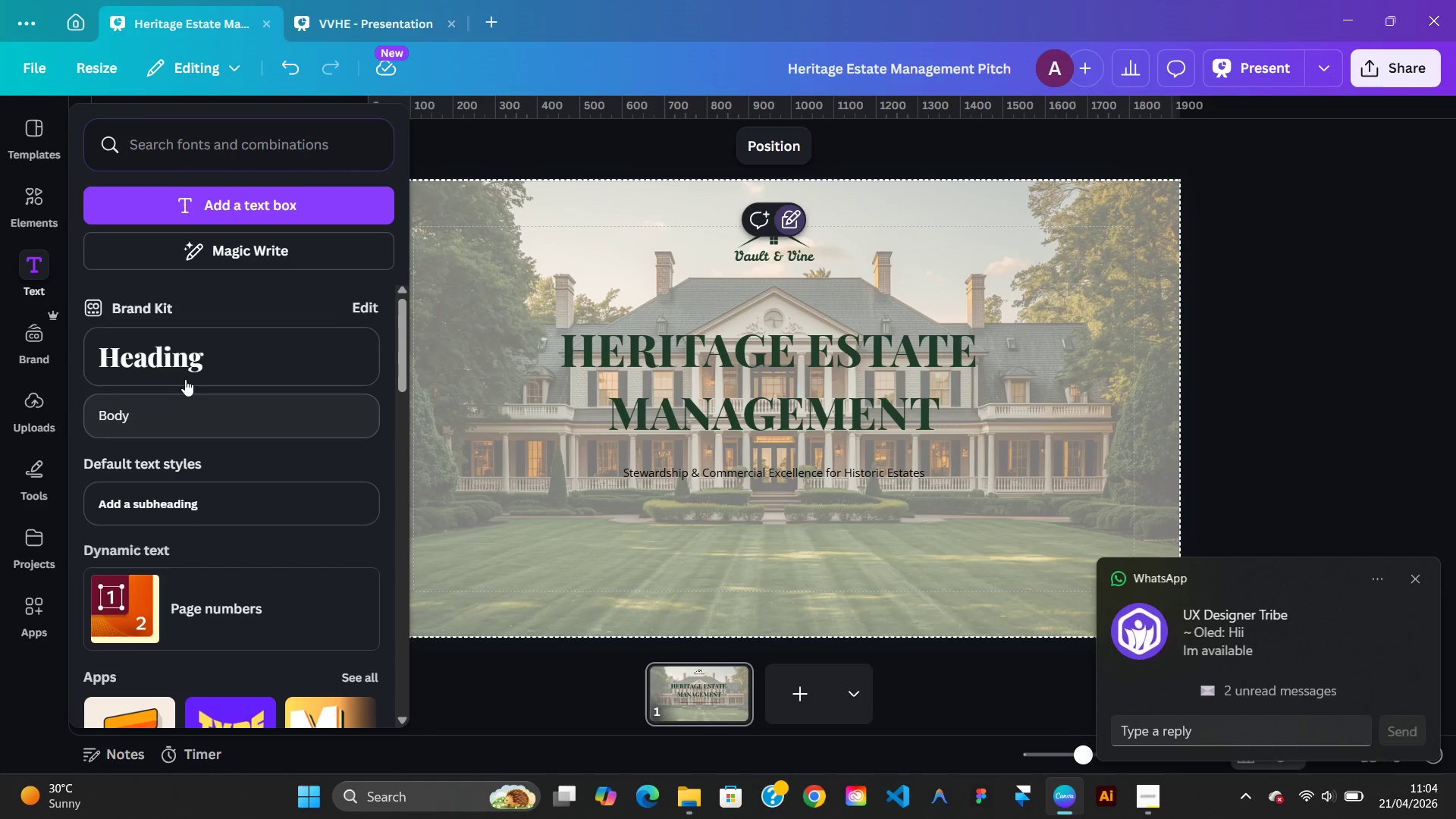 
scroll: coordinate [185, 372], scroll_direction: up, amount: 5.0
 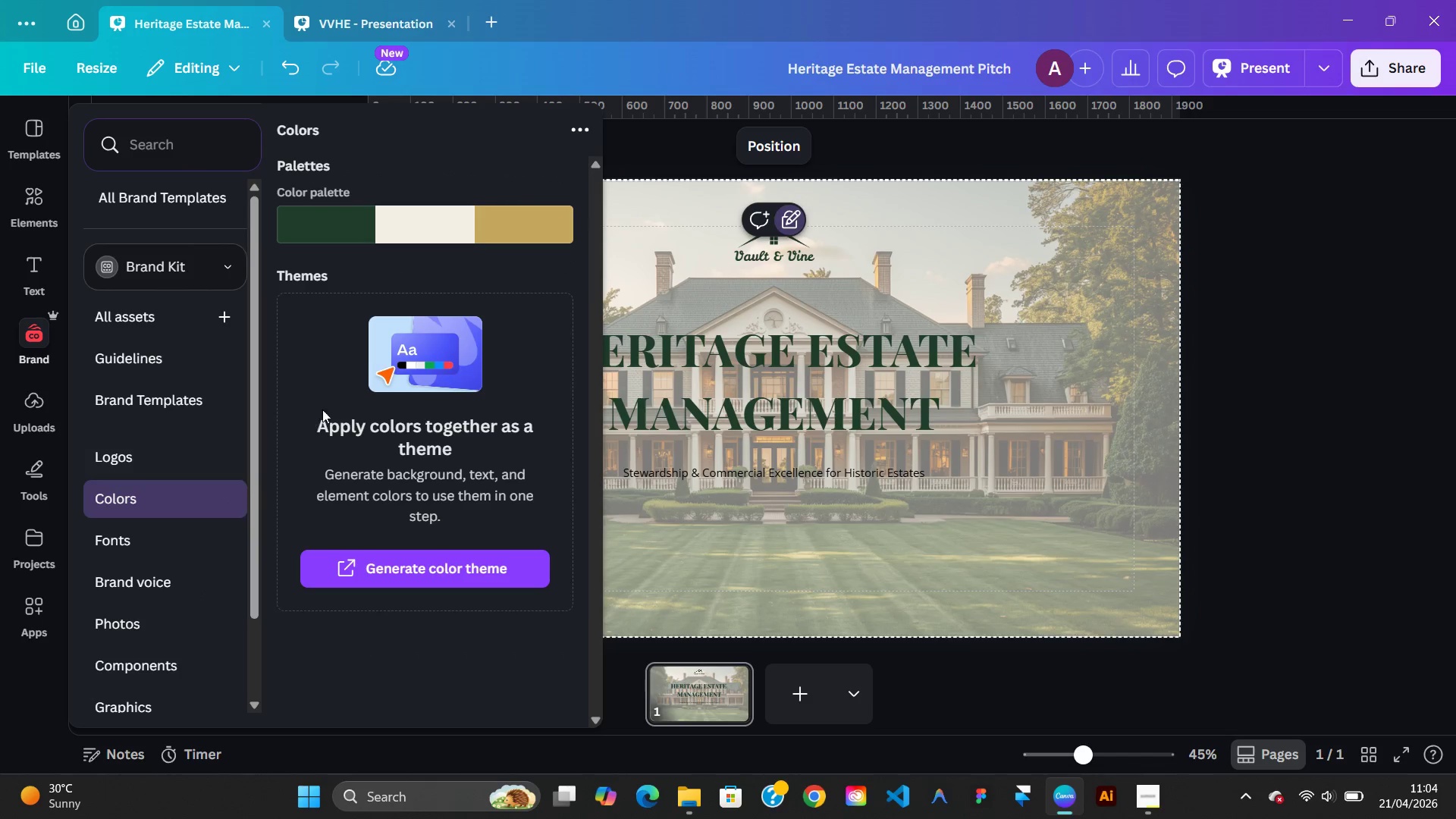 
left_click([389, 221])
 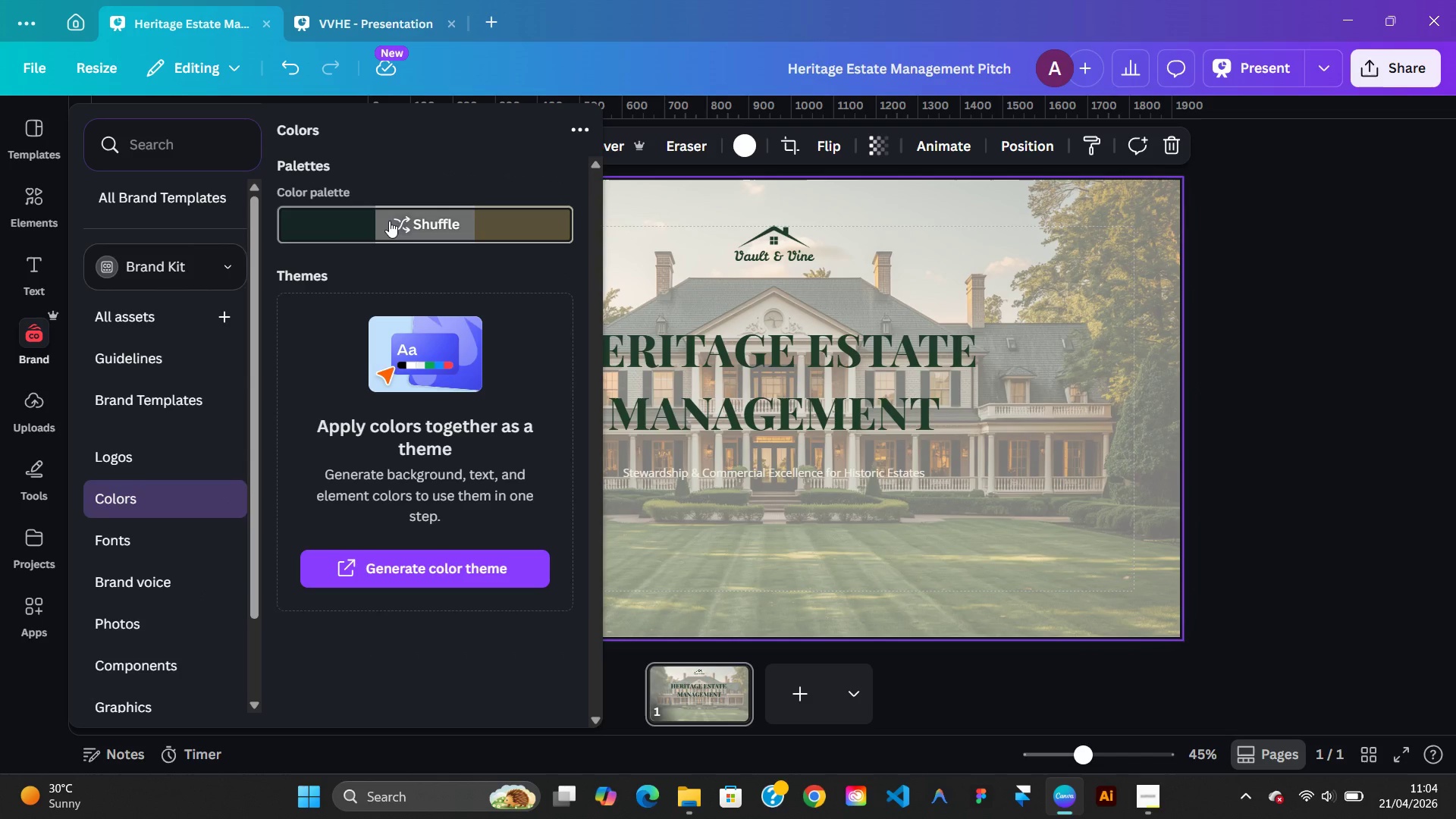 
left_click([389, 221])
 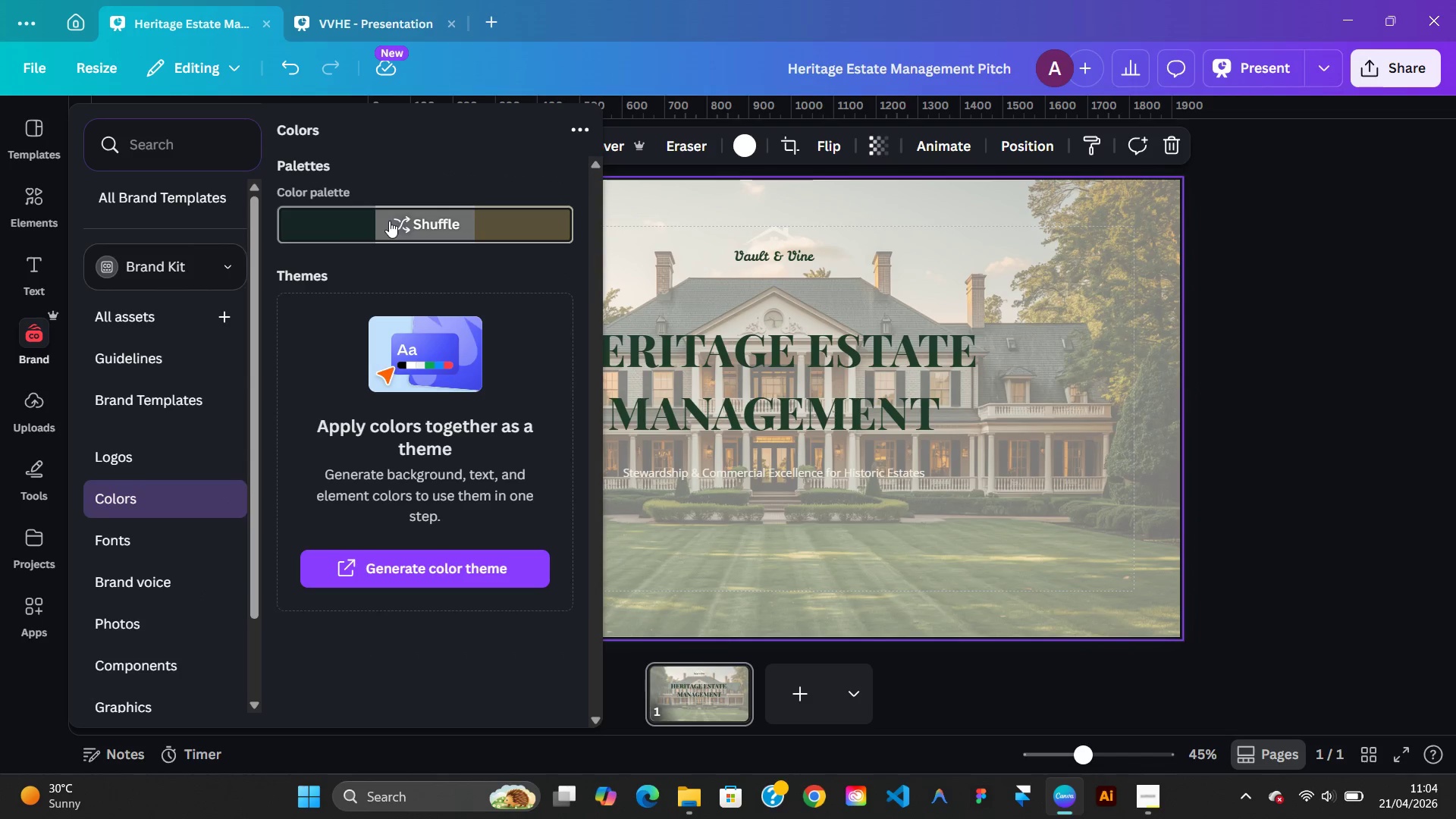 
left_click([389, 221])
 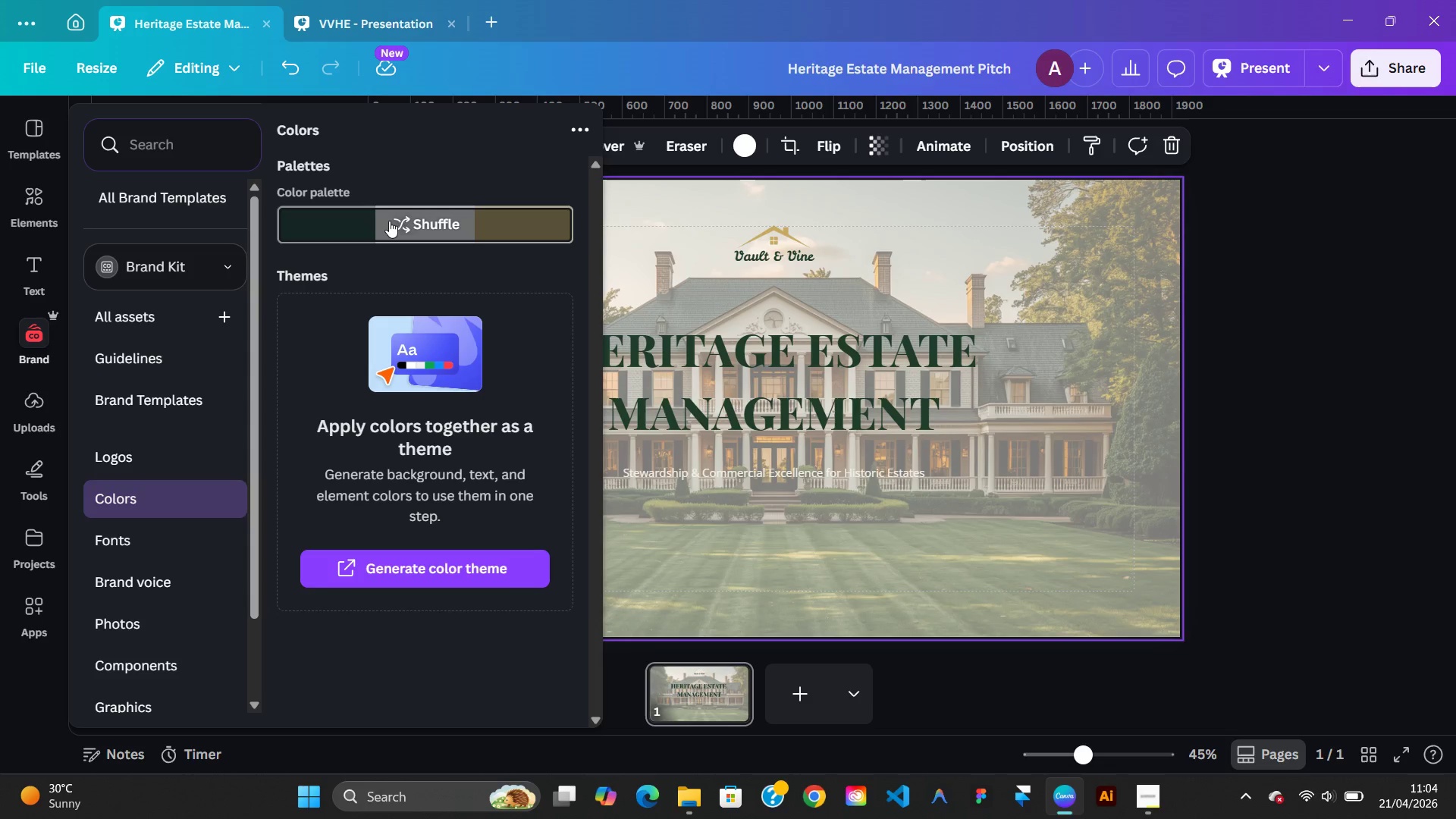 
left_click([389, 221])
 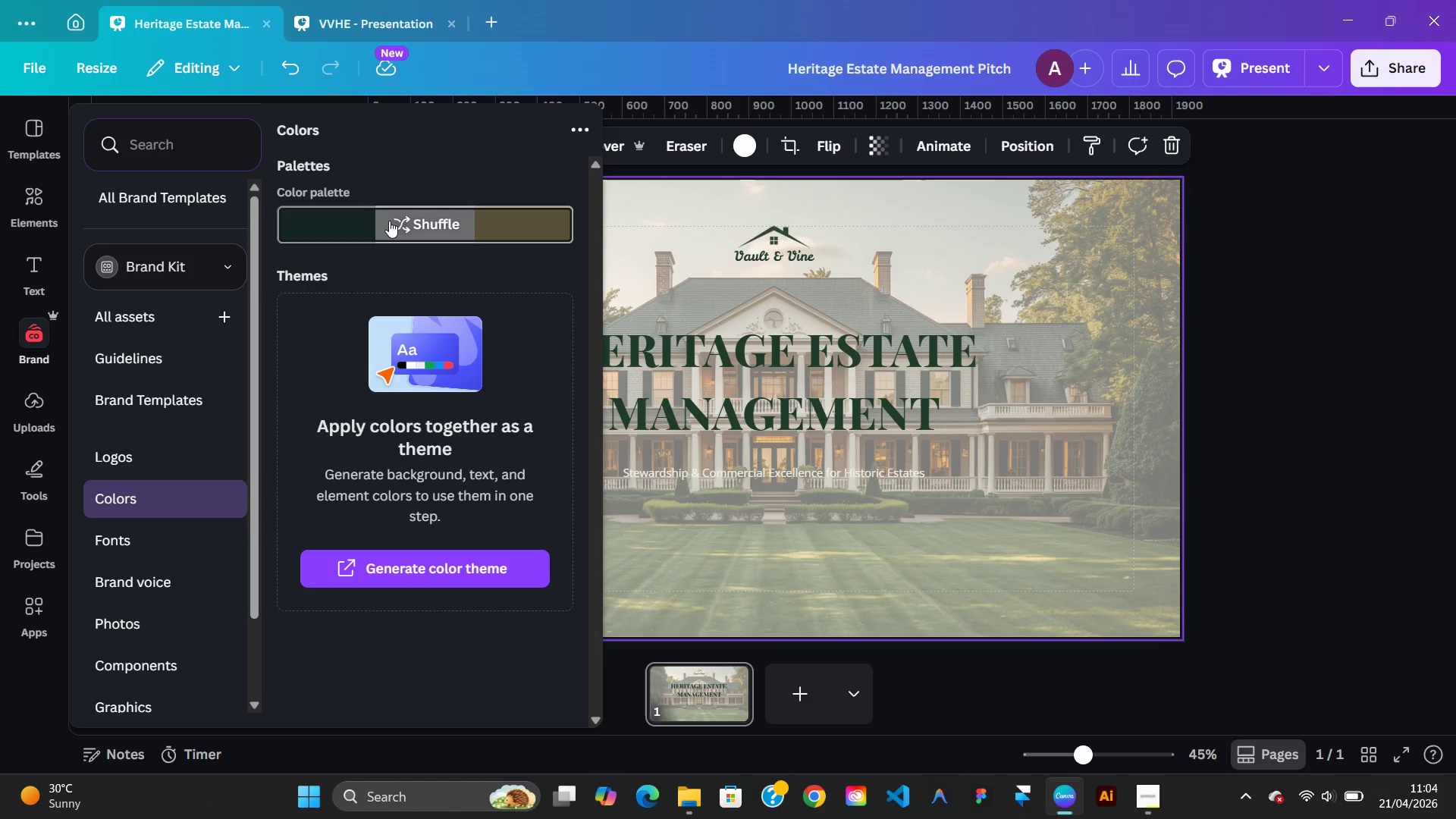 
left_click([389, 221])
 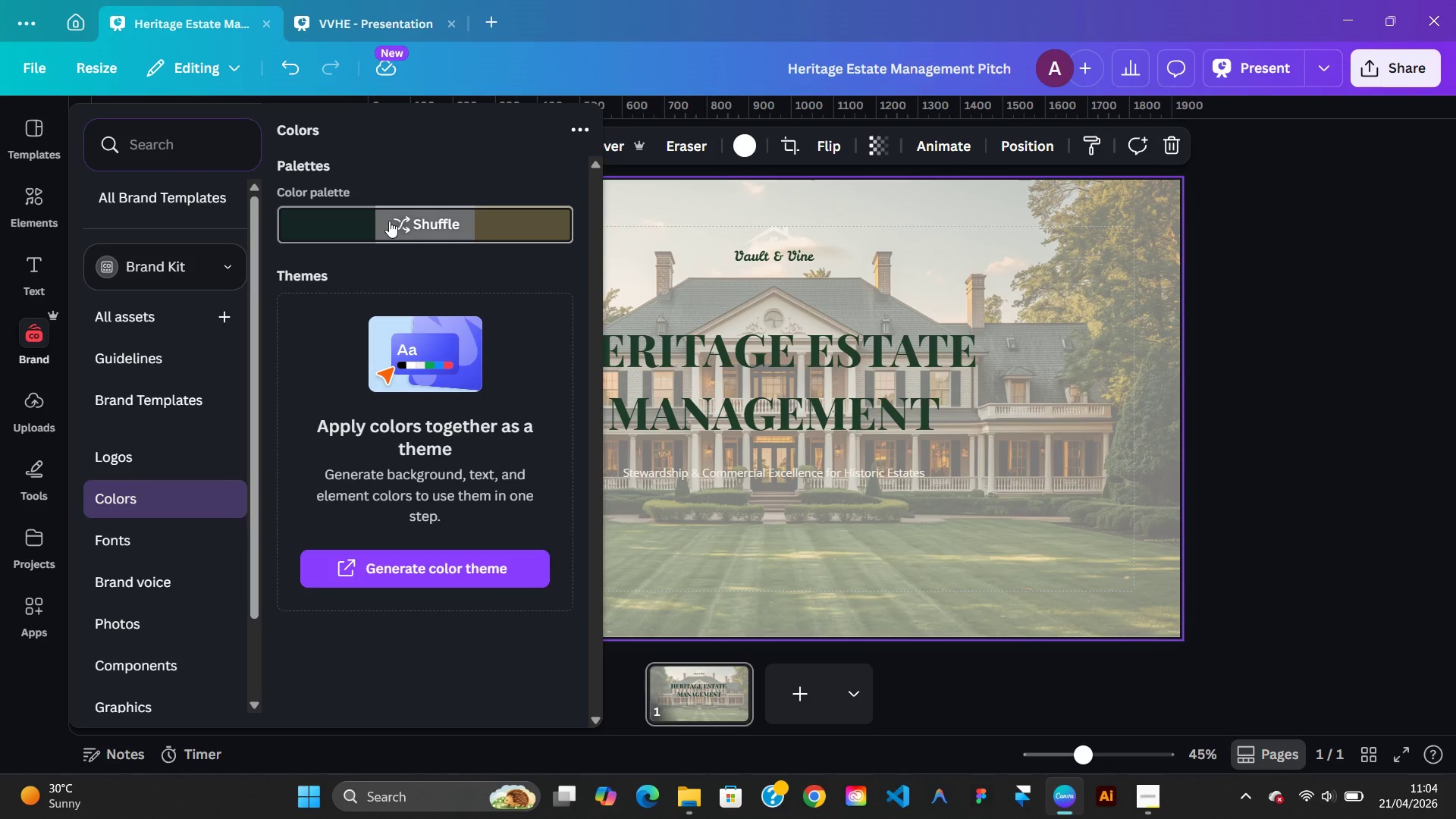 
key(Control+Z)
 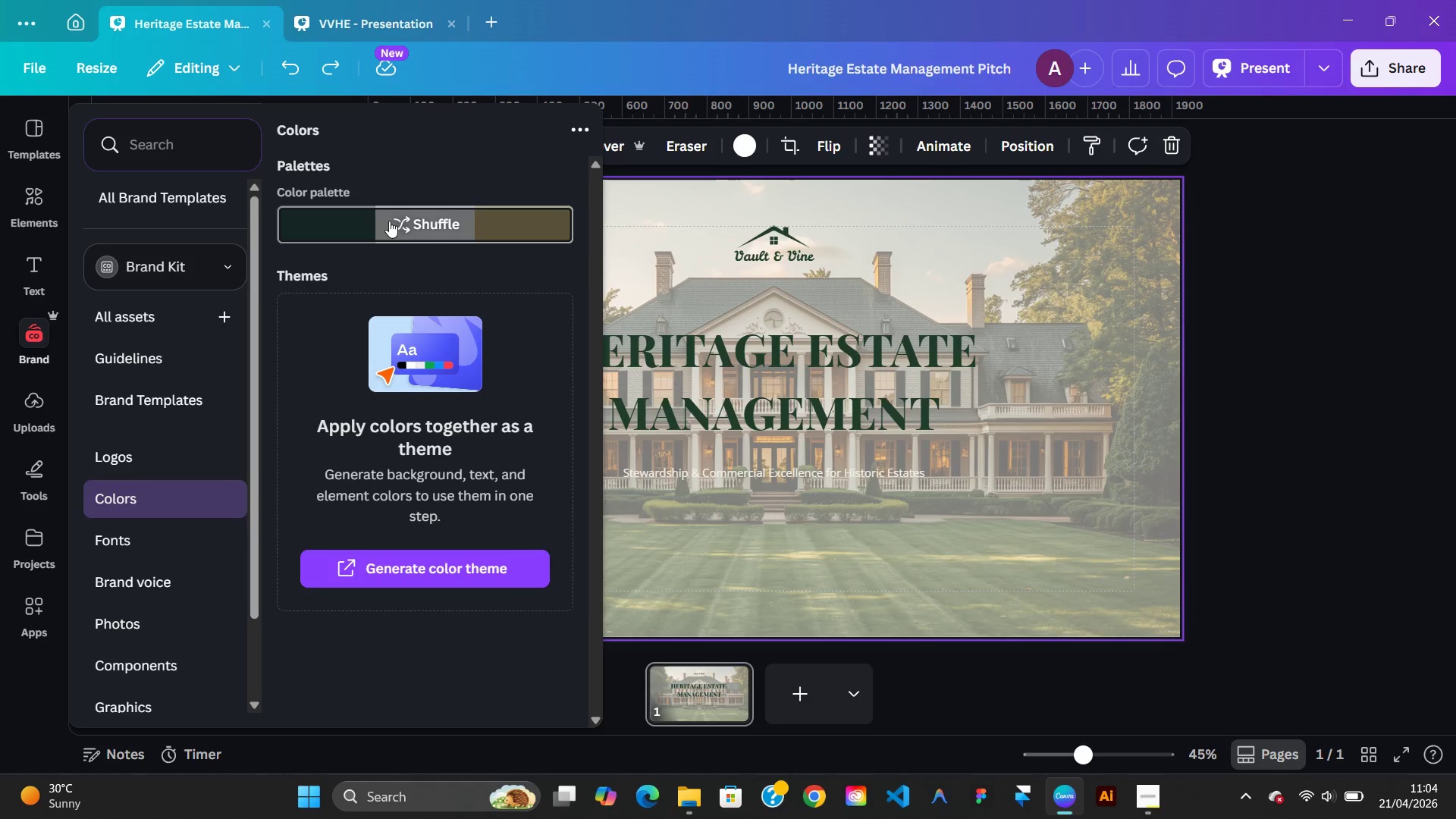 
key(Control+Z)
 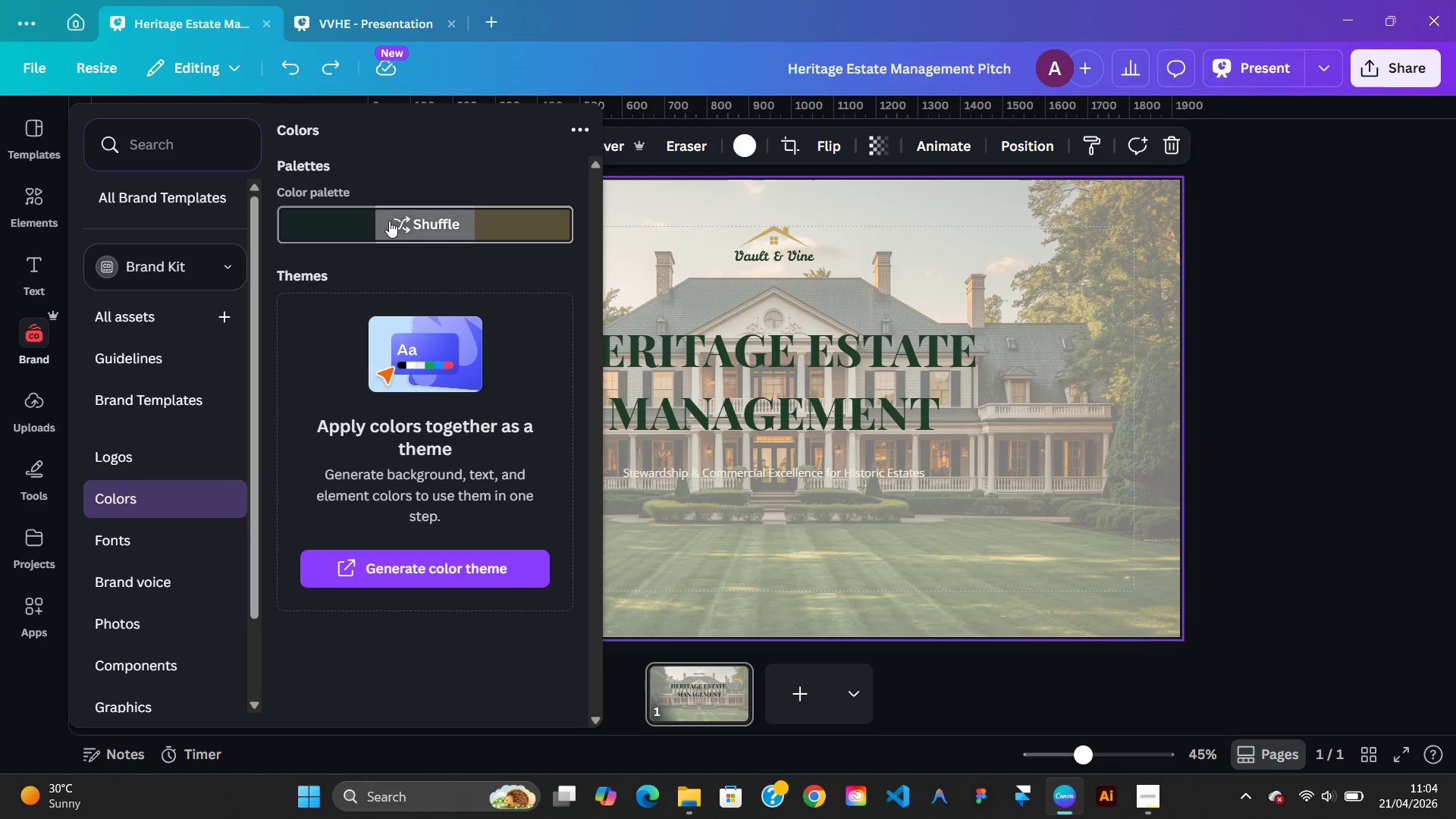 
key(Control+Z)
 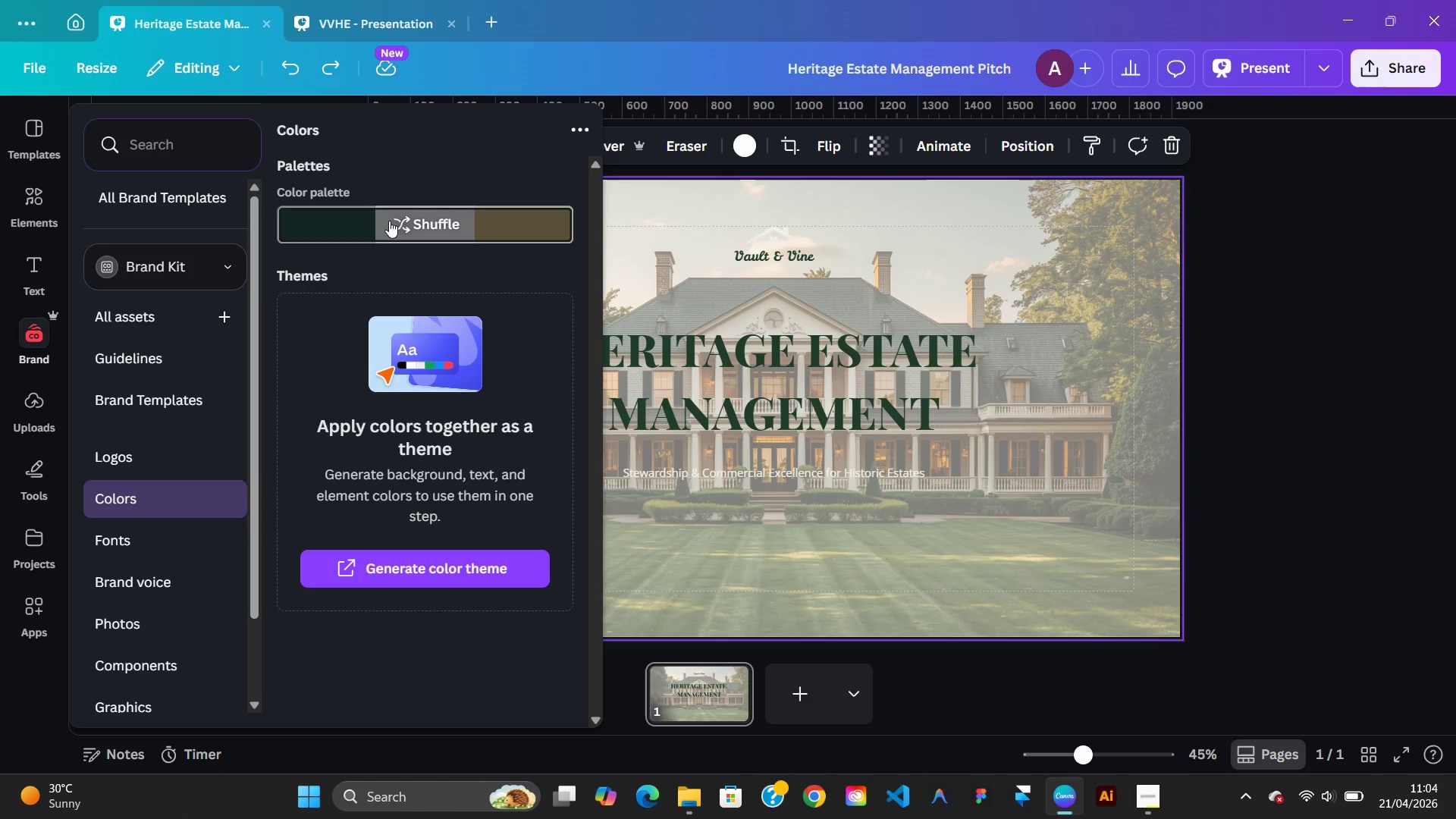 
key(Control+Z)
 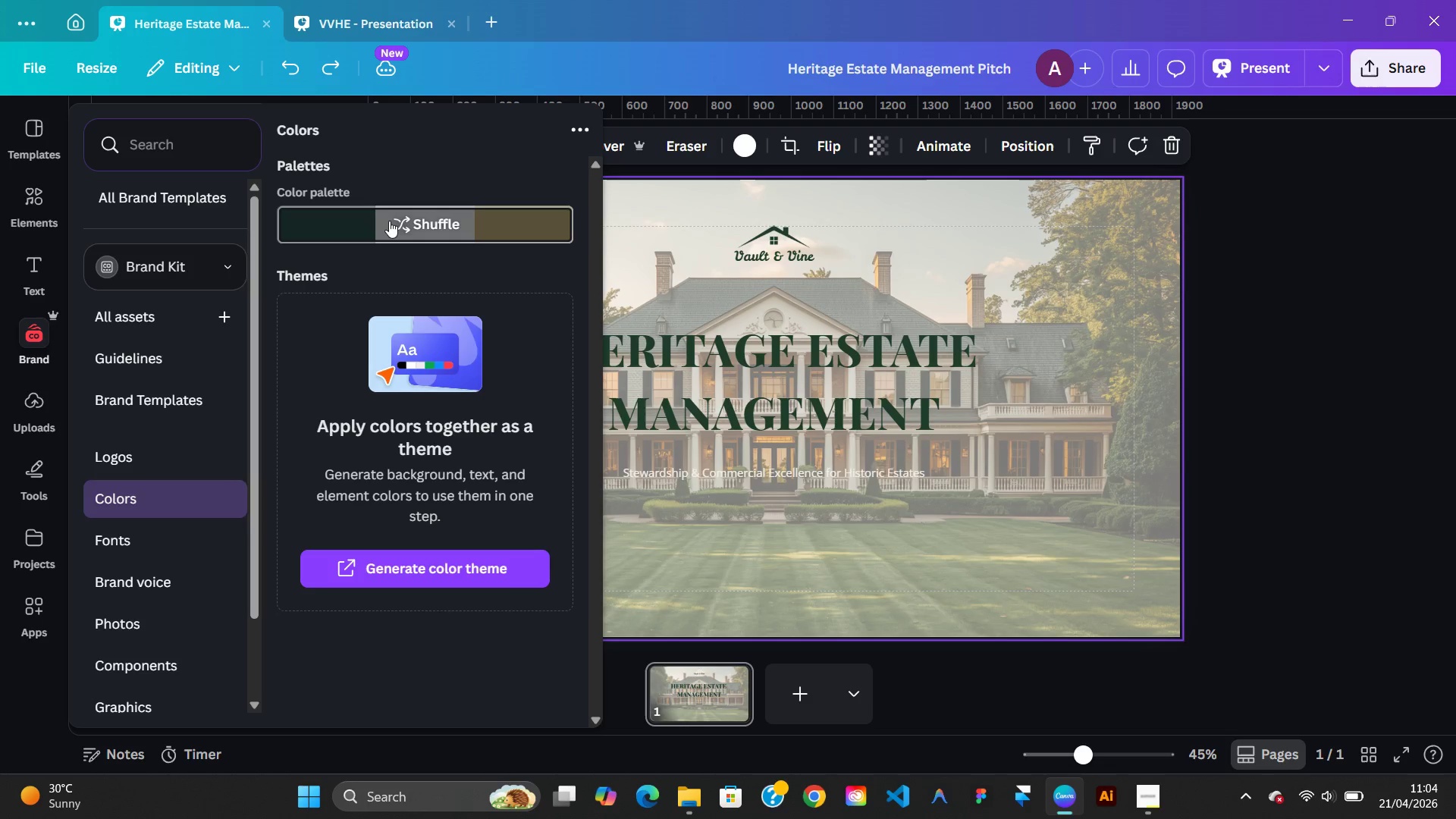 
key(Control+Z)
 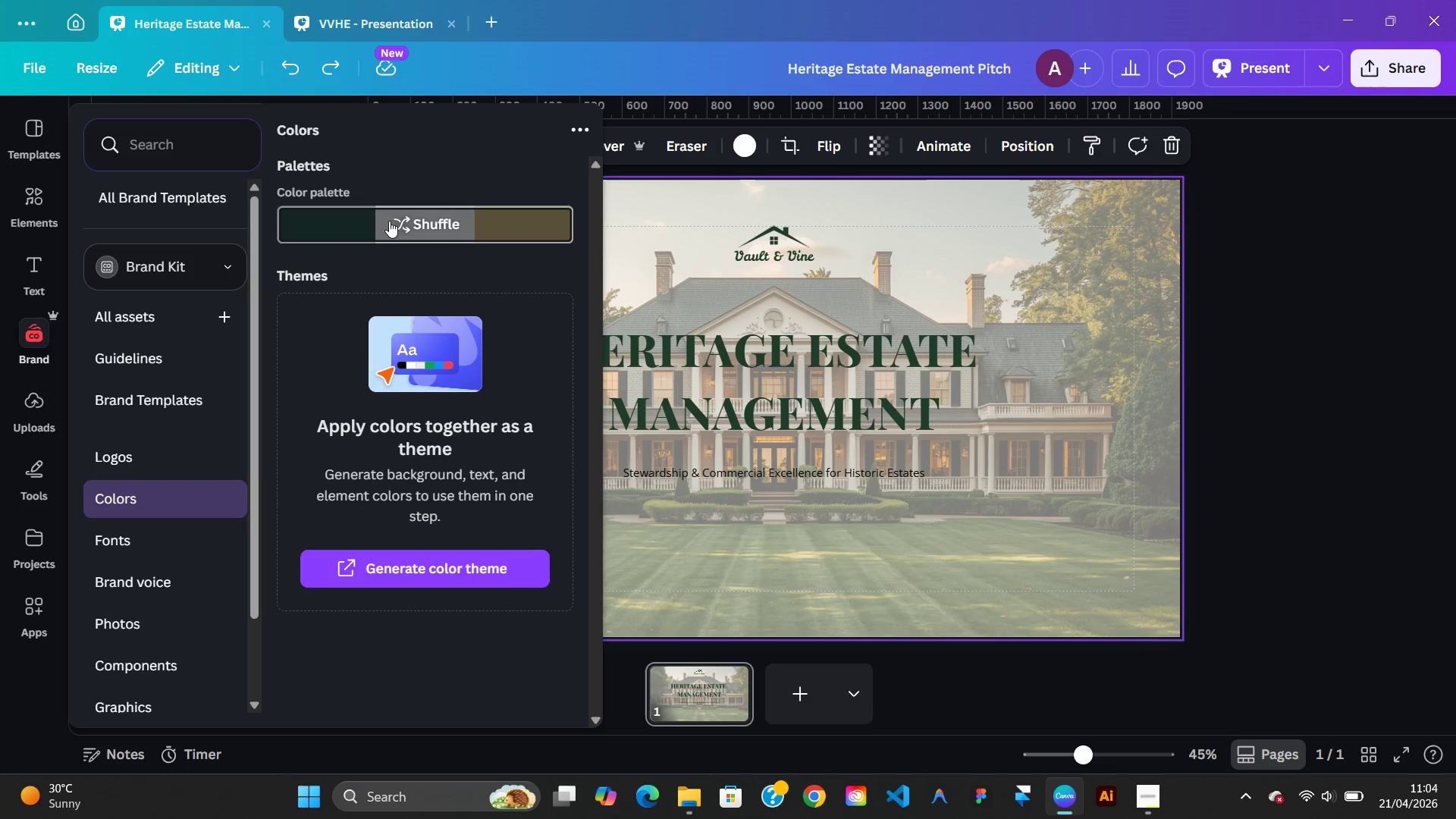 
key(Control+Z)
 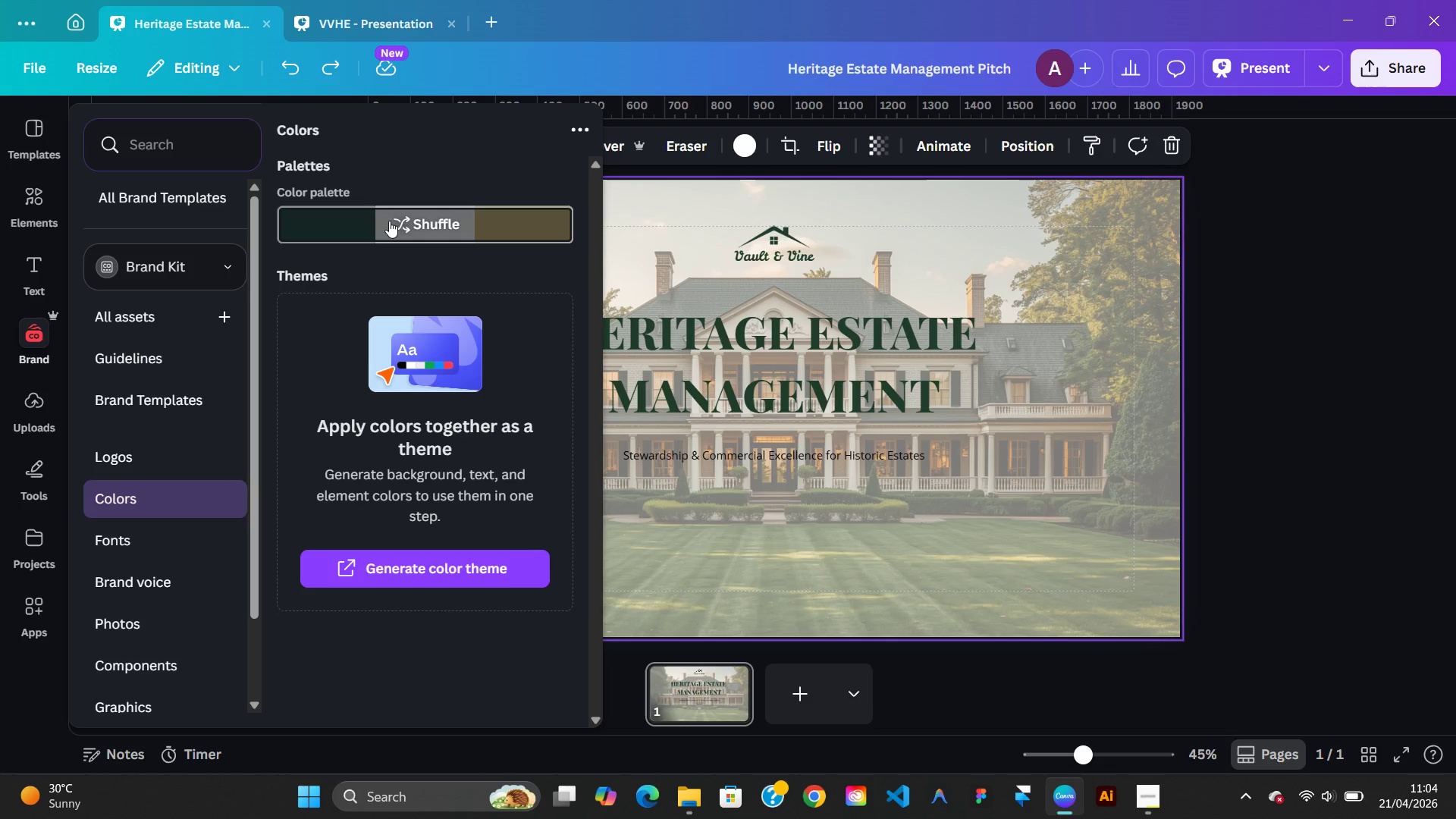 
key(Control+Y)
 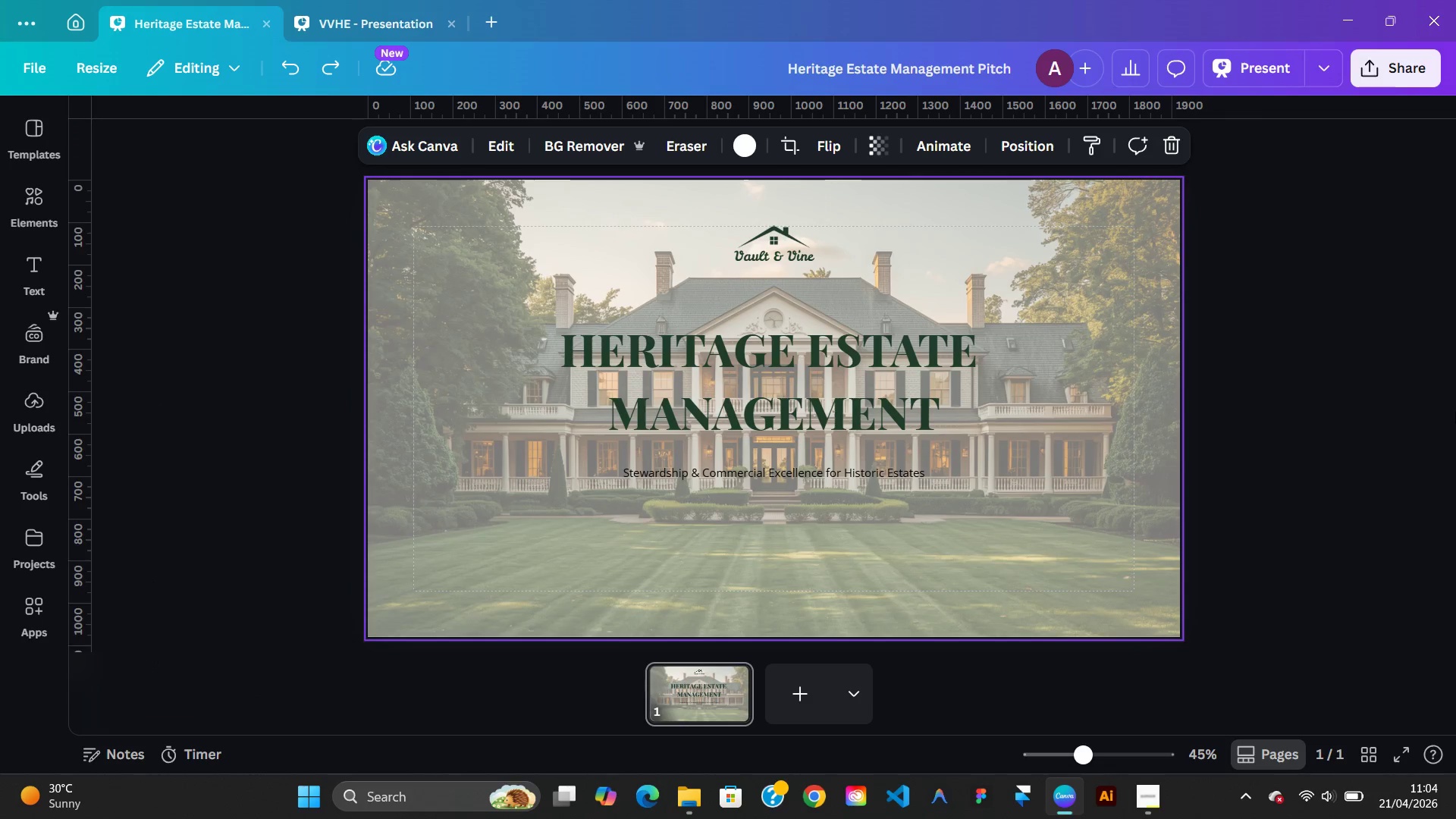 
left_click([1354, 426])
 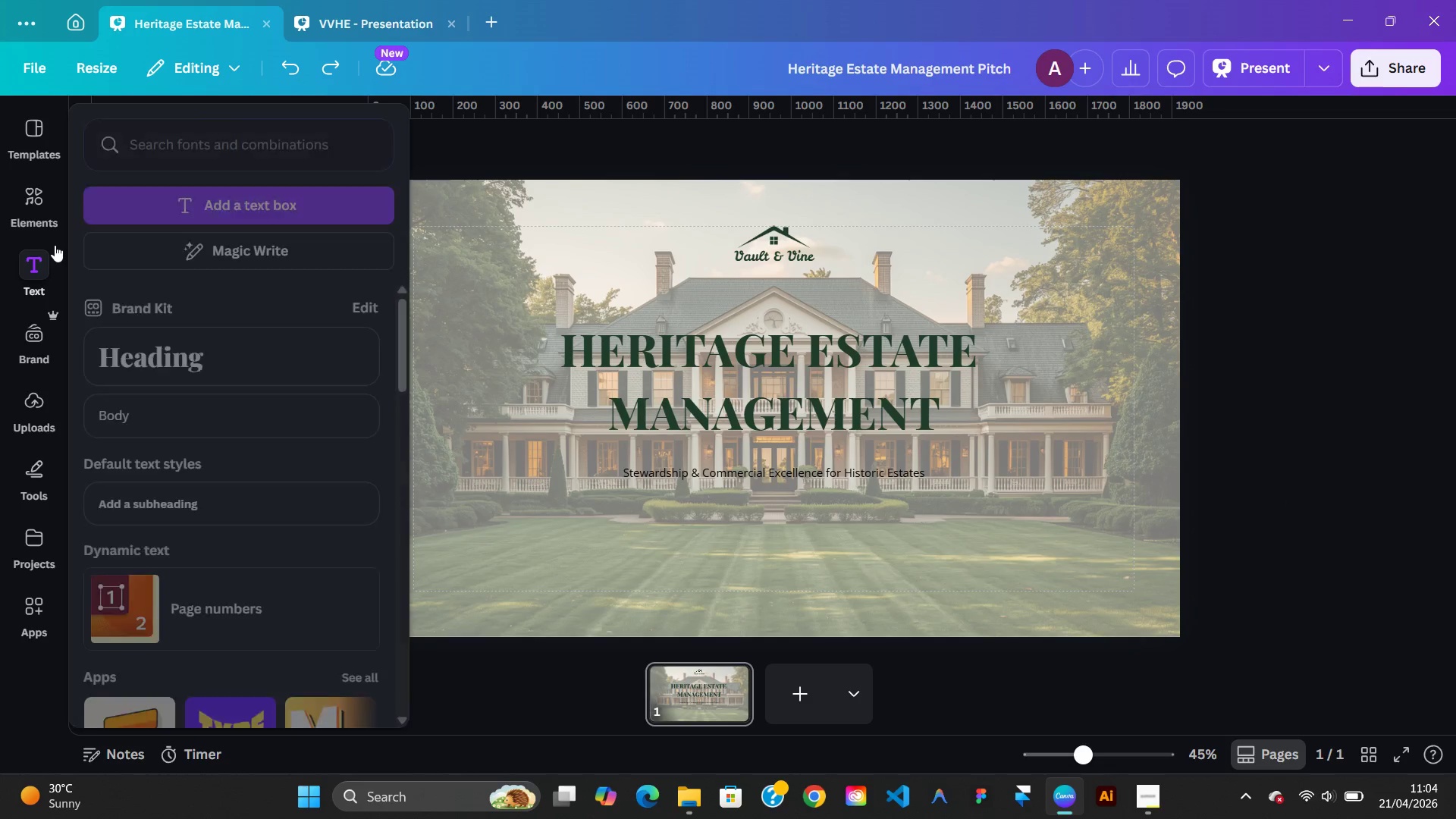 
wait(15.92)
 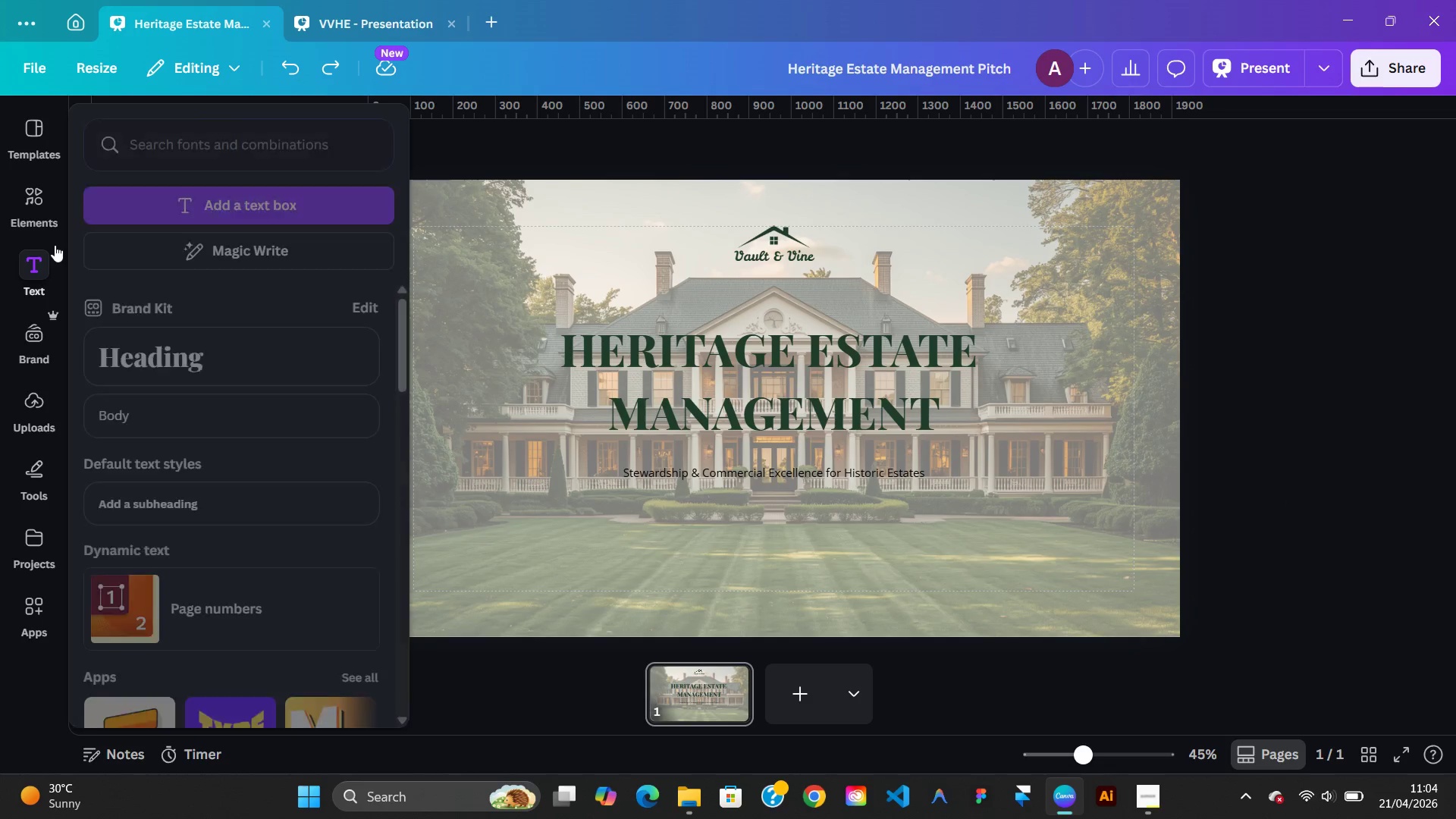 
left_click([373, 143])
 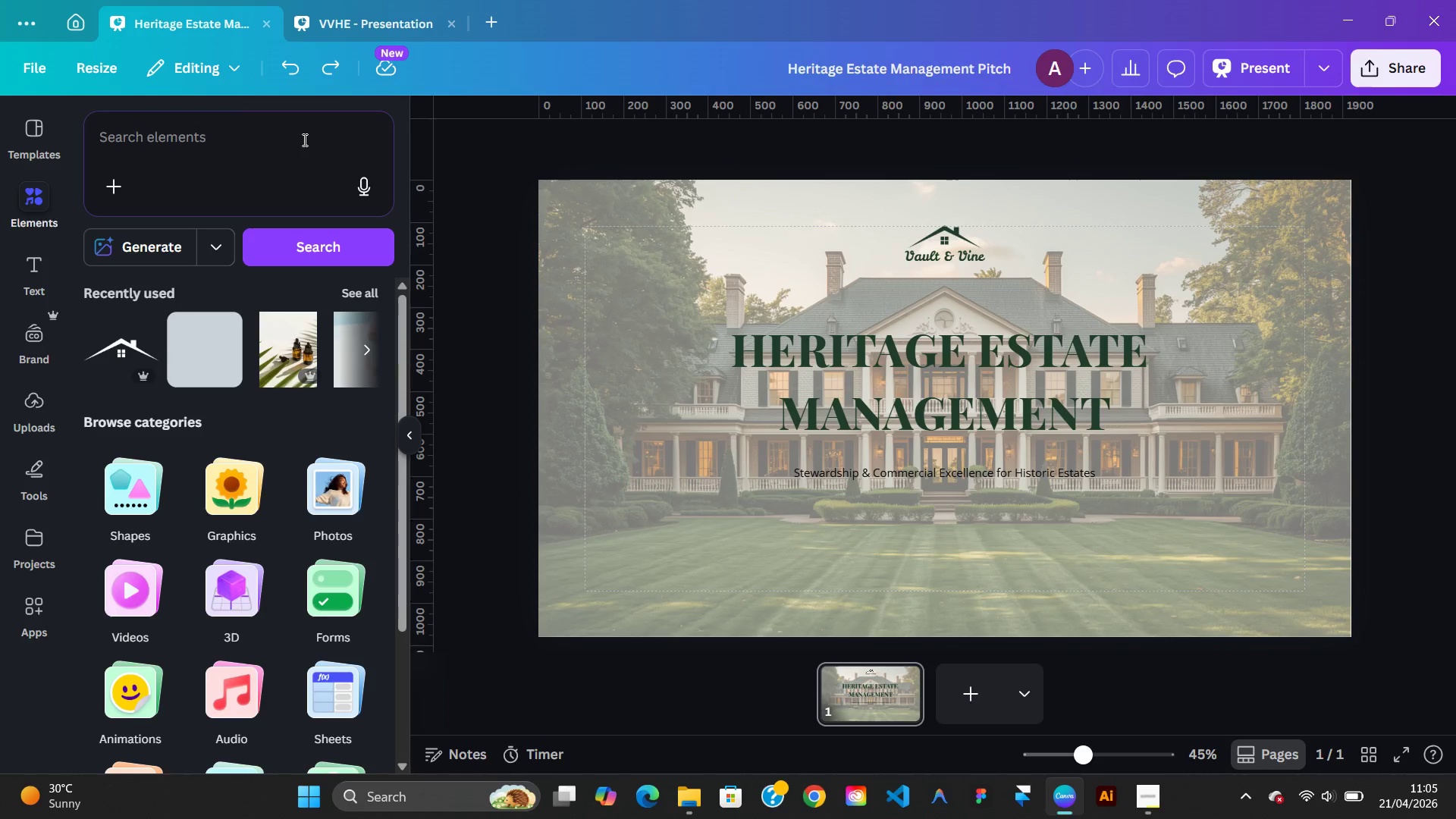 
left_click([298, 138])
 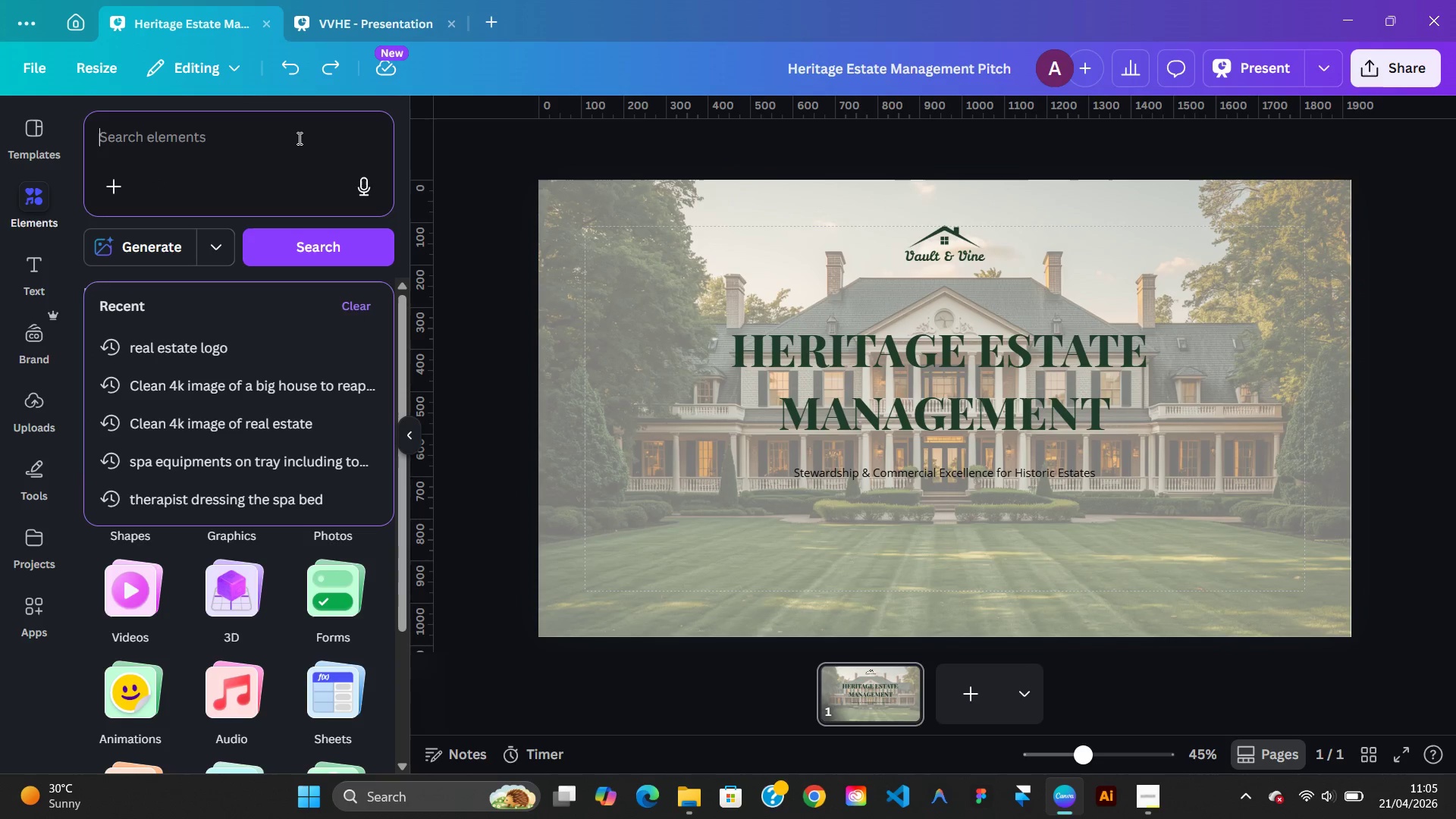 
type(Dark fade)
 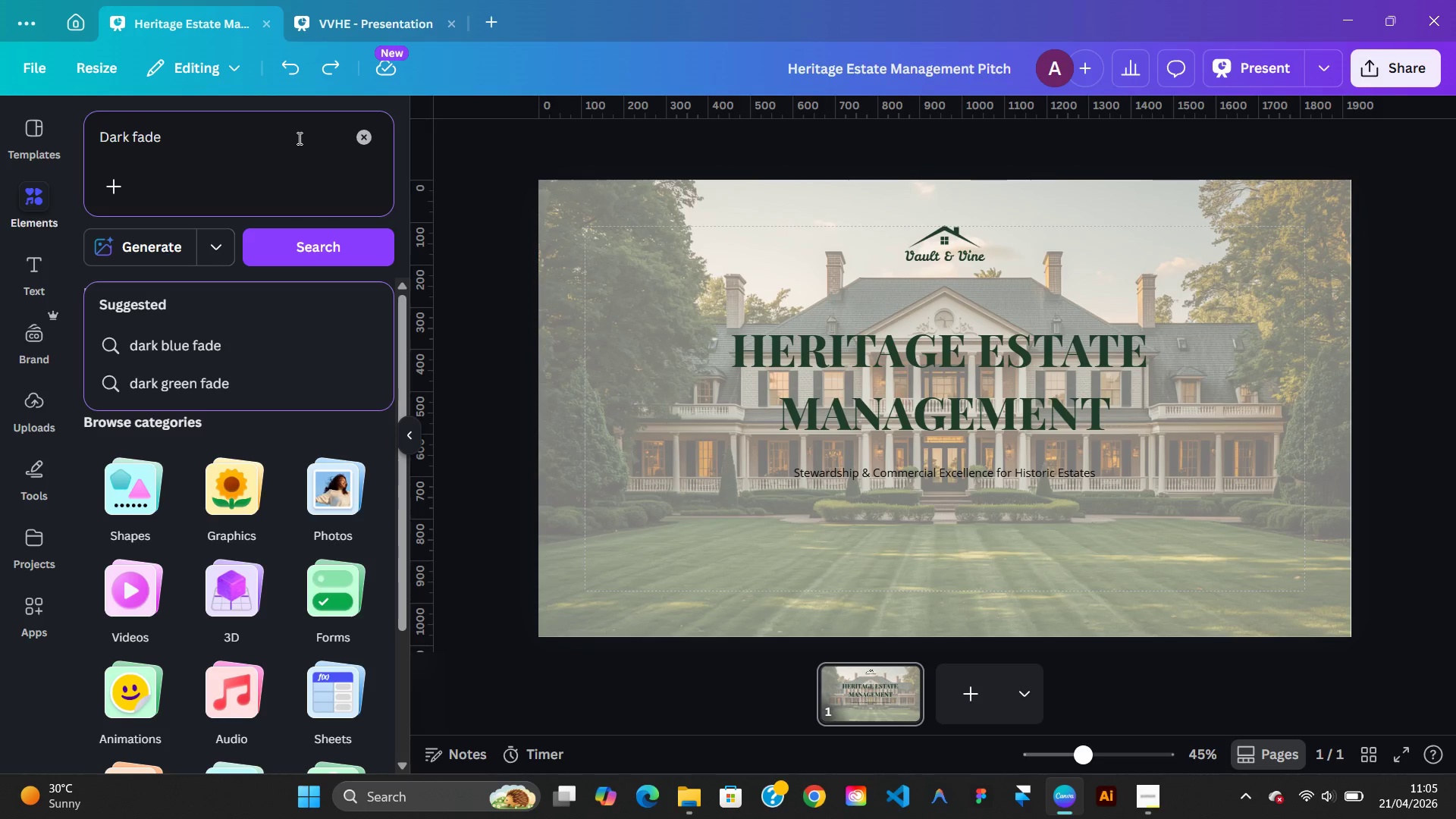 
key(Enter)
 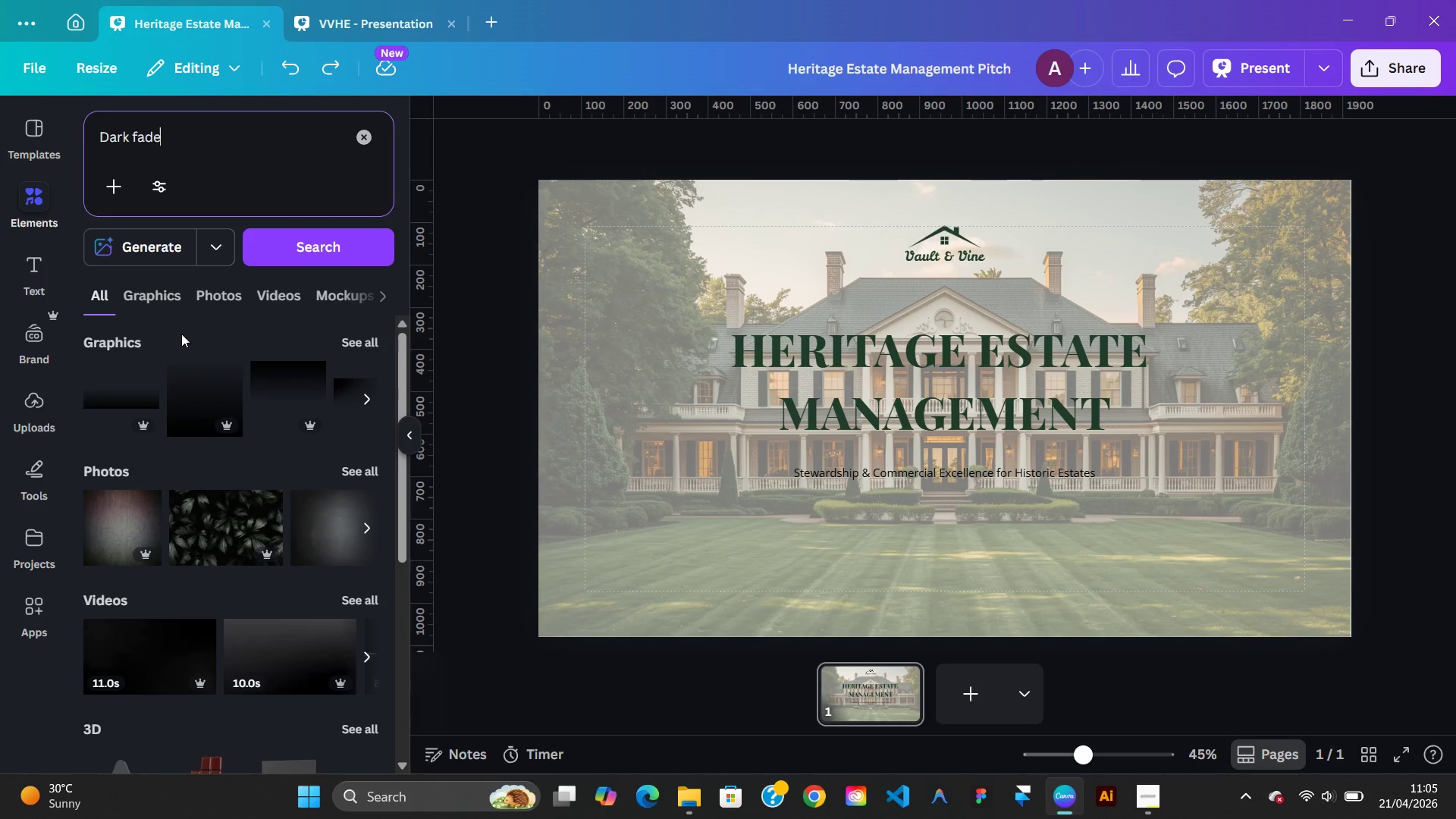 
left_click([266, 398])
 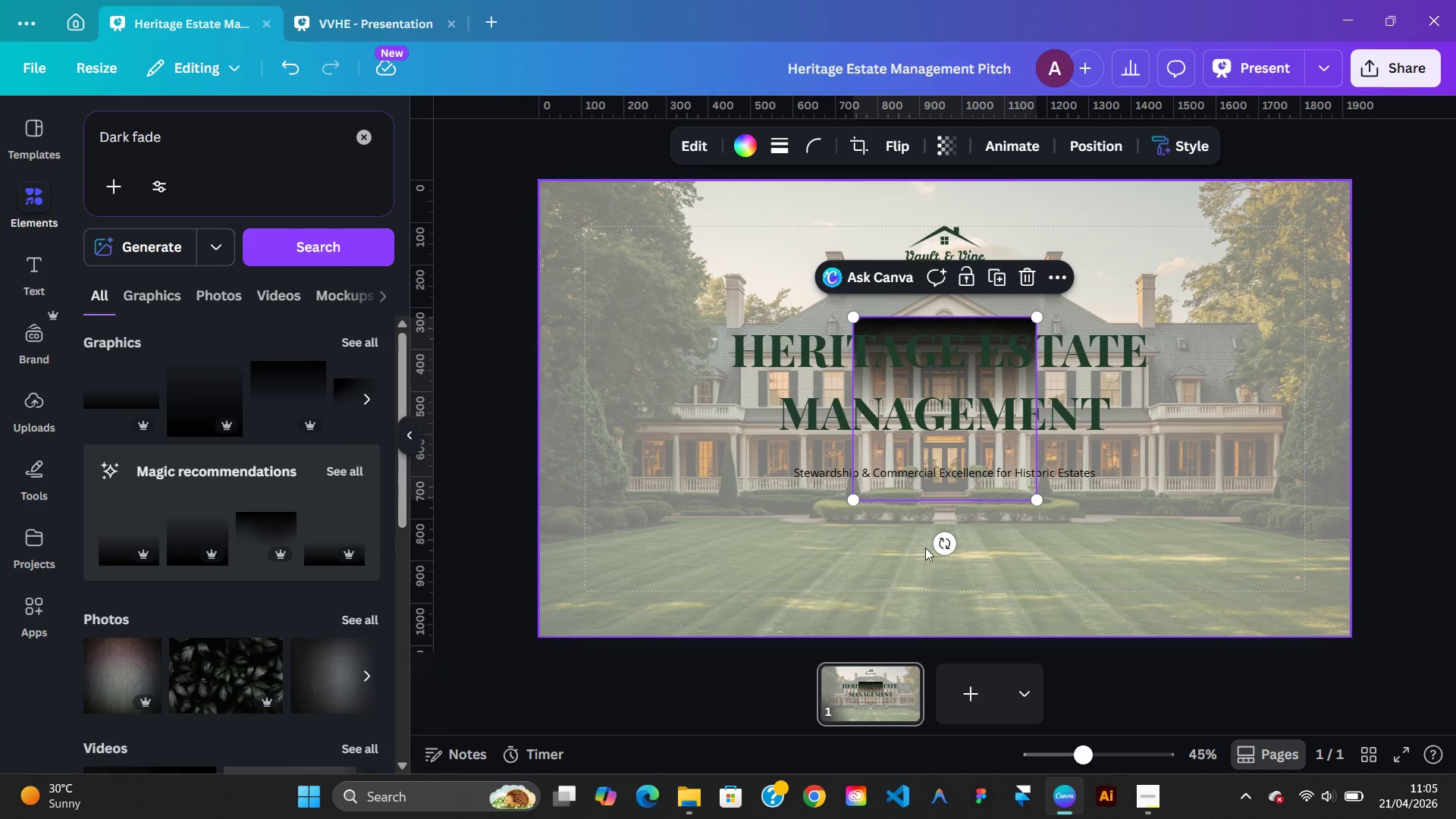 
left_click_drag(start_coordinate=[939, 549], to_coordinate=[1169, 417])
 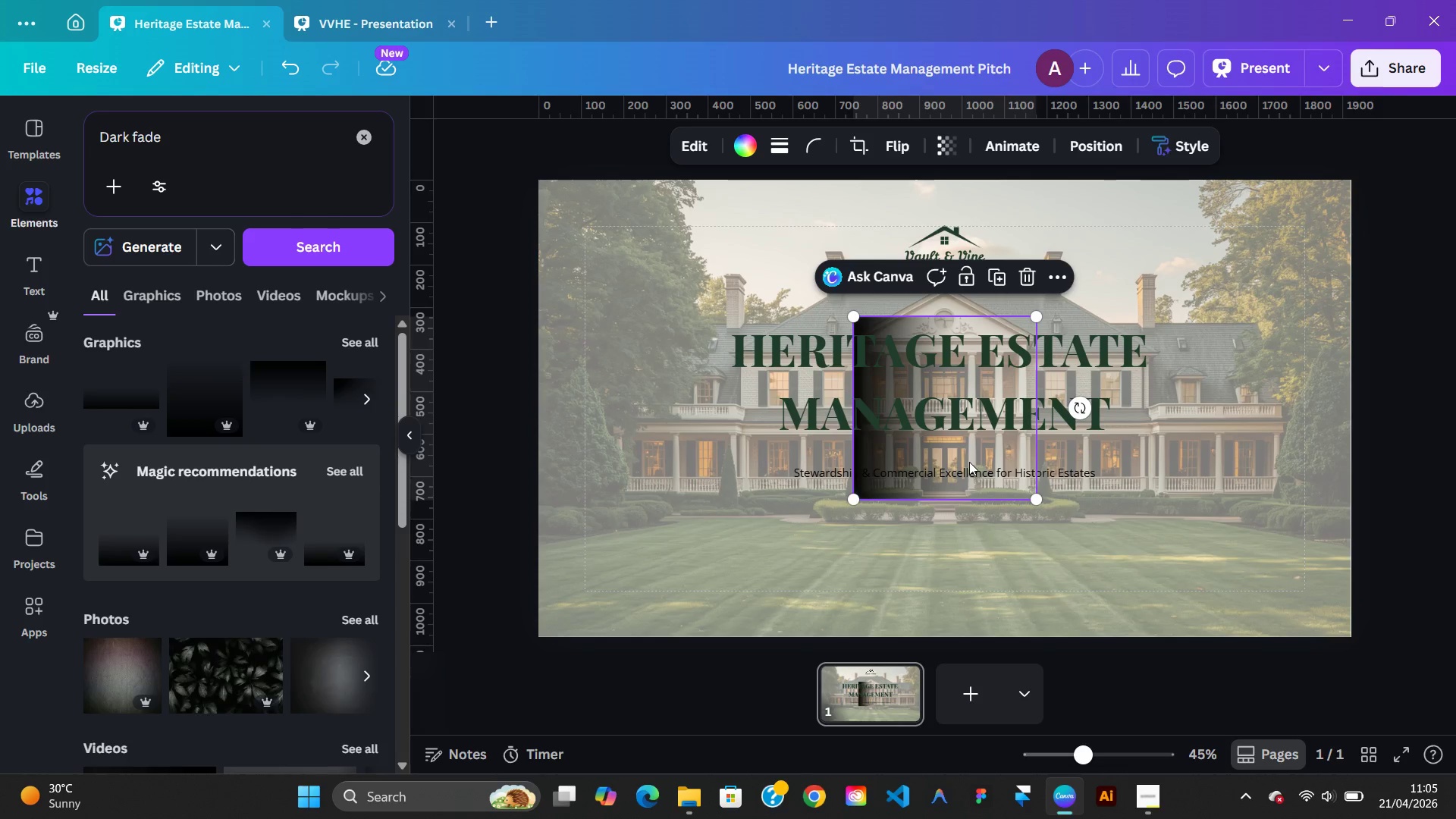 
left_click_drag(start_coordinate=[969, 463], to_coordinate=[652, 328])
 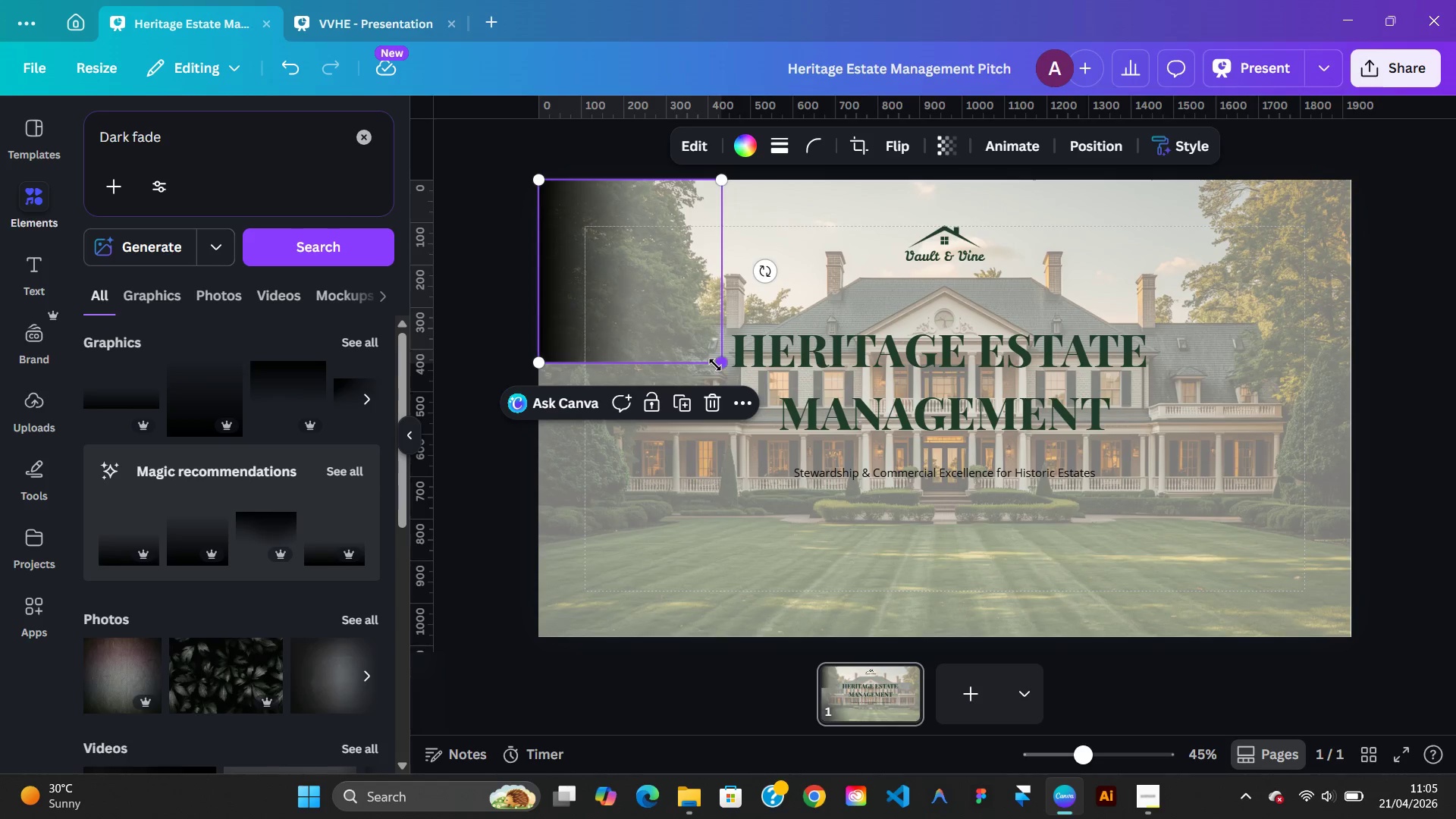 
left_click_drag(start_coordinate=[715, 365], to_coordinate=[870, 755])
 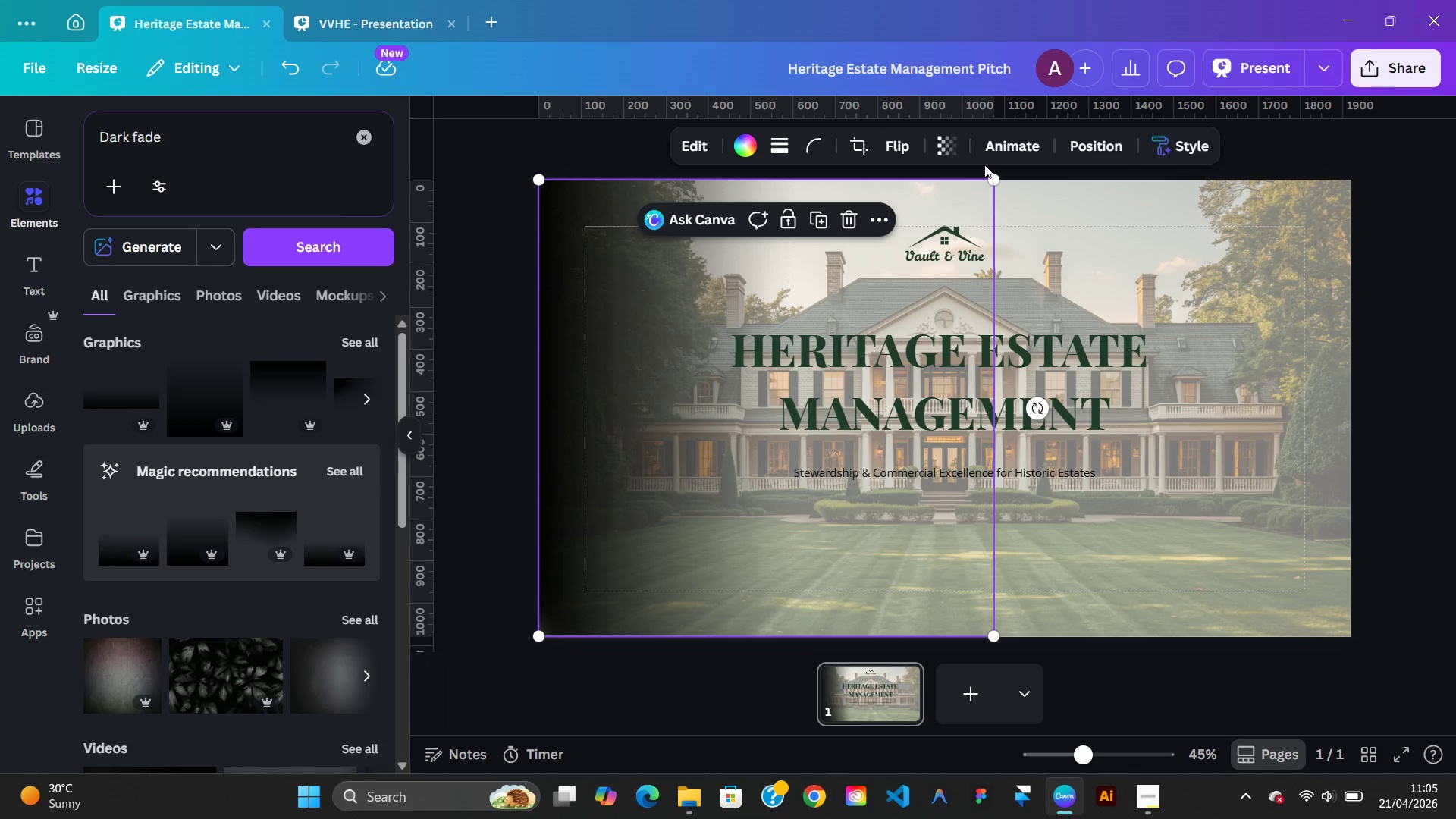 
wait(6.06)
 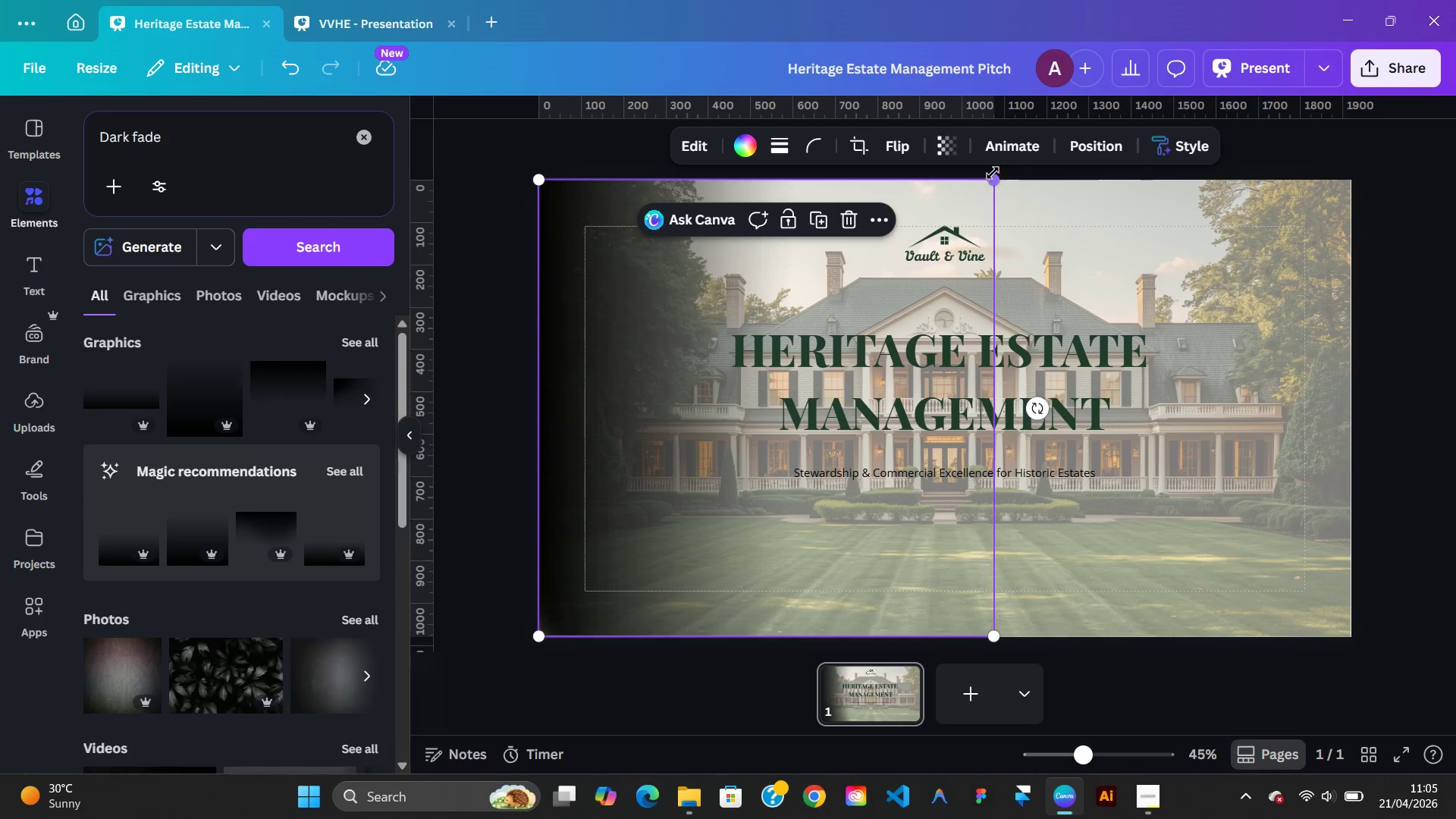 
left_click([815, 216])
 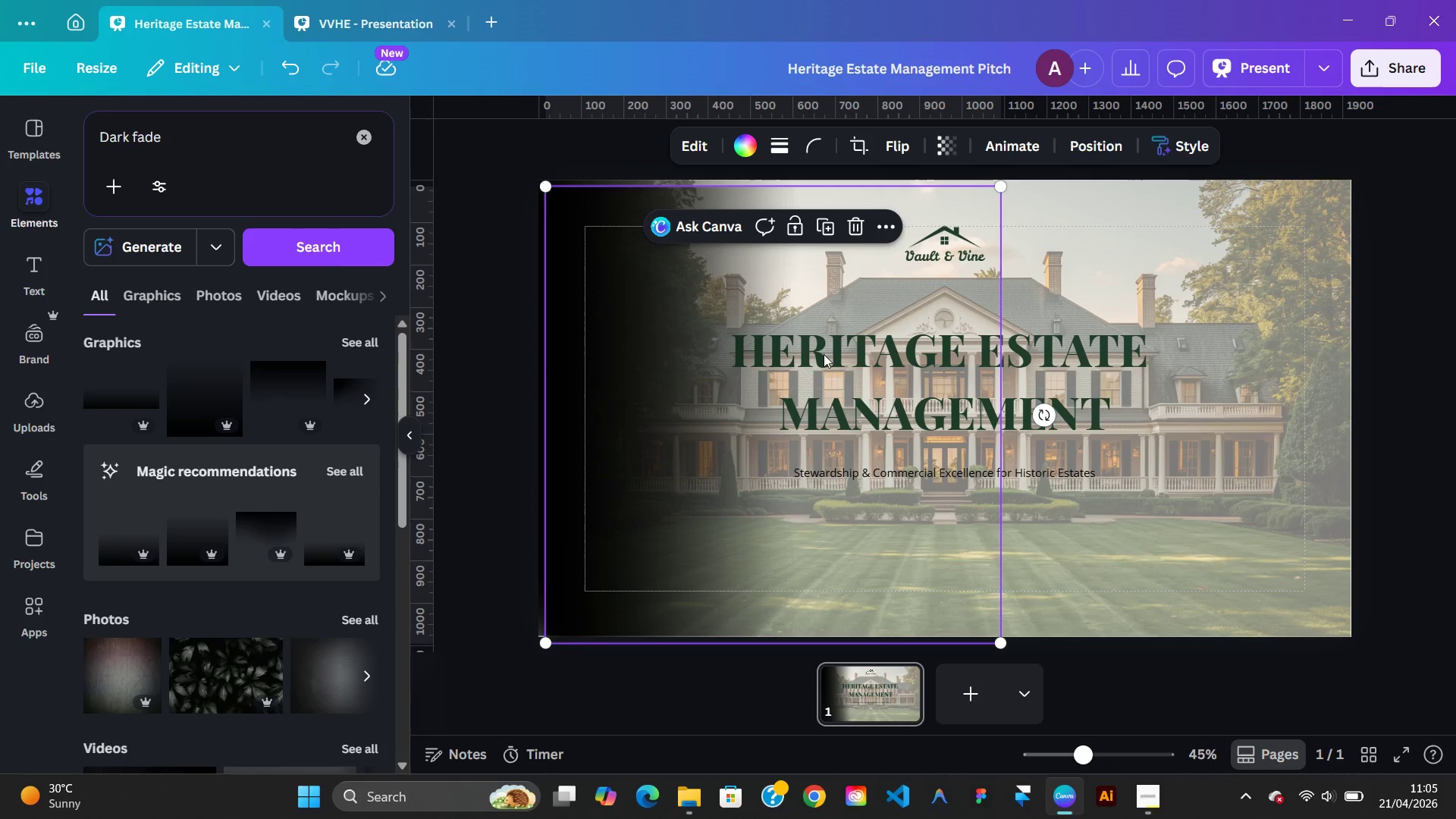 
left_click_drag(start_coordinate=[834, 345], to_coordinate=[949, 339])
 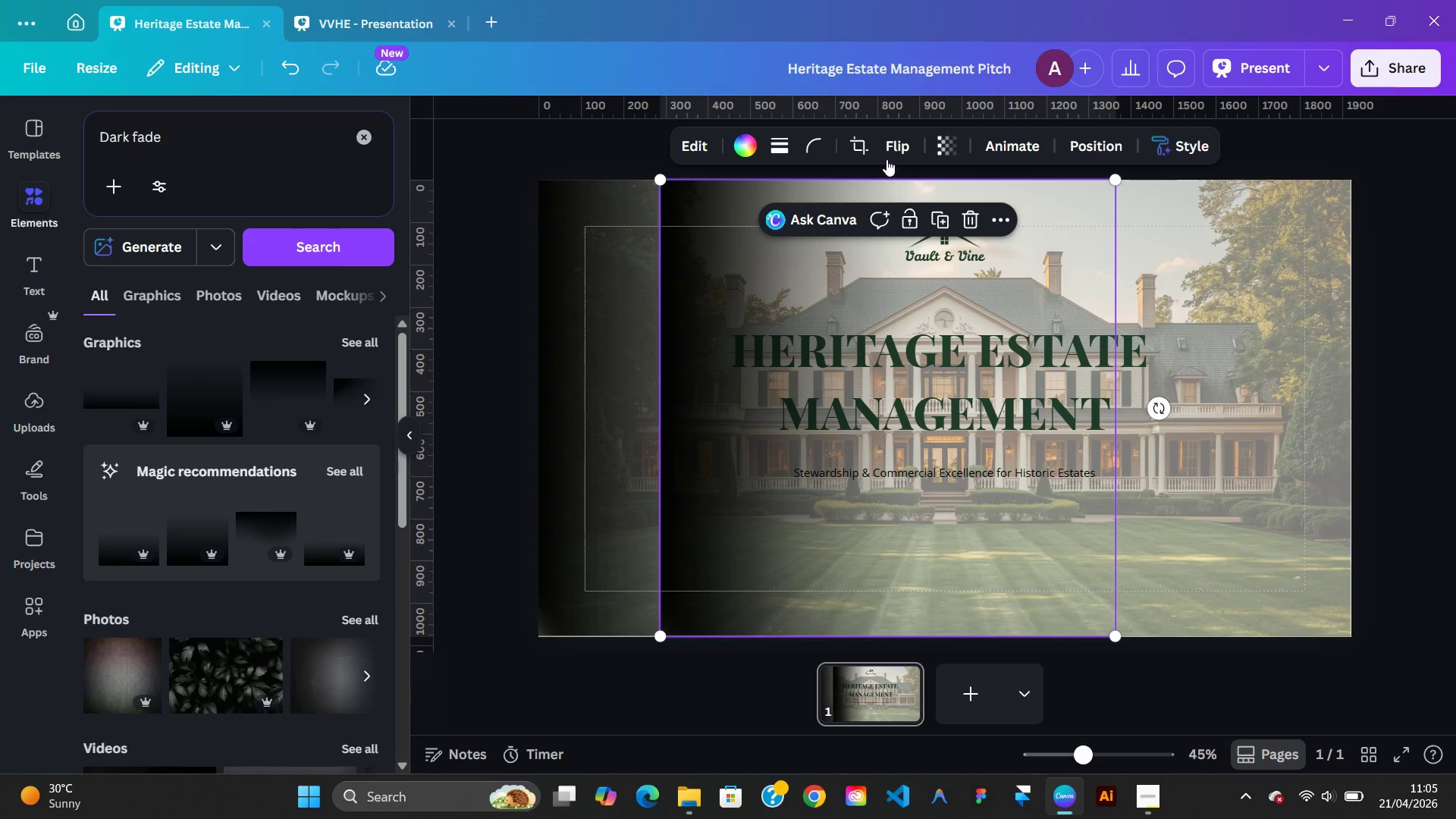 
left_click([886, 155])
 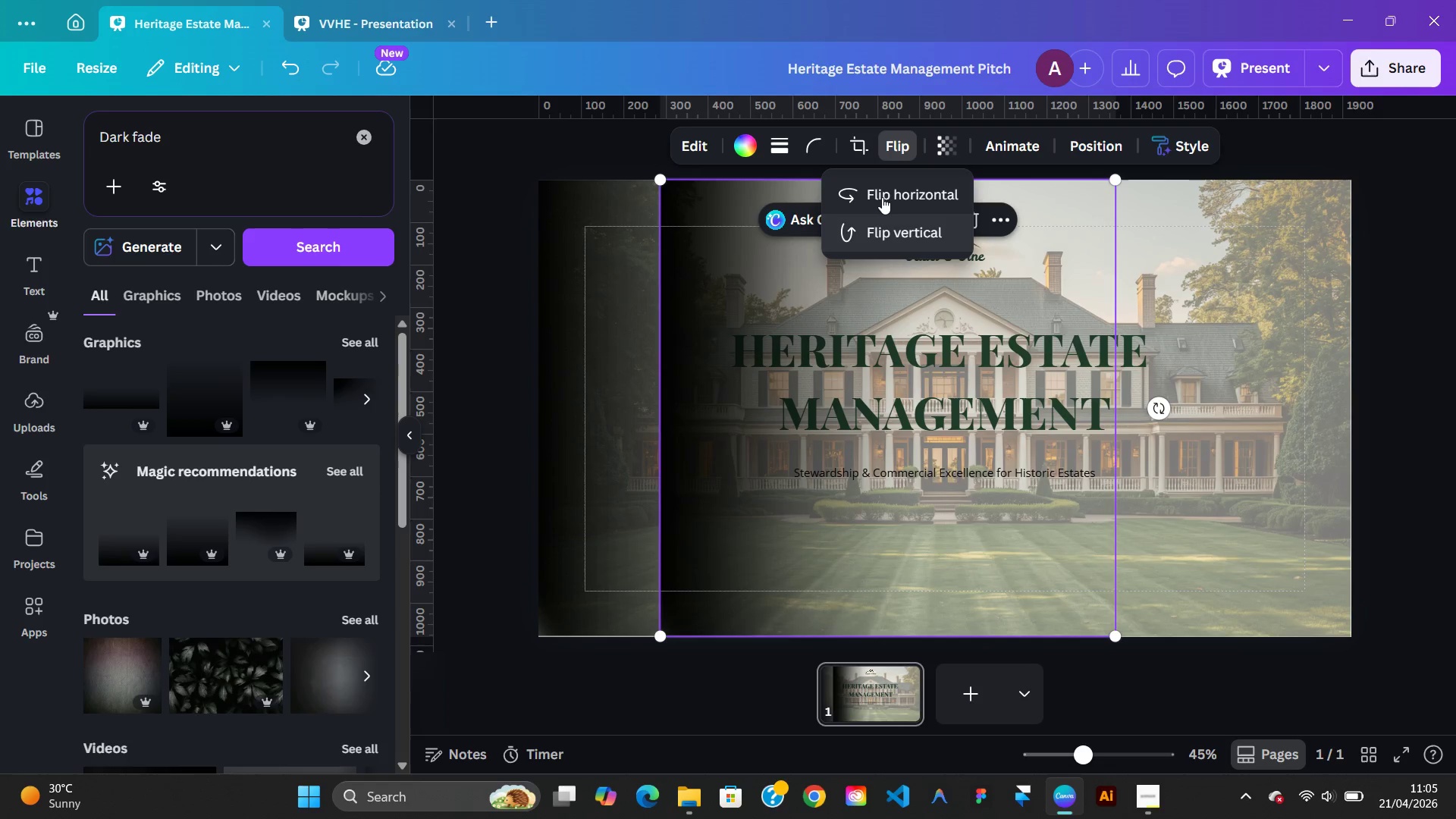 
left_click([882, 197])
 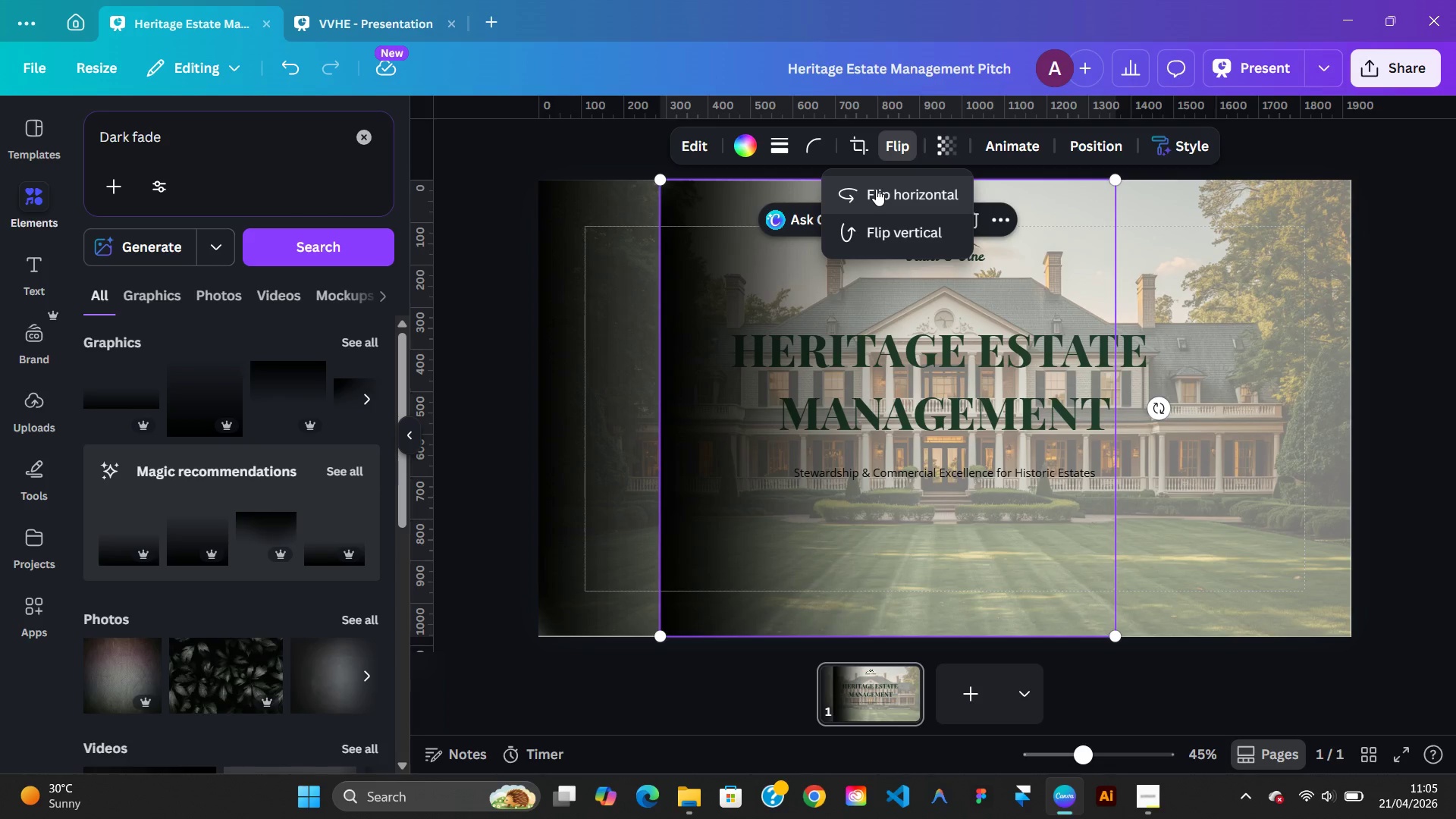 
left_click([876, 189])
 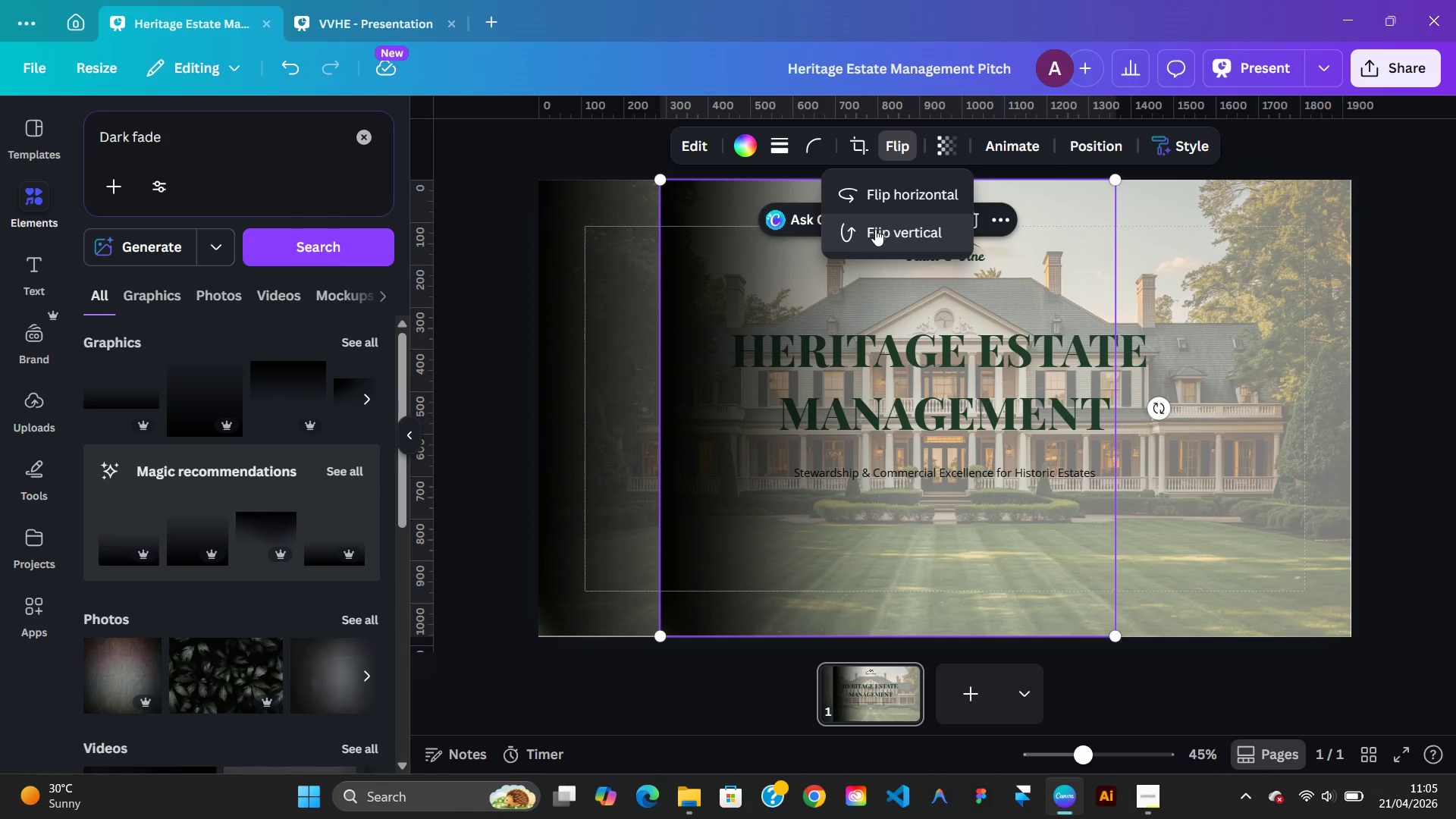 
left_click([875, 234])
 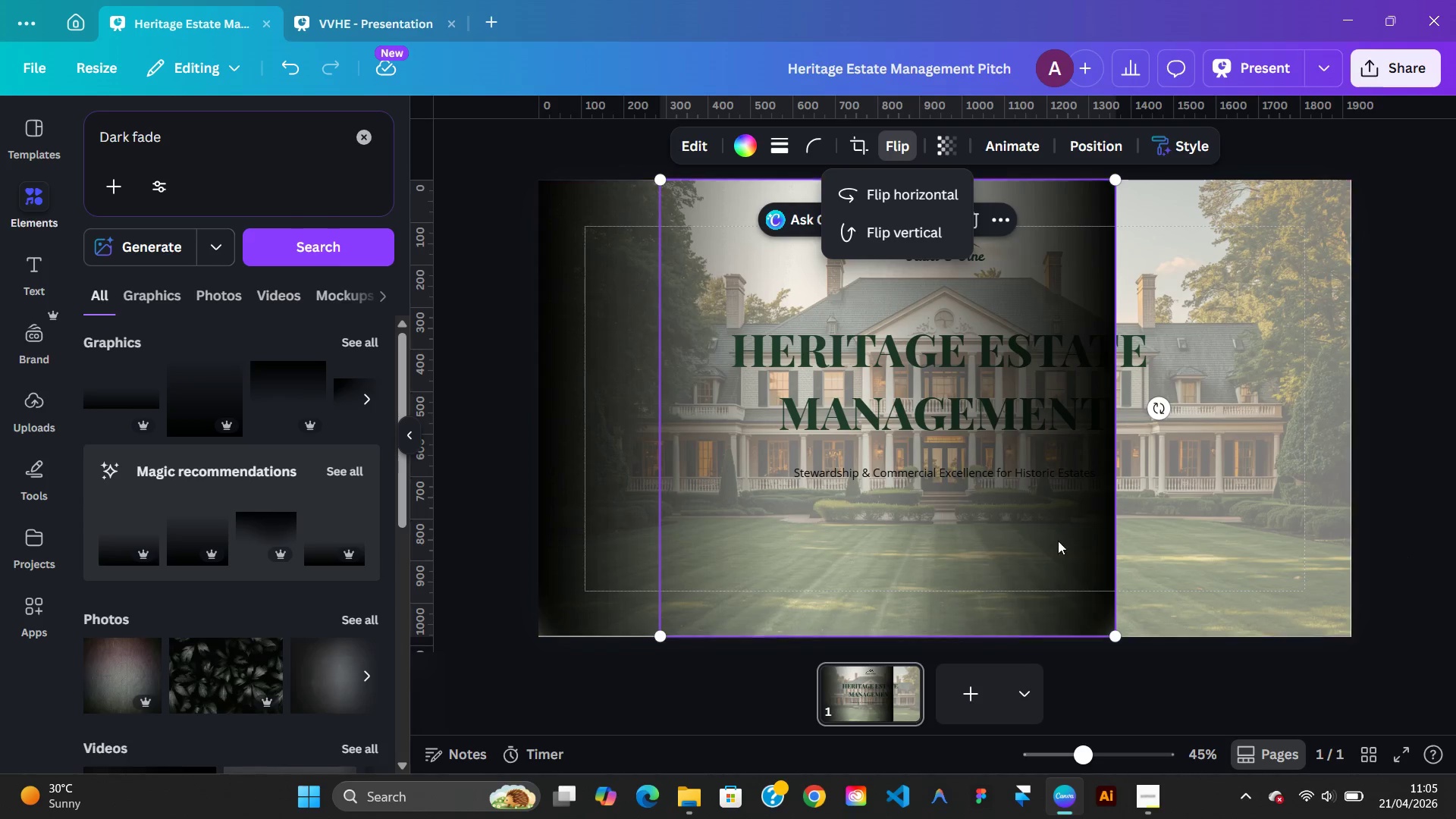 
left_click_drag(start_coordinate=[1052, 531], to_coordinate=[1285, 533])
 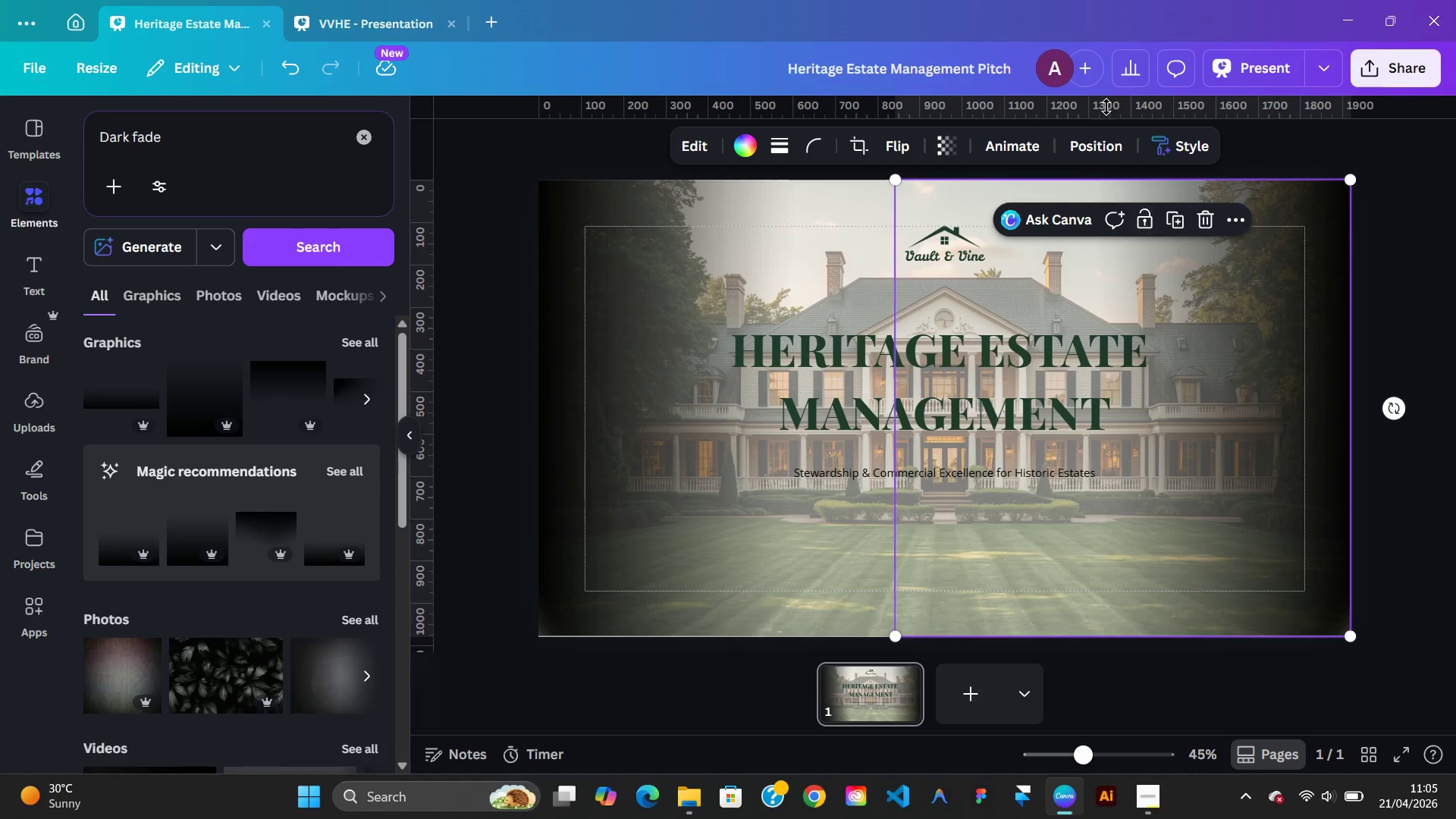 
left_click([1106, 153])
 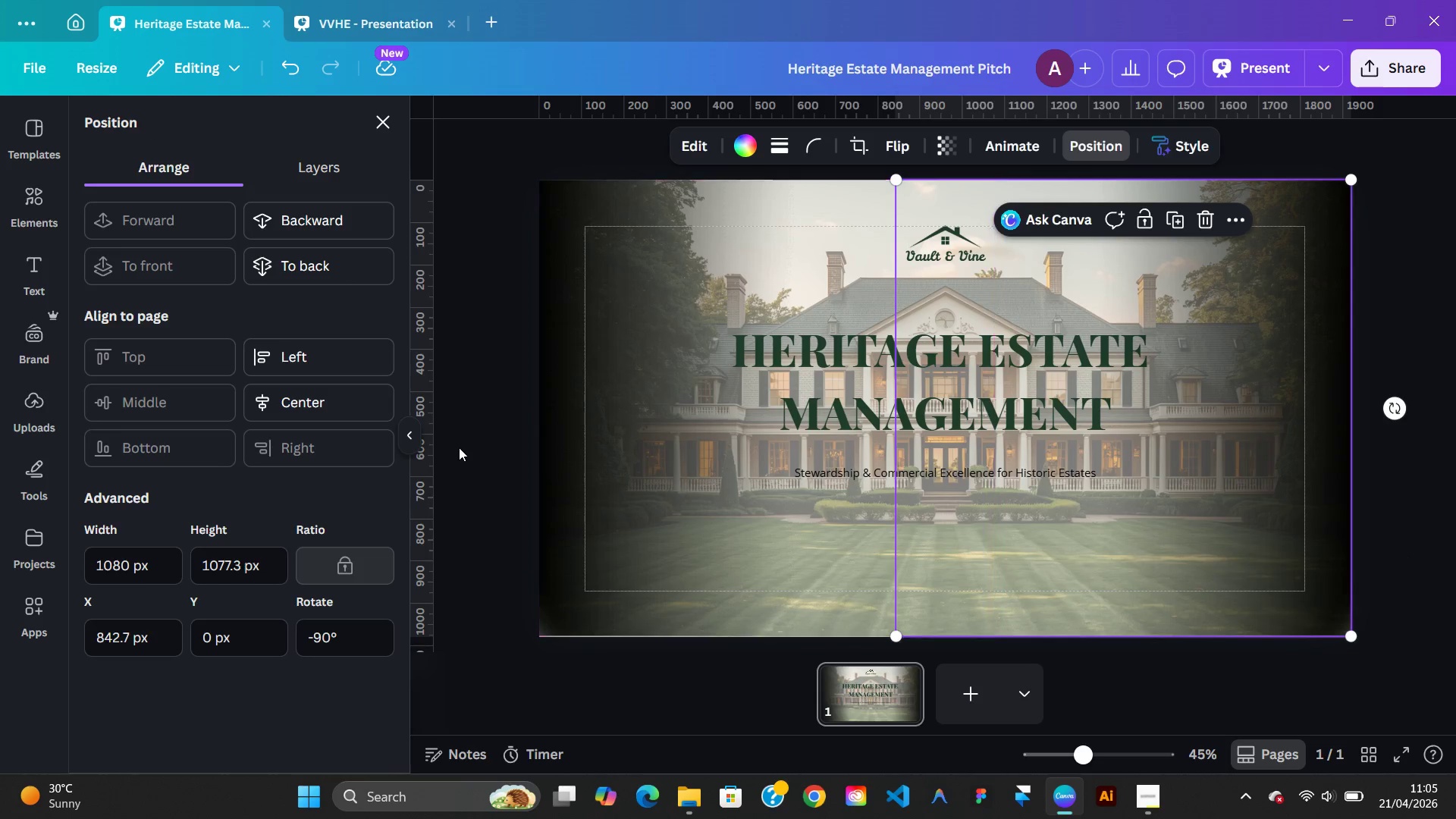 
mouse_move([403, 431])
 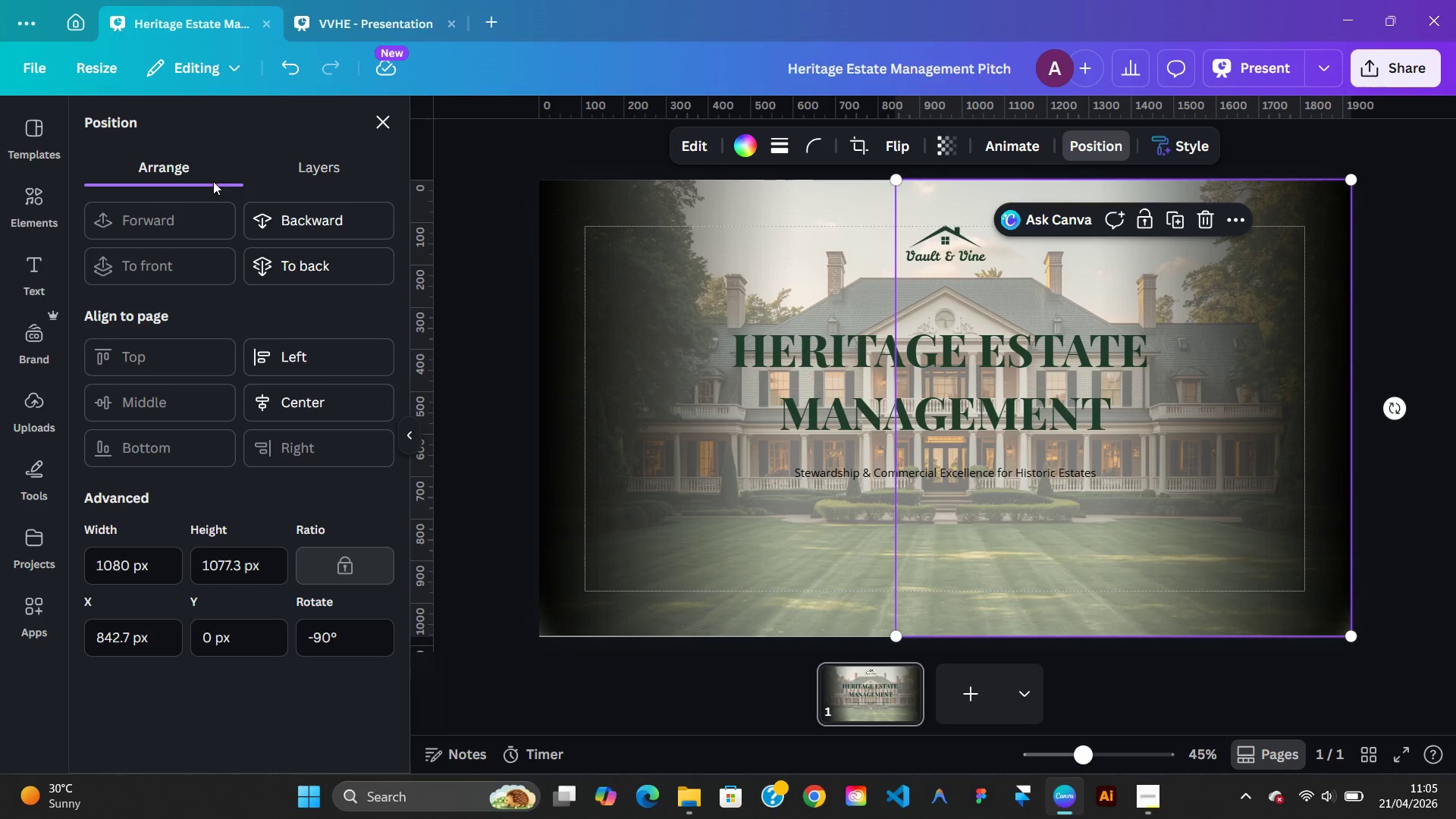 
left_click([278, 163])
 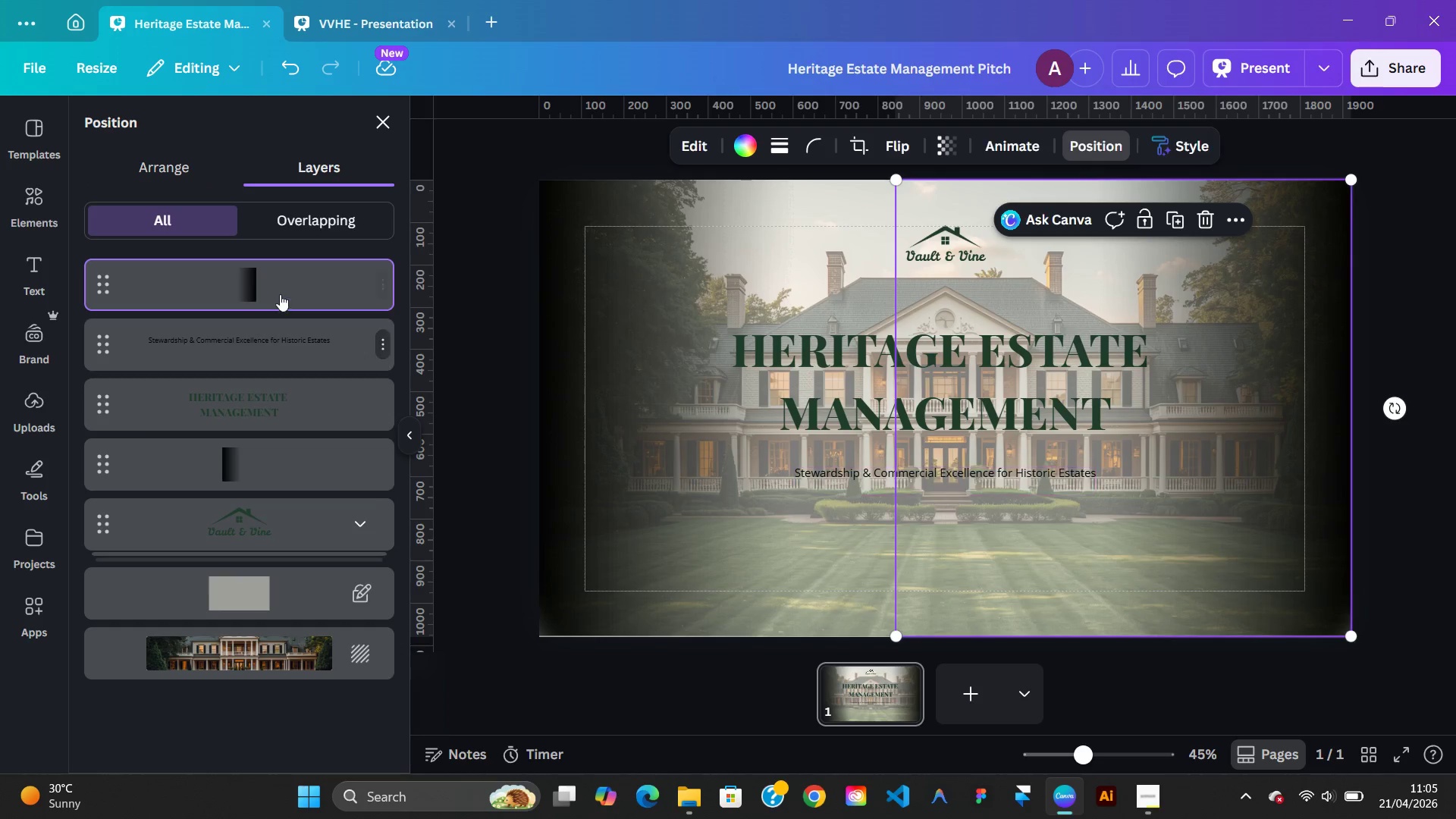 
left_click_drag(start_coordinate=[280, 287], to_coordinate=[289, 578])
 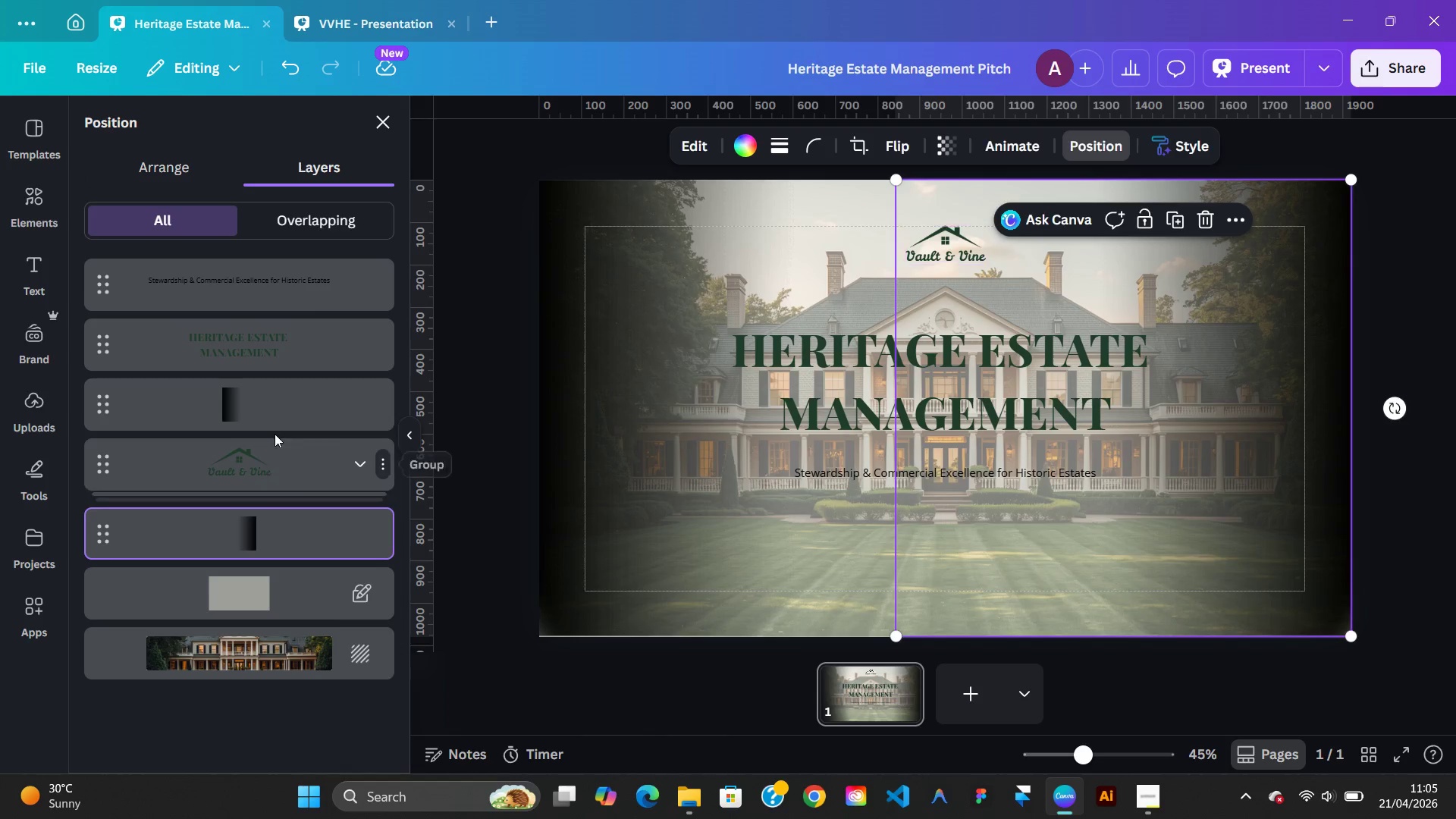 
left_click_drag(start_coordinate=[275, 395], to_coordinate=[275, 506])
 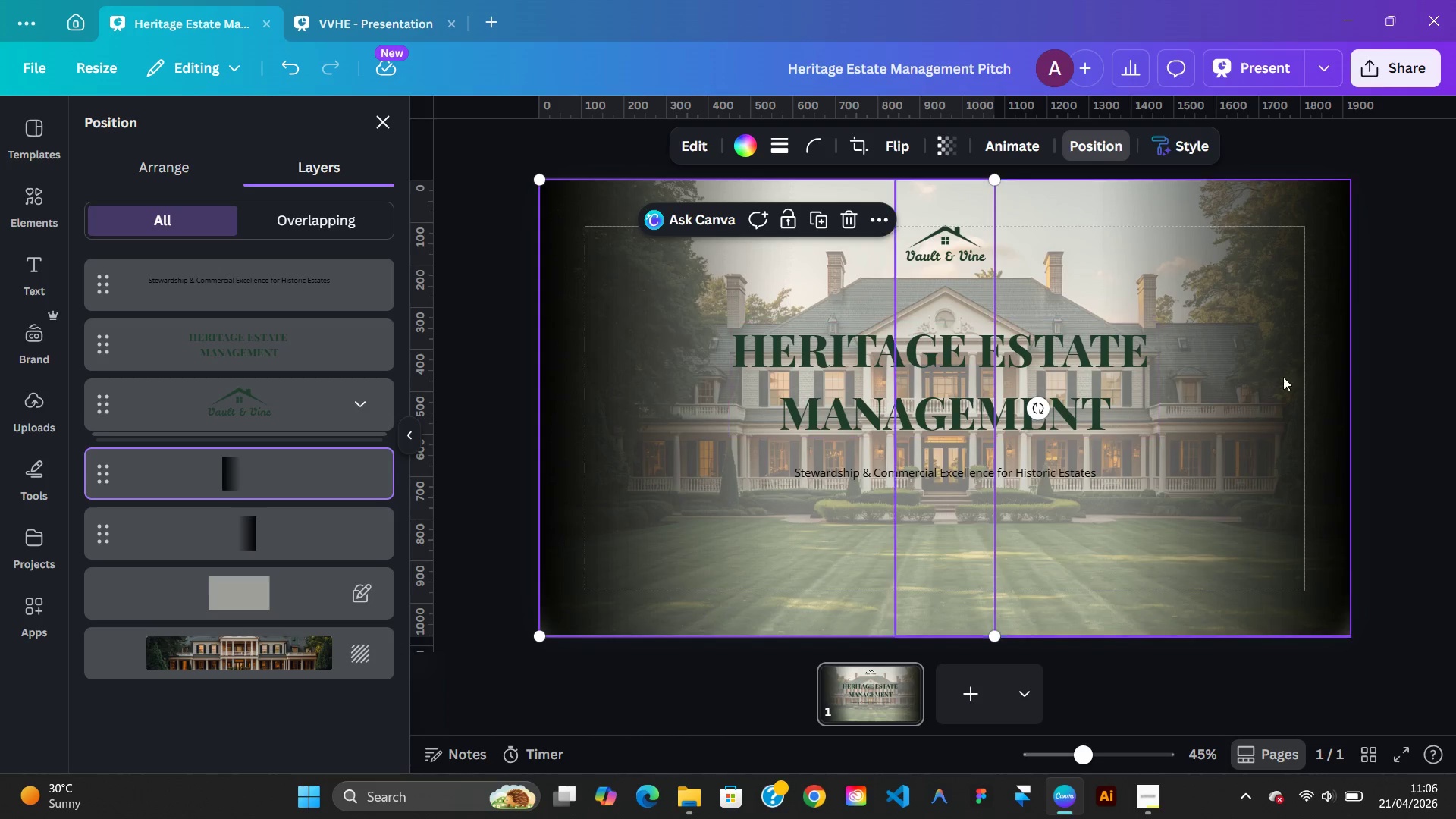 
wait(5.2)
 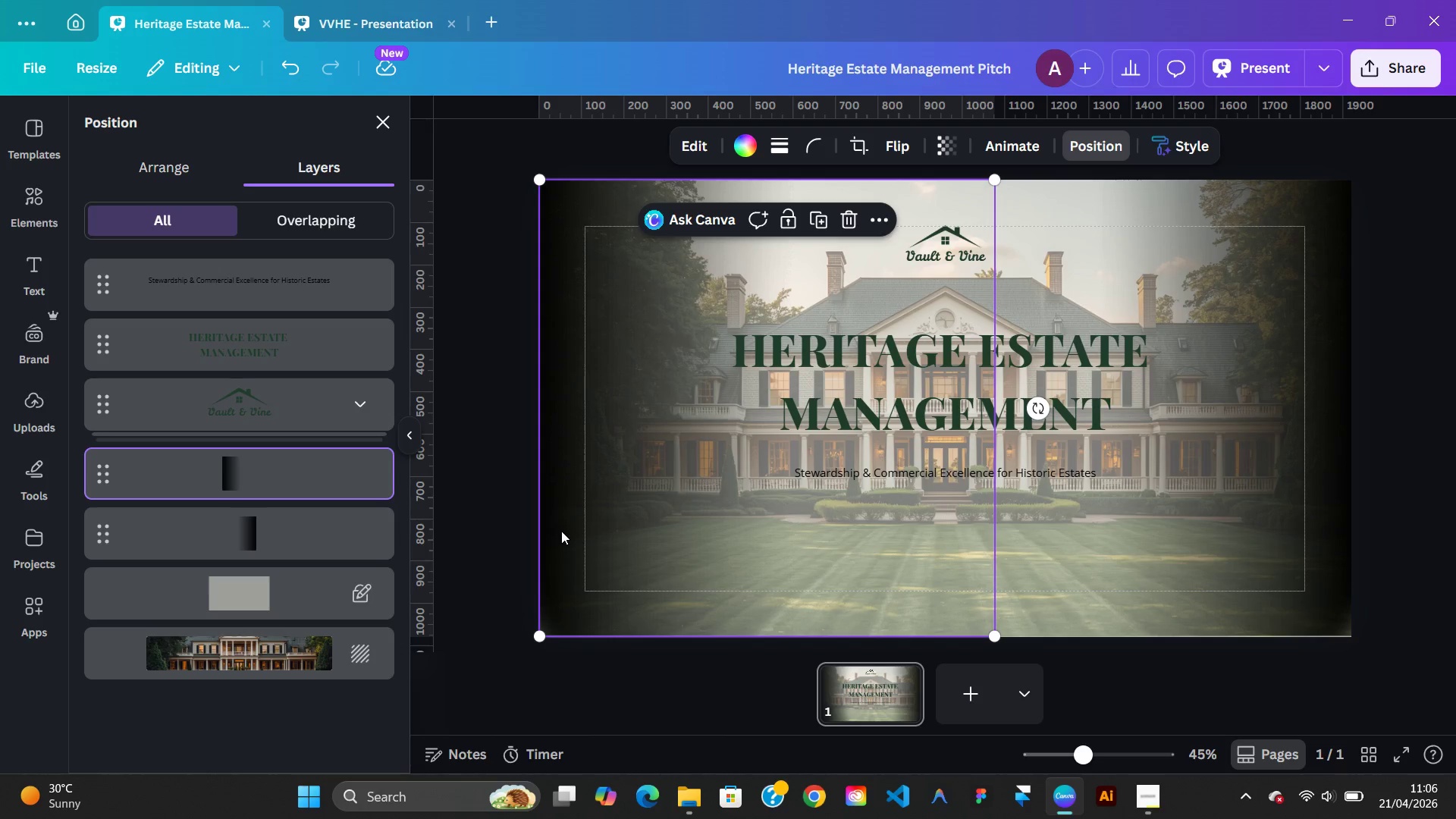 
left_click_drag(start_coordinate=[224, 554], to_coordinate=[219, 610])
 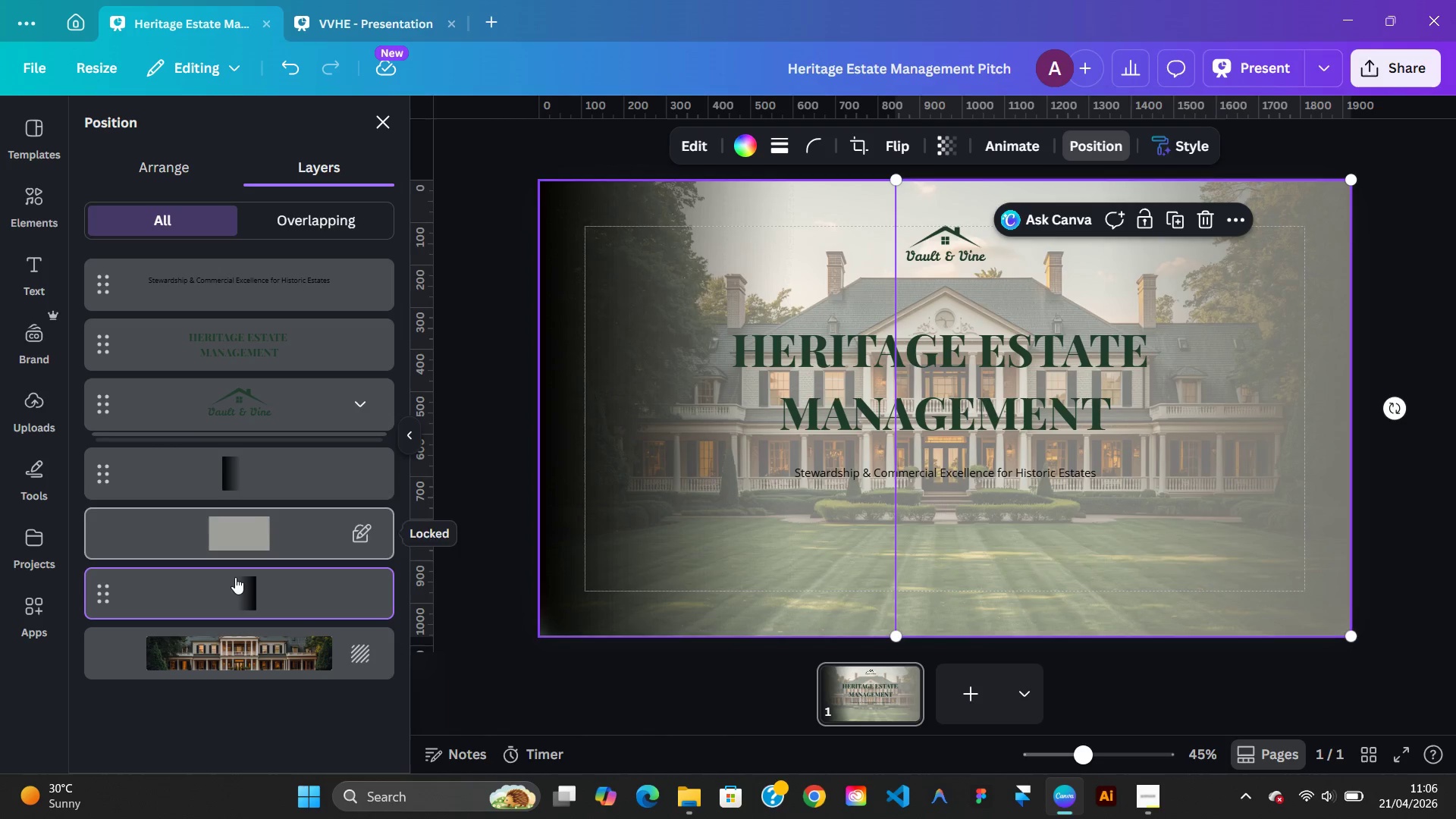 
left_click_drag(start_coordinate=[245, 464], to_coordinate=[249, 551])
 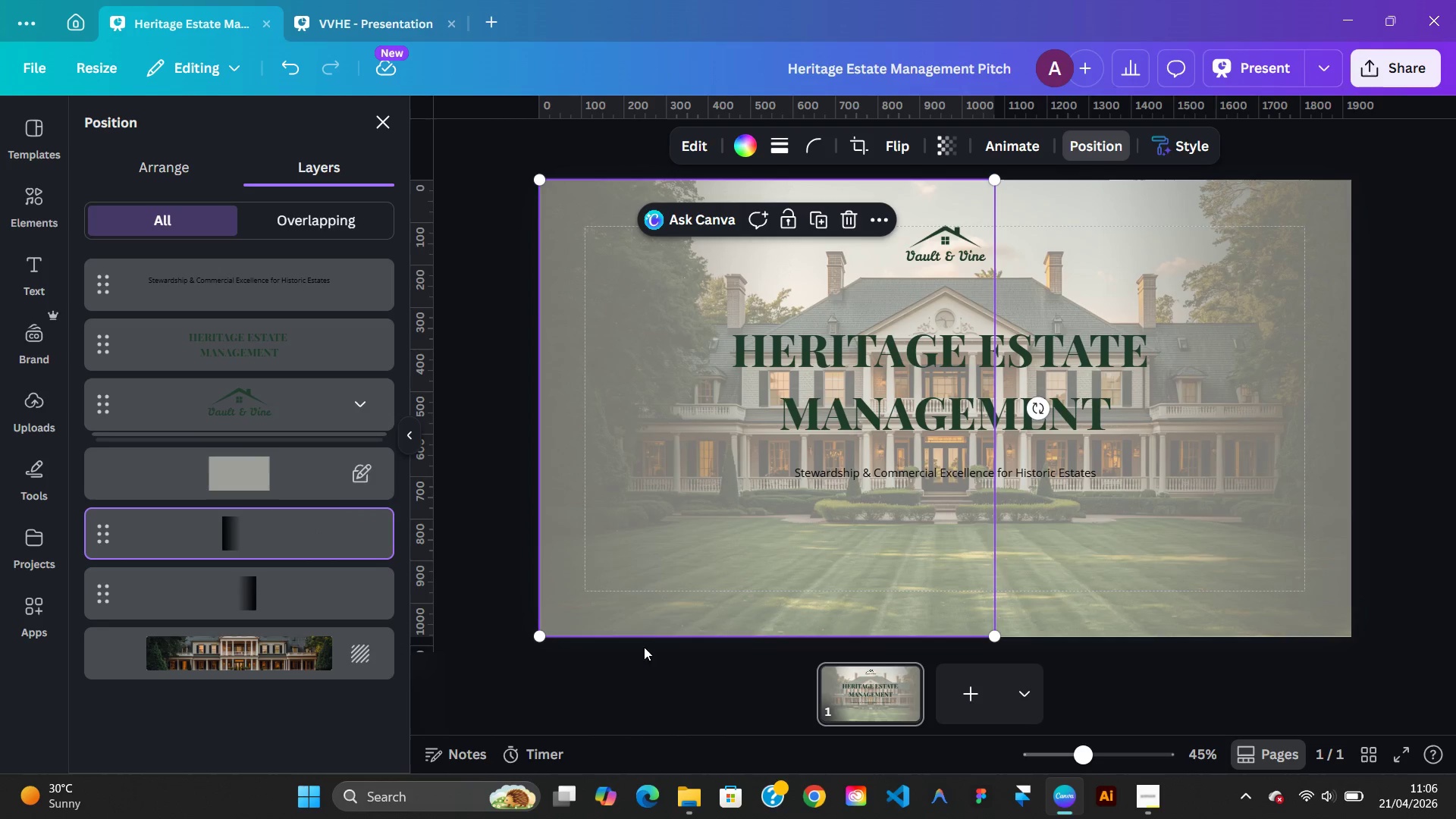 
left_click([655, 682])
 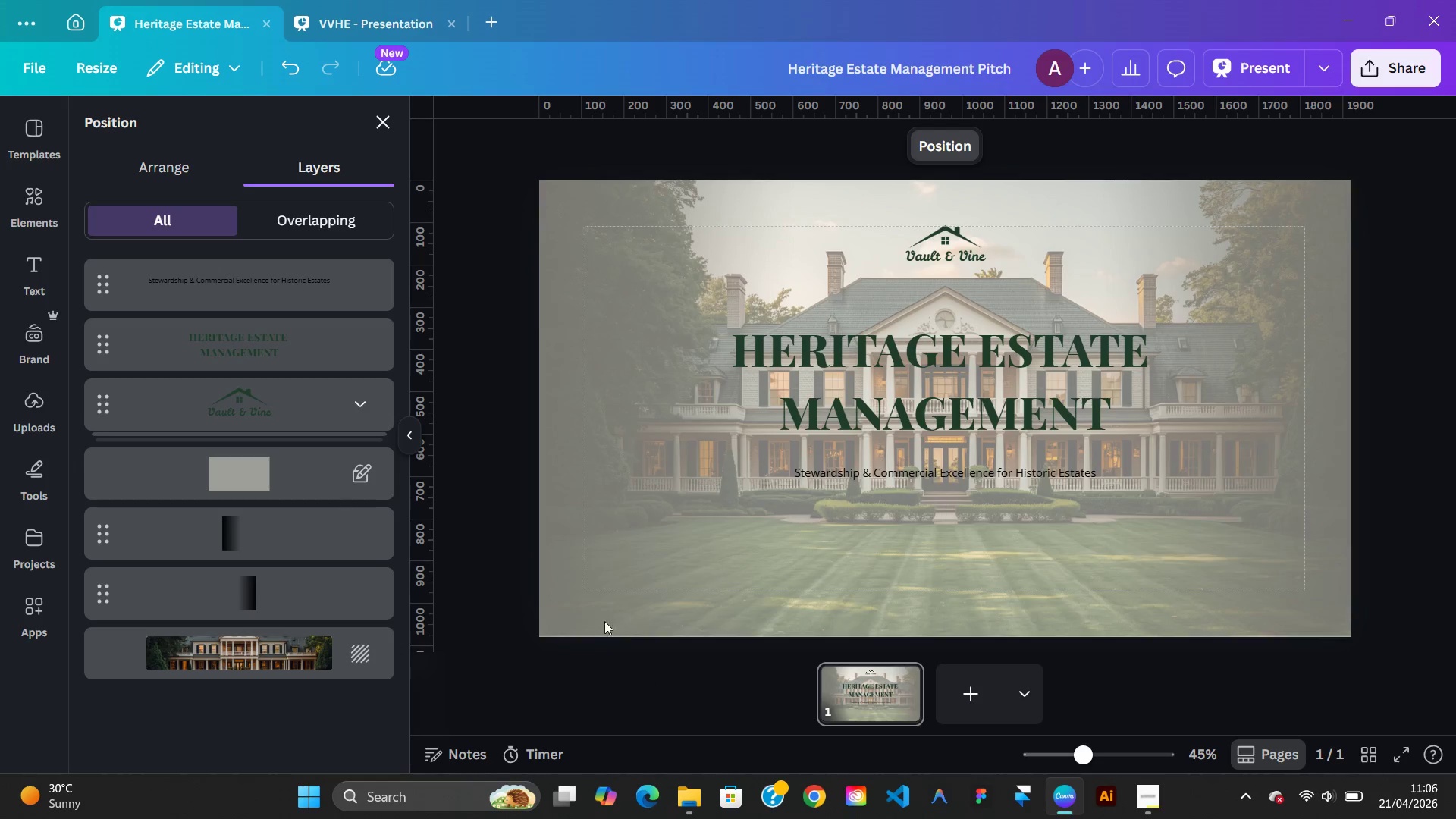 
wait(5.75)
 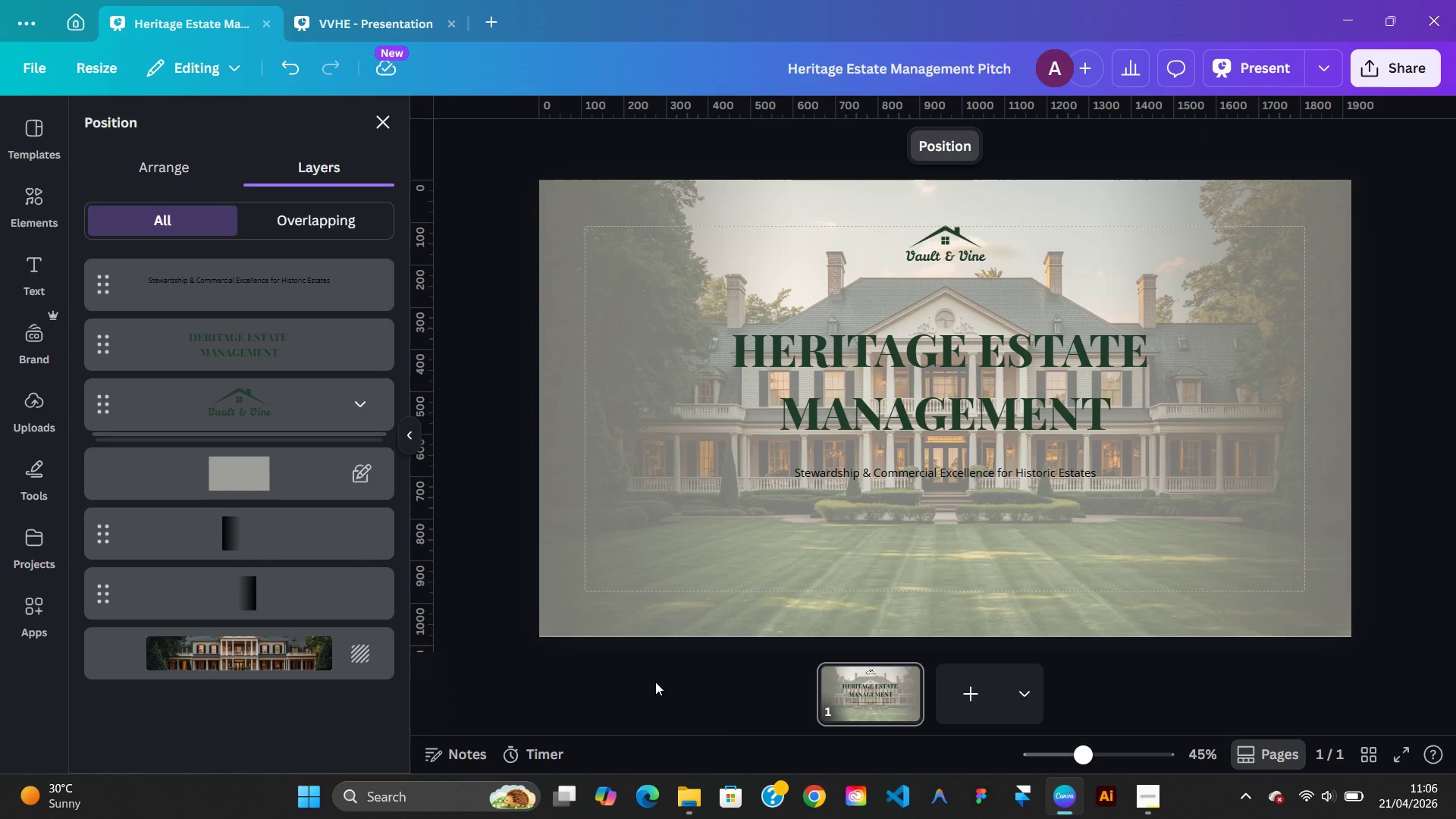 
left_click_drag(start_coordinate=[272, 524], to_coordinate=[285, 447])
 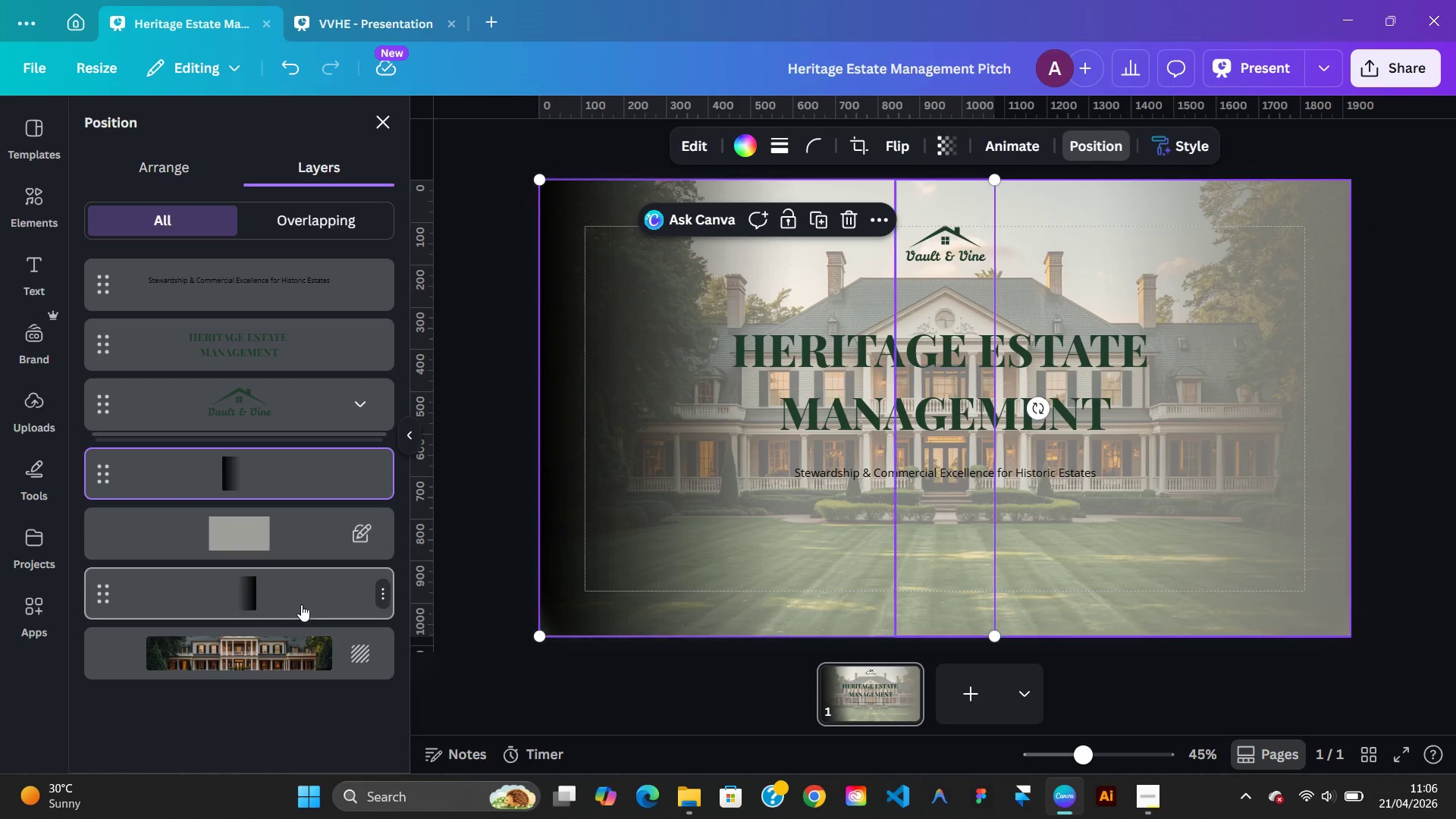 
left_click_drag(start_coordinate=[301, 604], to_coordinate=[306, 481])
 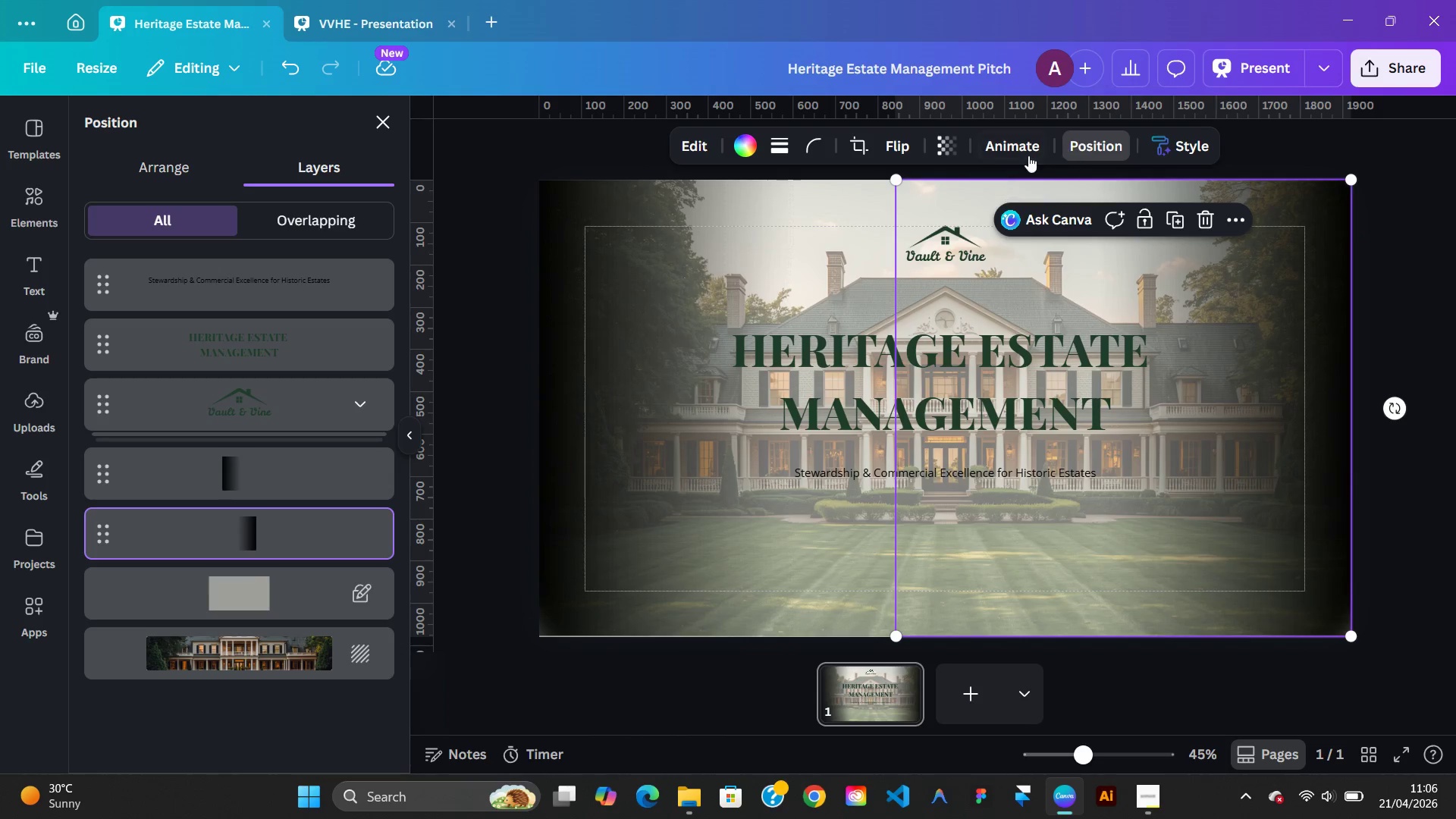 
left_click([958, 154])
 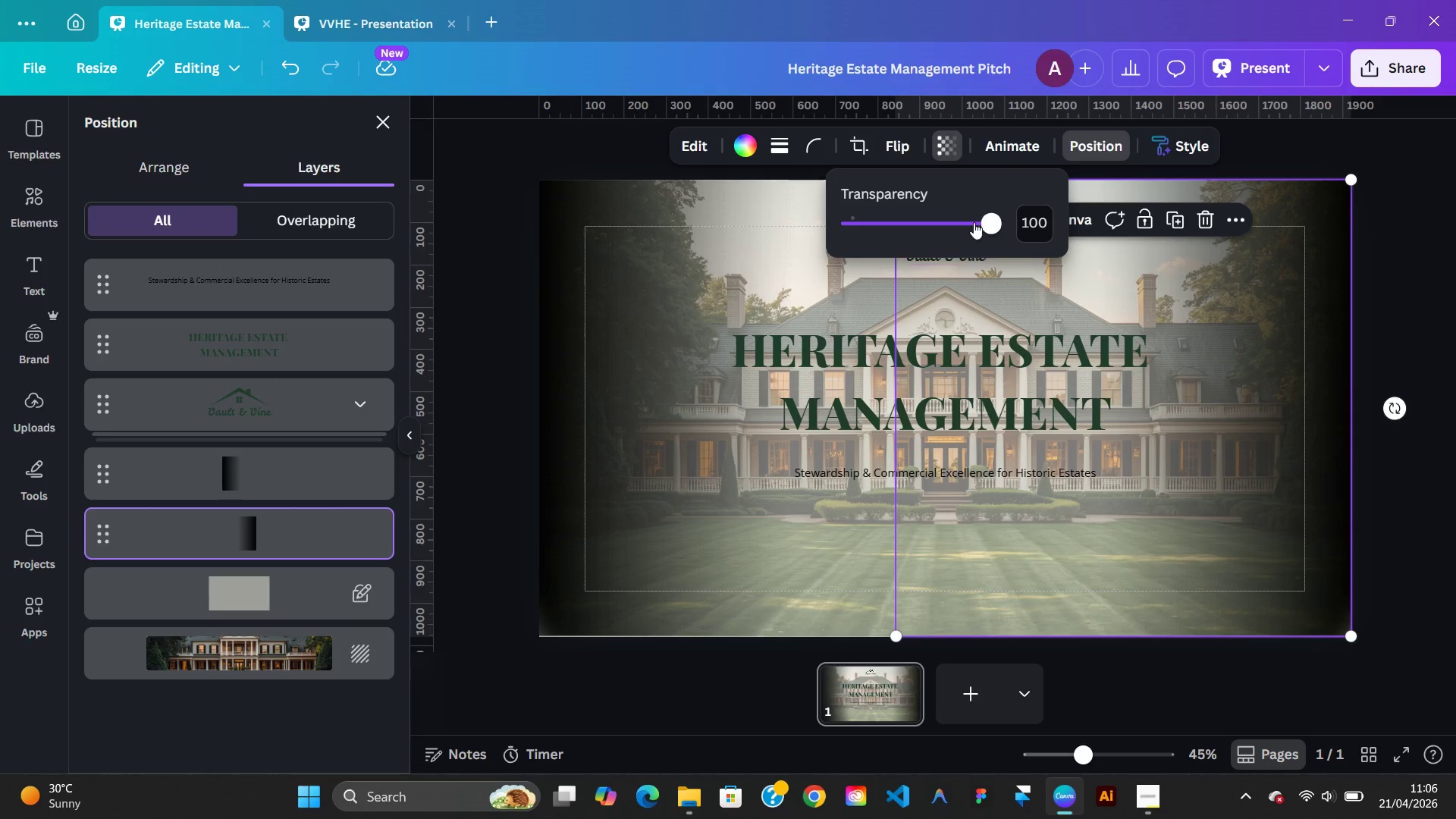 
left_click_drag(start_coordinate=[978, 217], to_coordinate=[921, 225])
 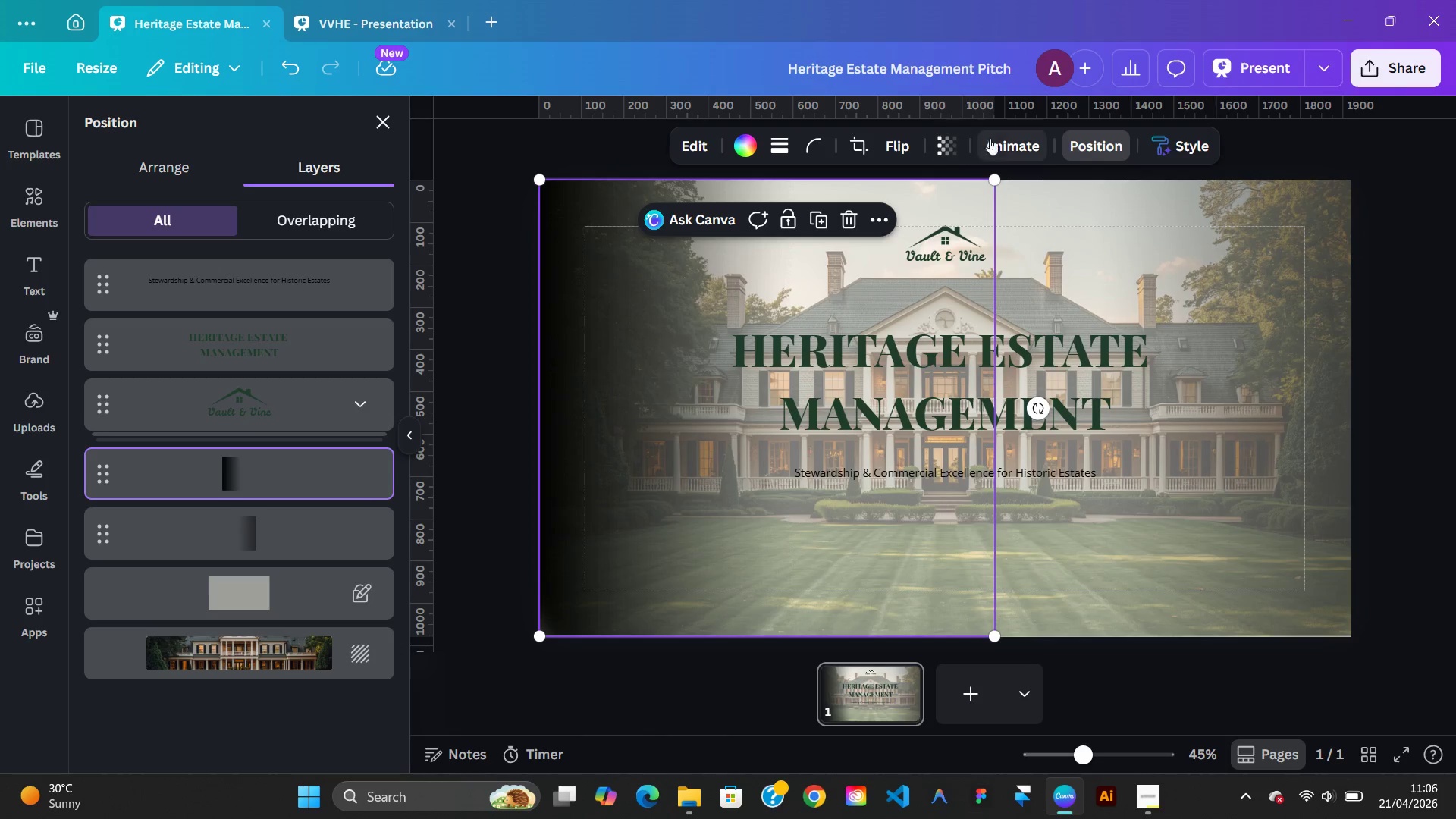 
left_click([936, 156])
 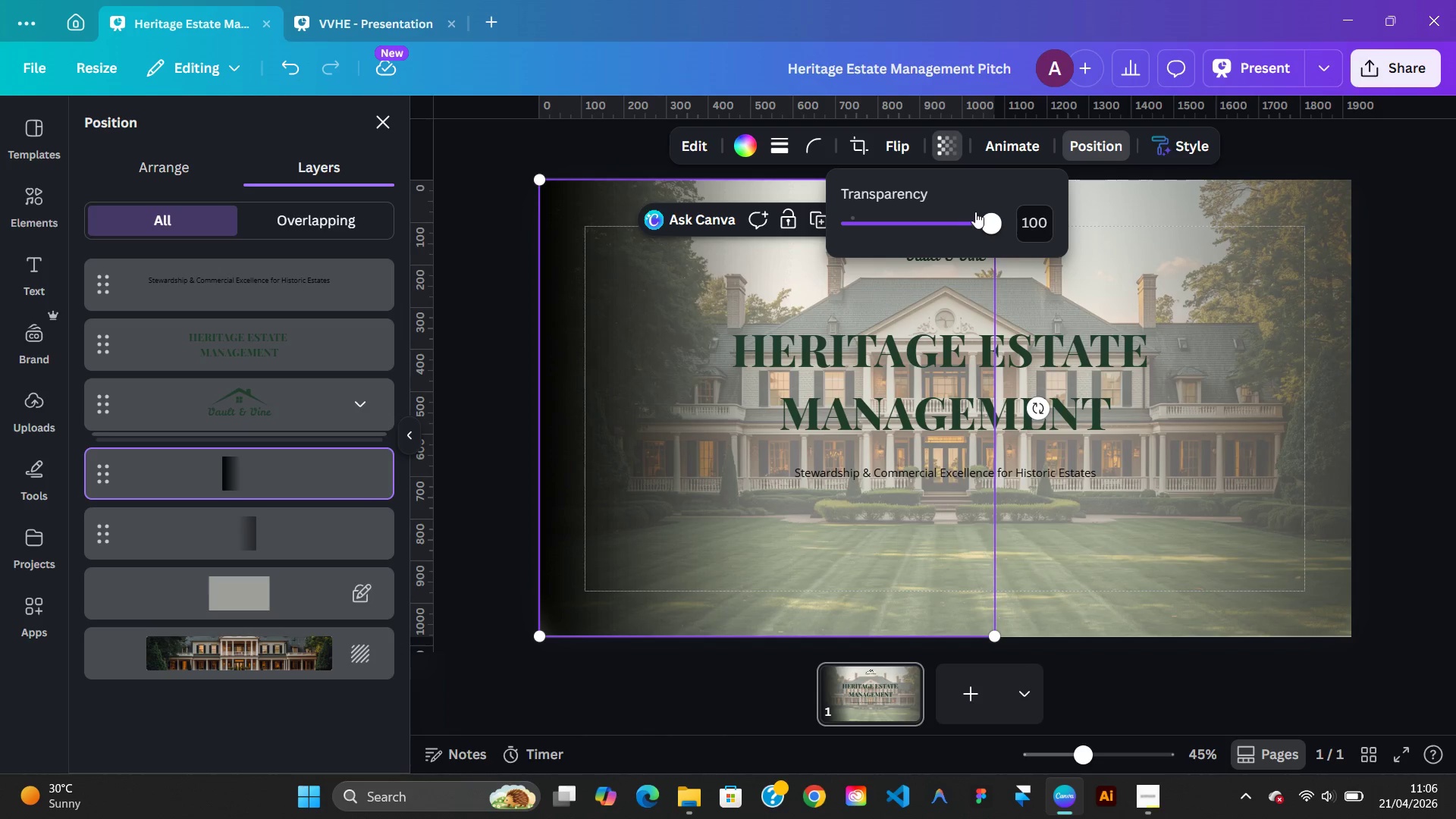 
left_click_drag(start_coordinate=[990, 220], to_coordinate=[921, 239])
 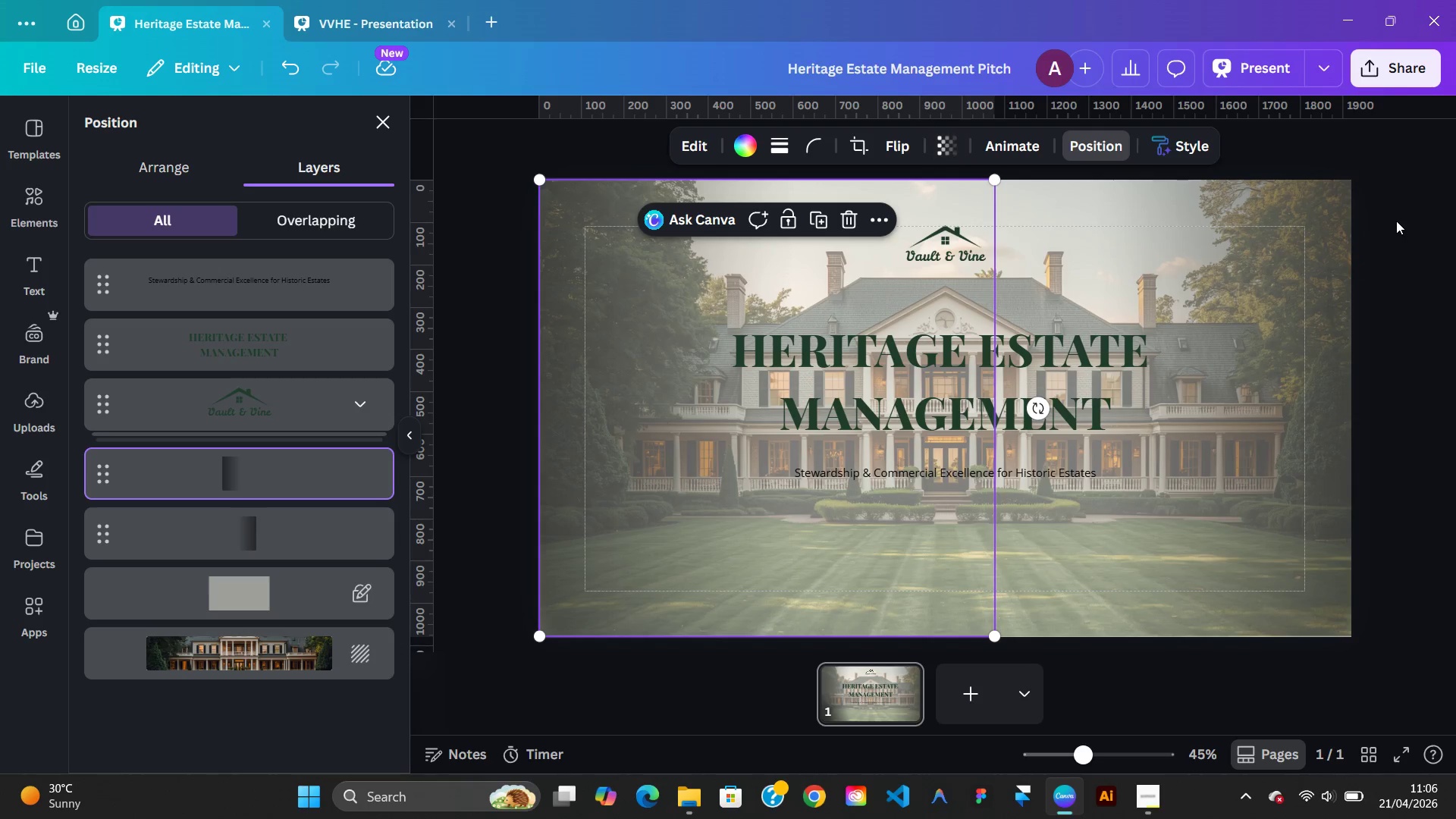 
double_click([1396, 221])
 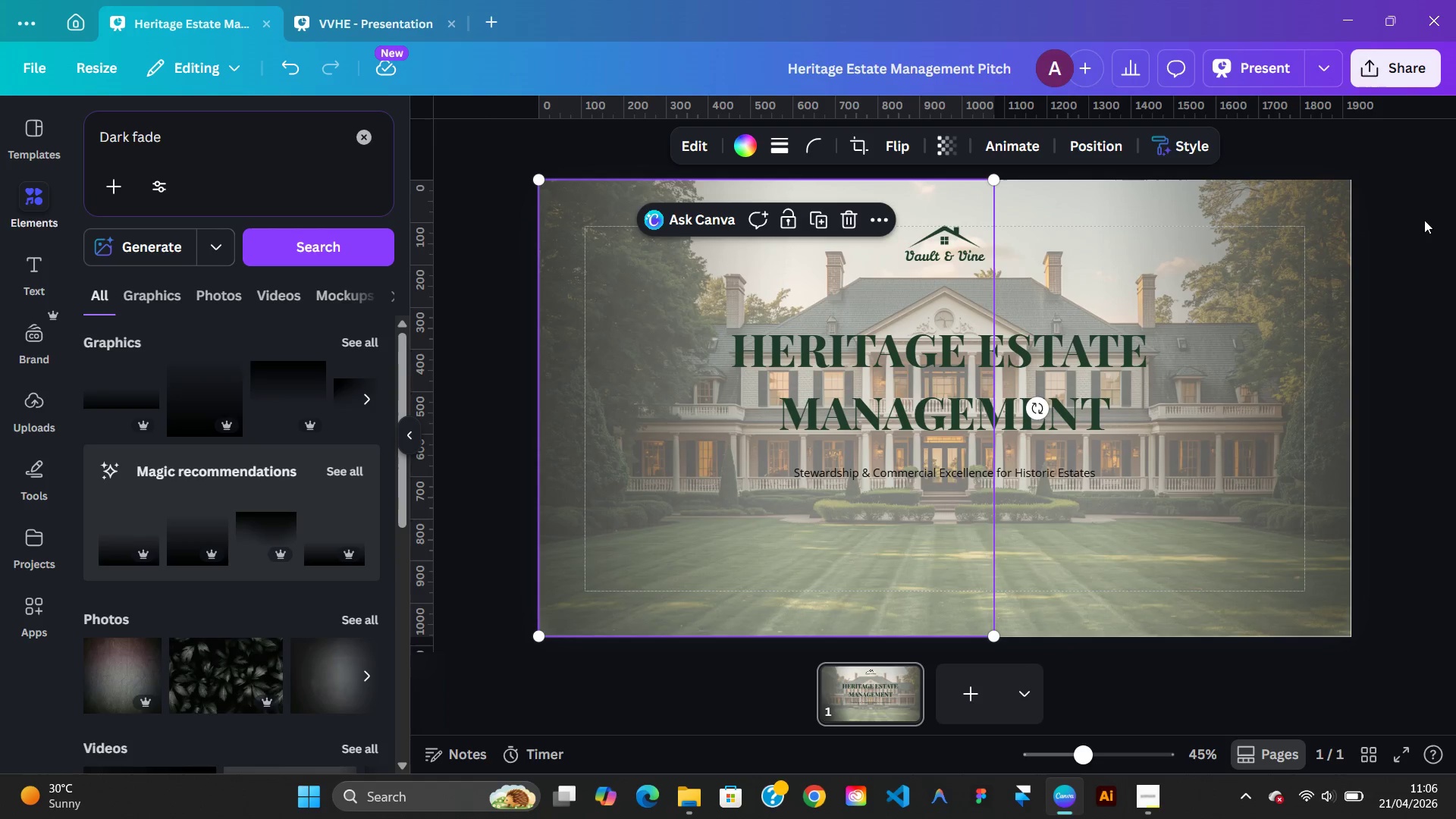 
left_click([1424, 220])
 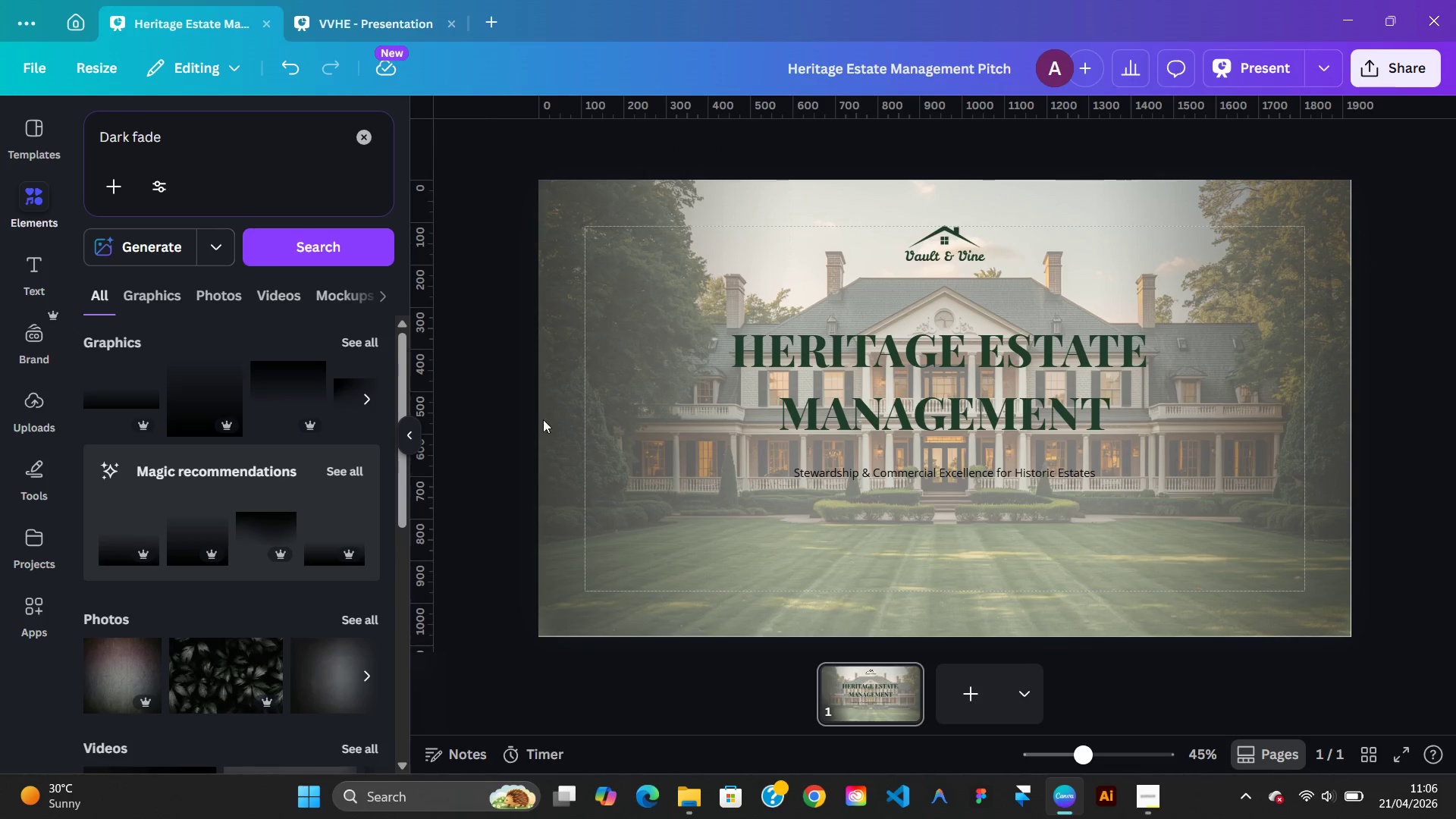 
wait(5.75)
 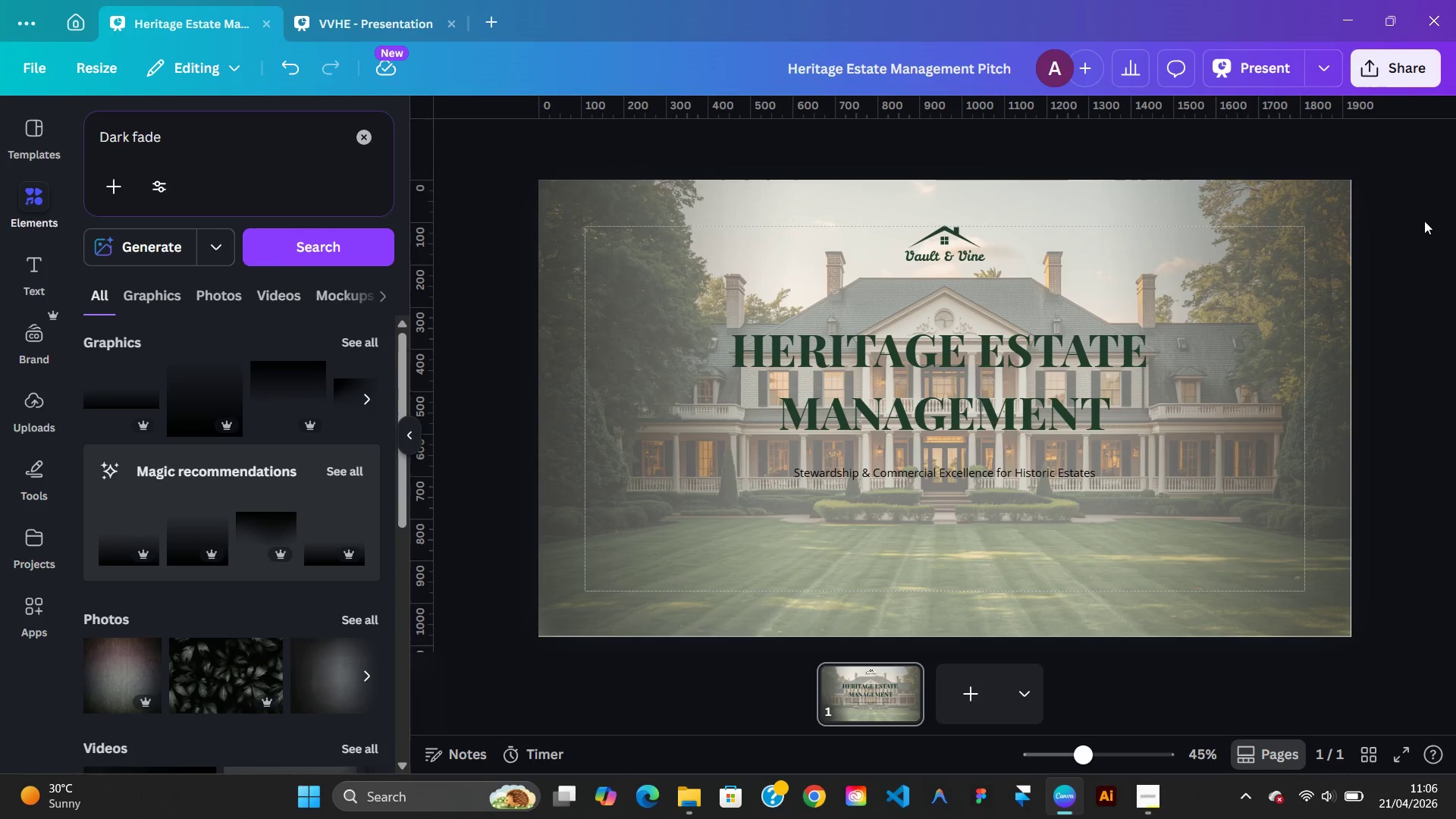 
left_click([601, 423])
 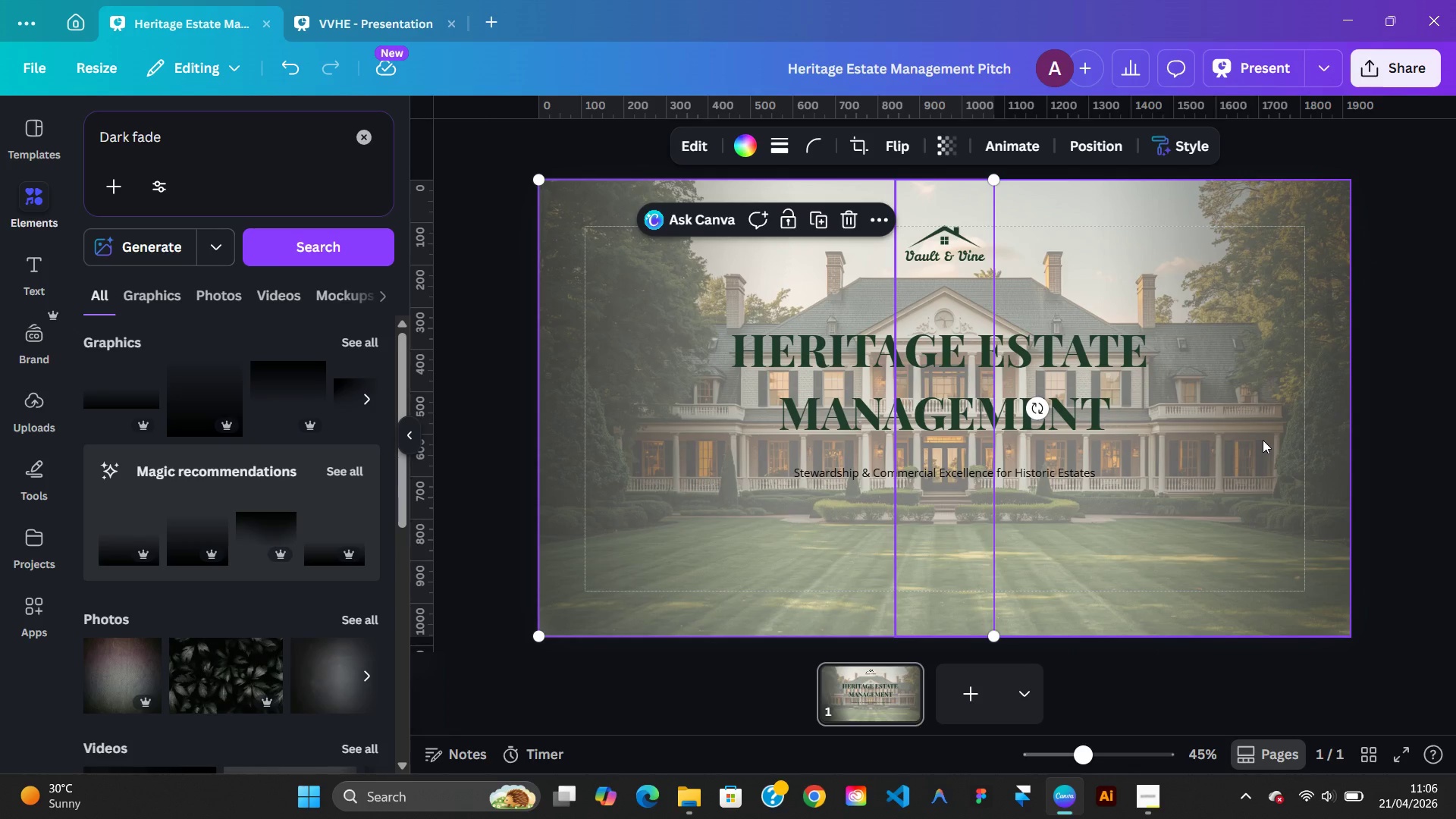 
left_click([1263, 440])
 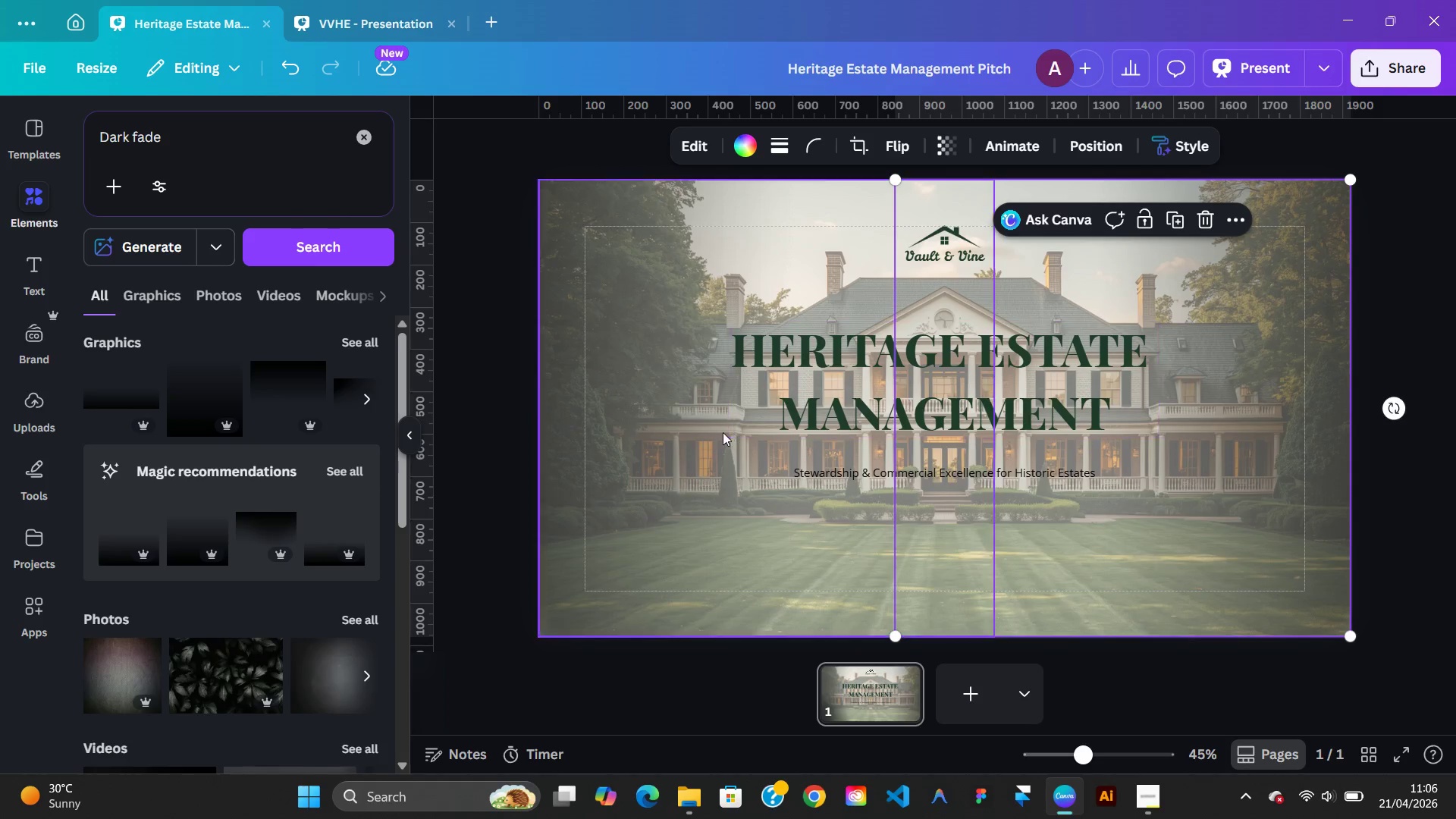 
hold_key(key=ShiftLeft, duration=0.55)
left_click([722, 431])
 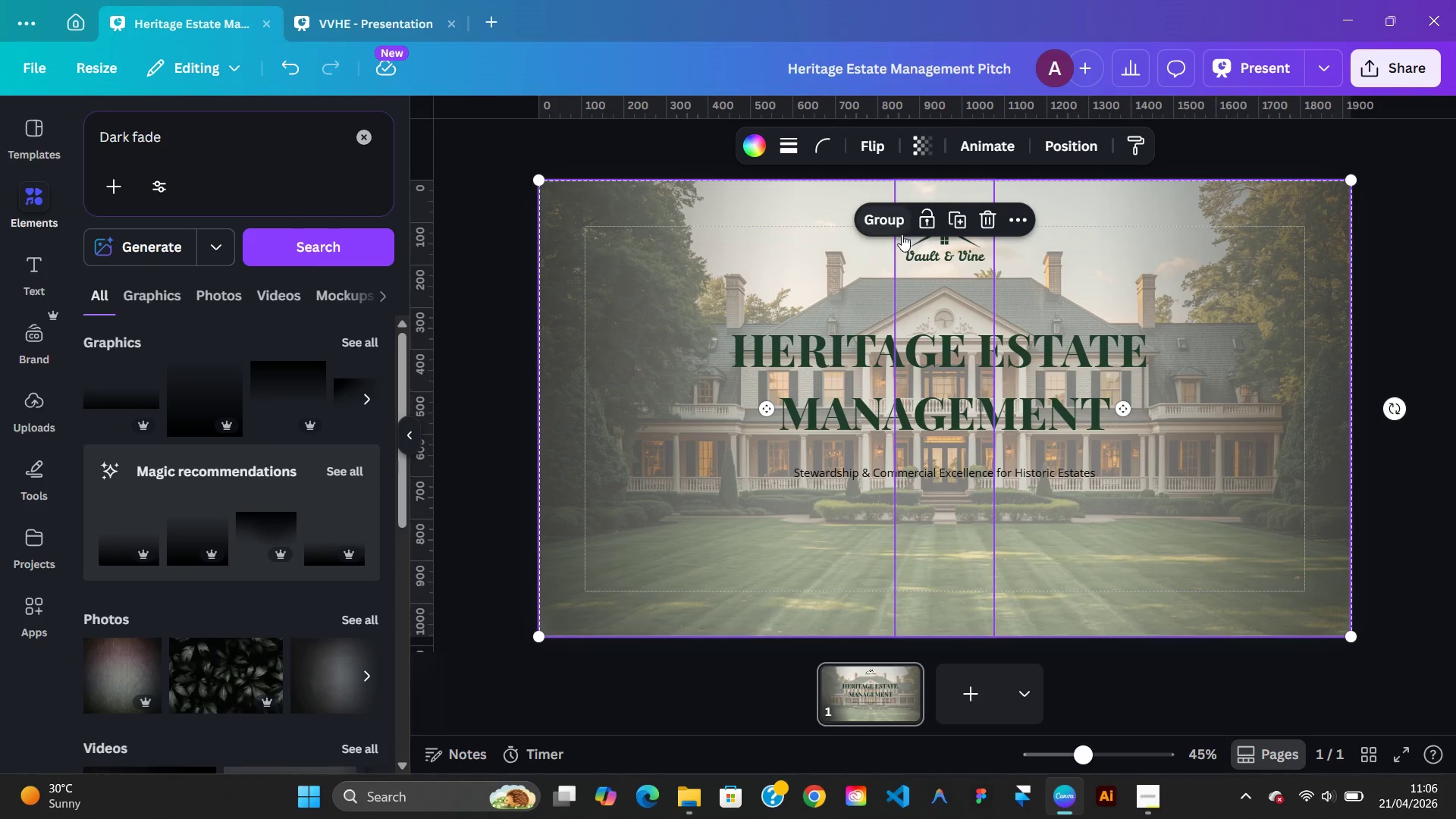 
left_click([900, 228])
 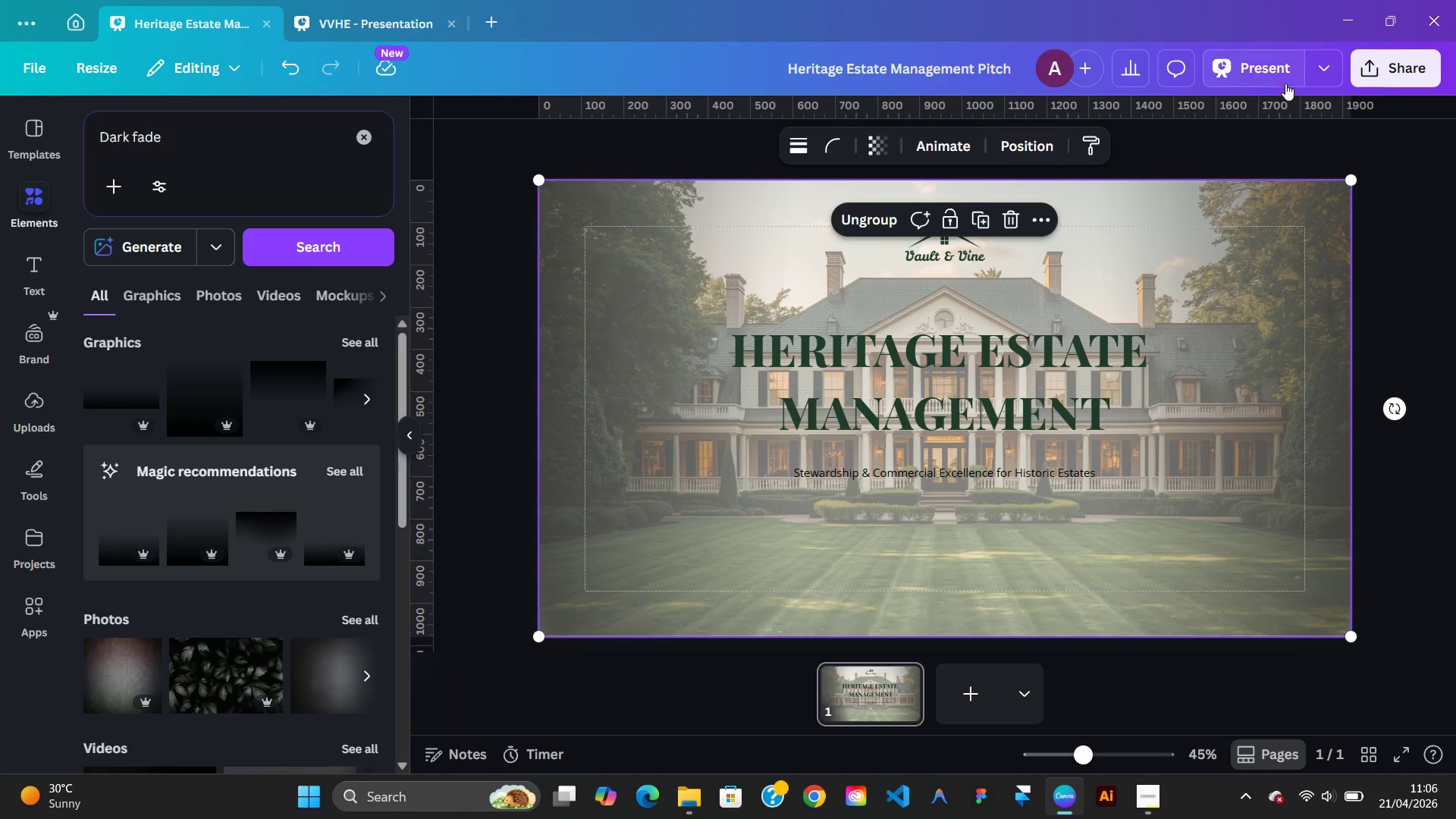 
left_click([1027, 149])
 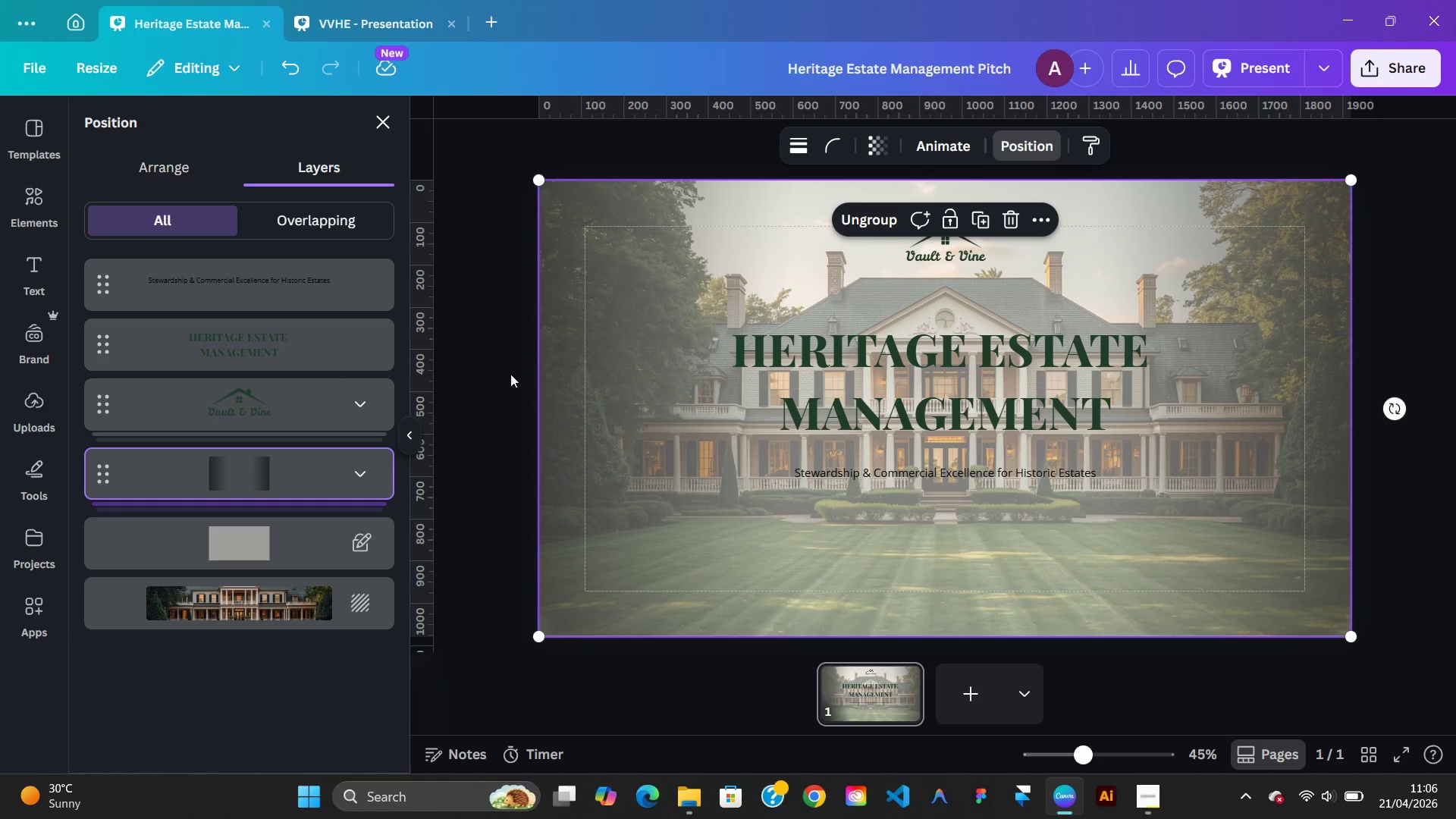 
left_click([506, 384])
 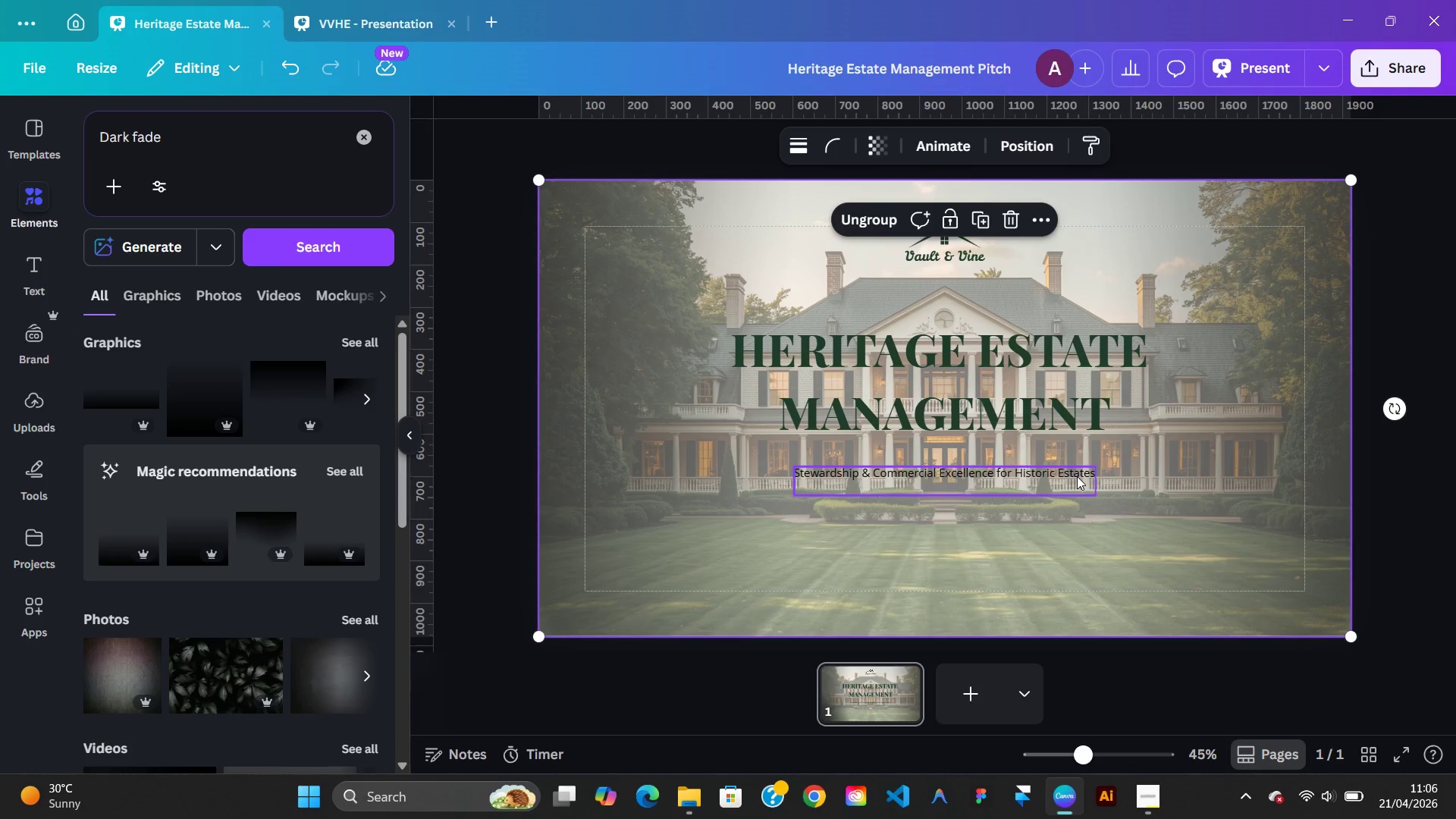 
left_click([1077, 476])
 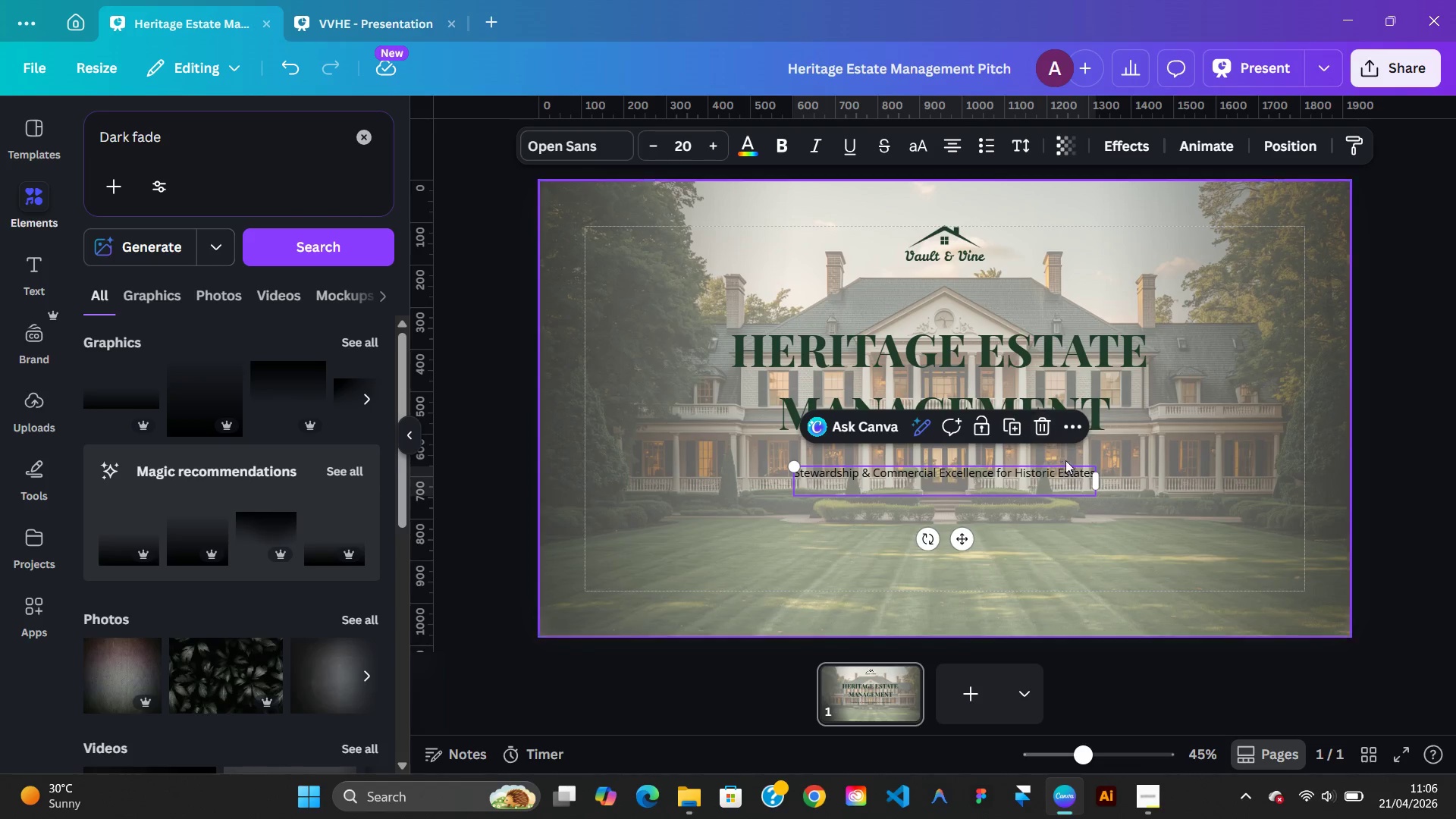 
left_click([1079, 489])
 